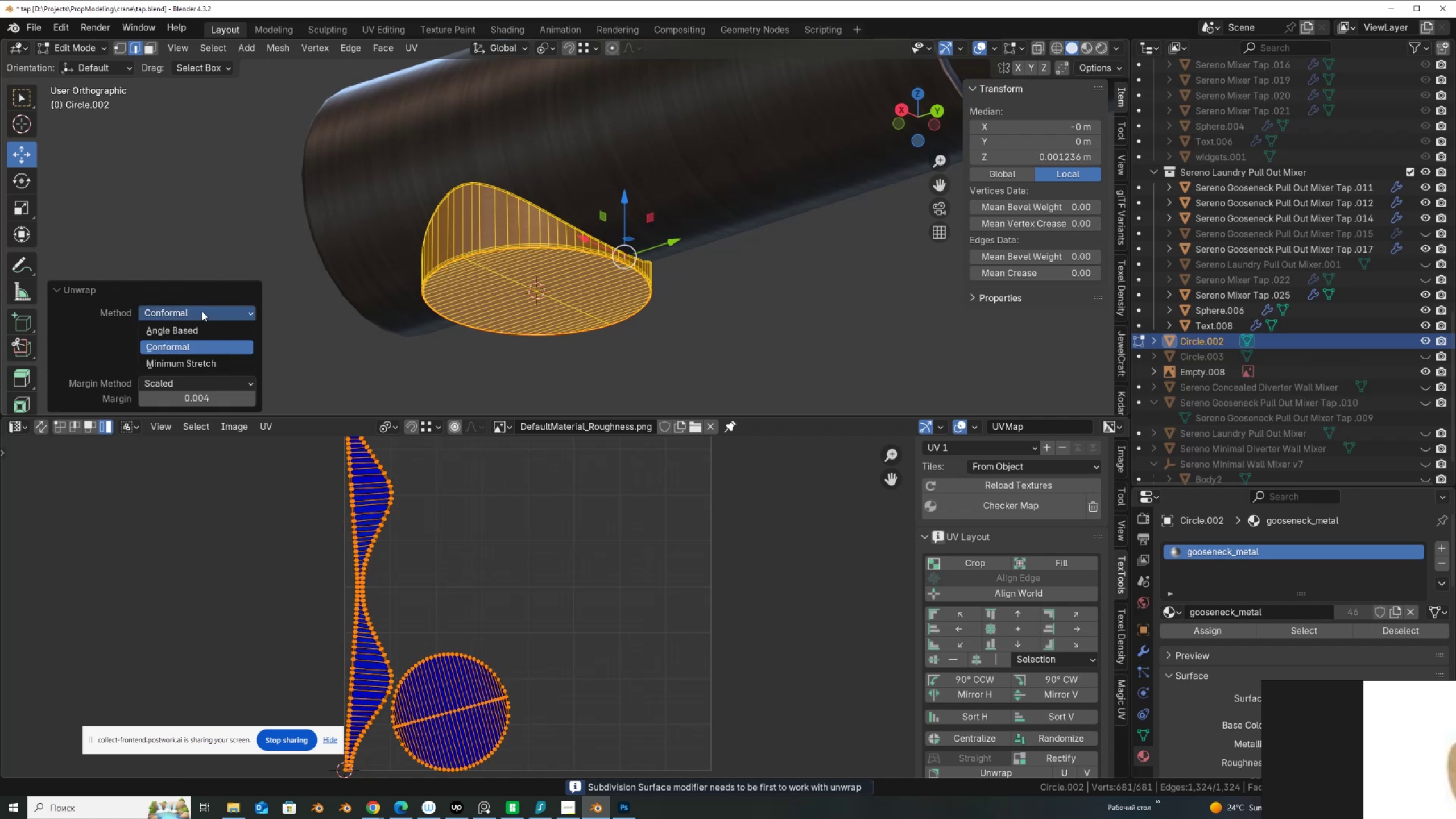 
double_click([201, 330])
 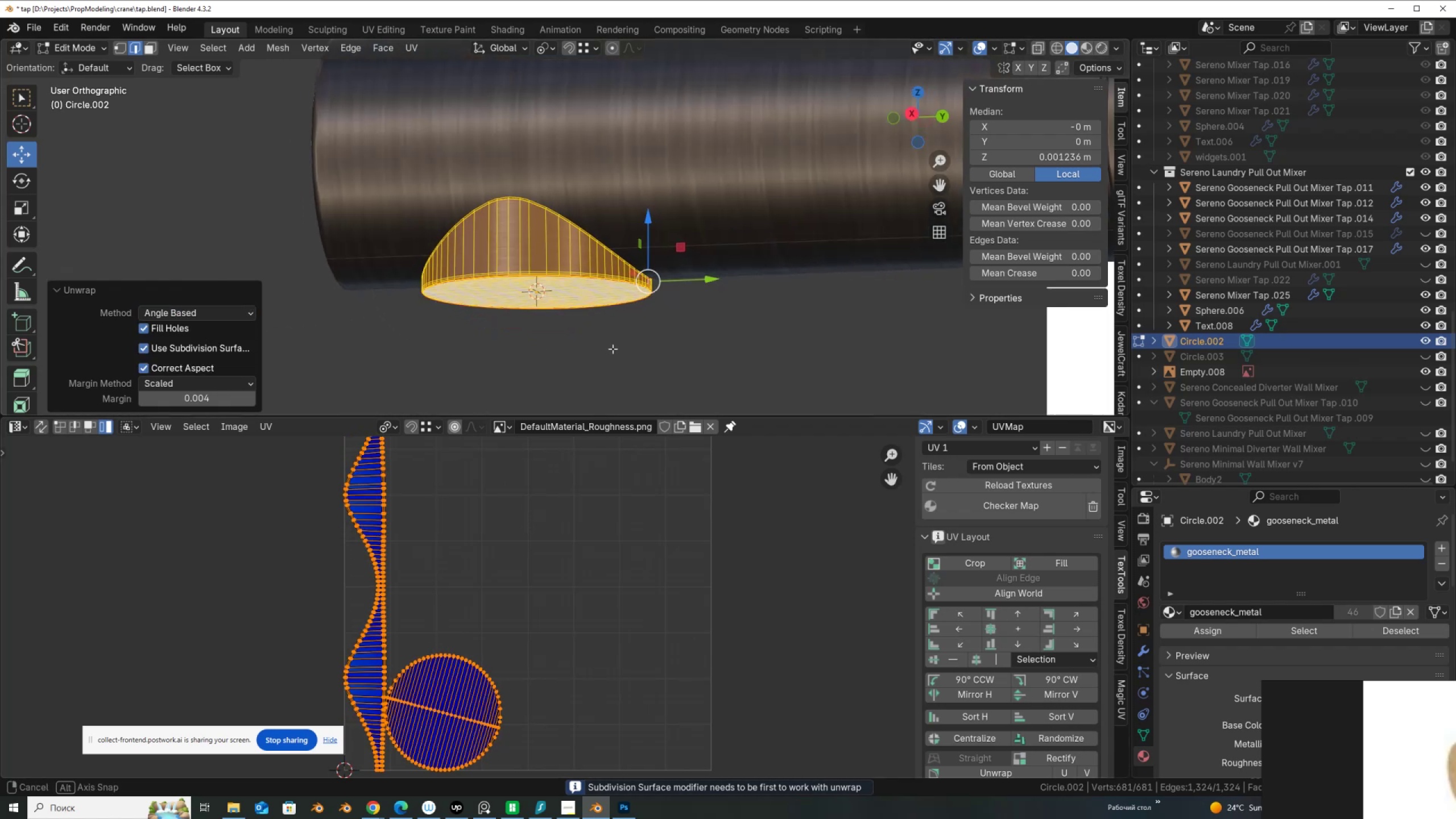 
scroll: coordinate [668, 346], scroll_direction: down, amount: 3.0
 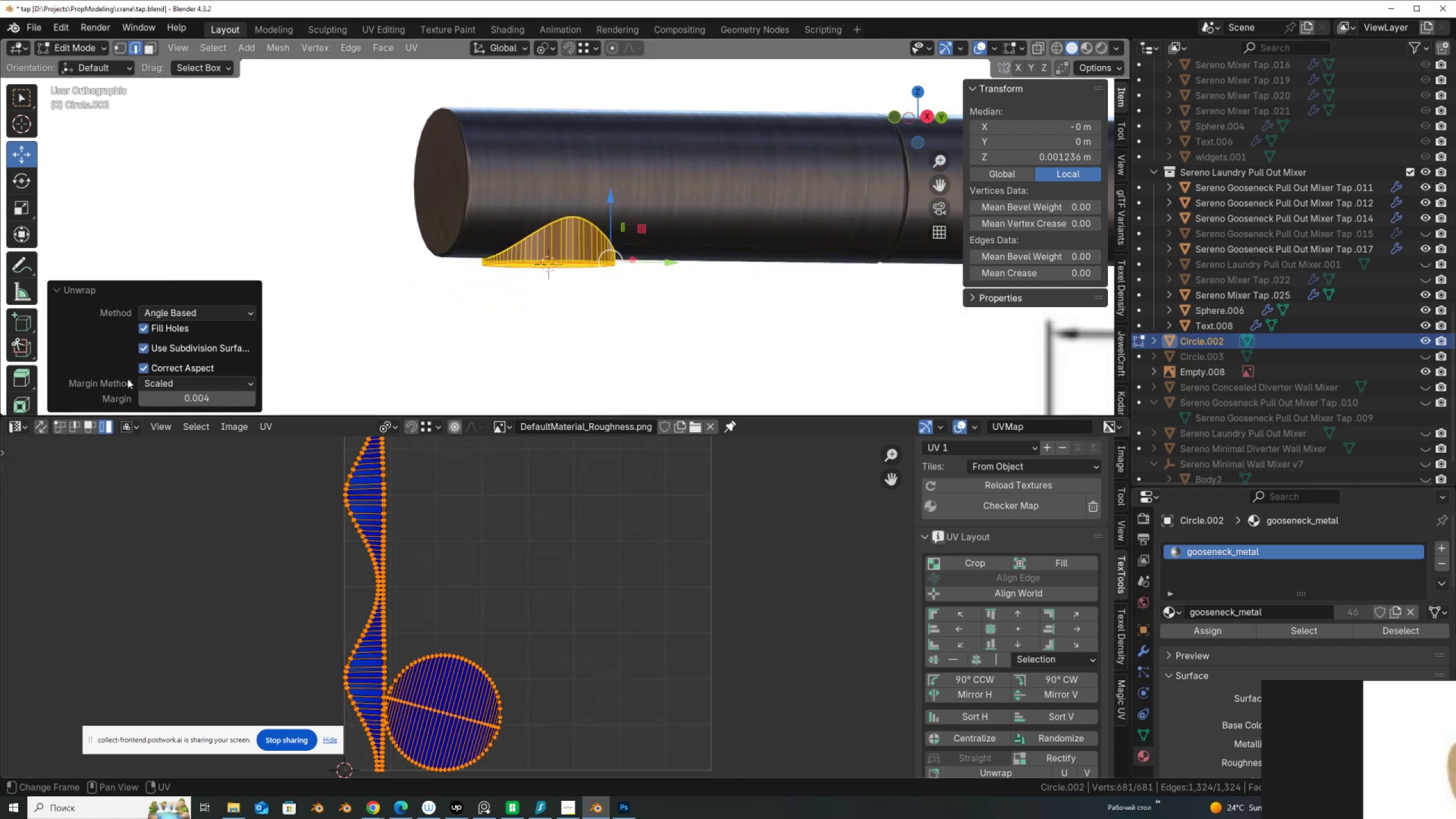 
left_click([73, 426])
 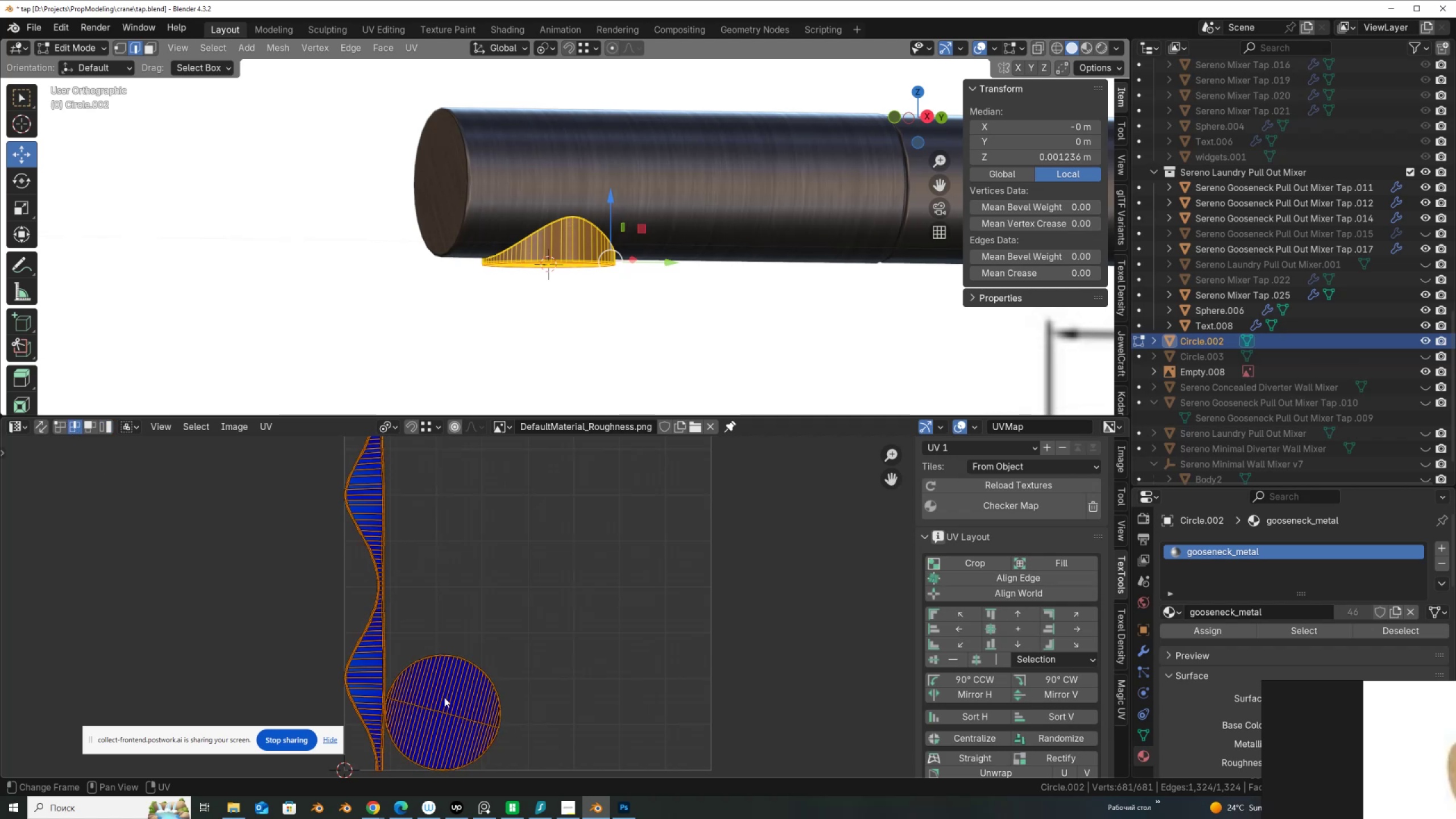 
left_click([446, 694])
 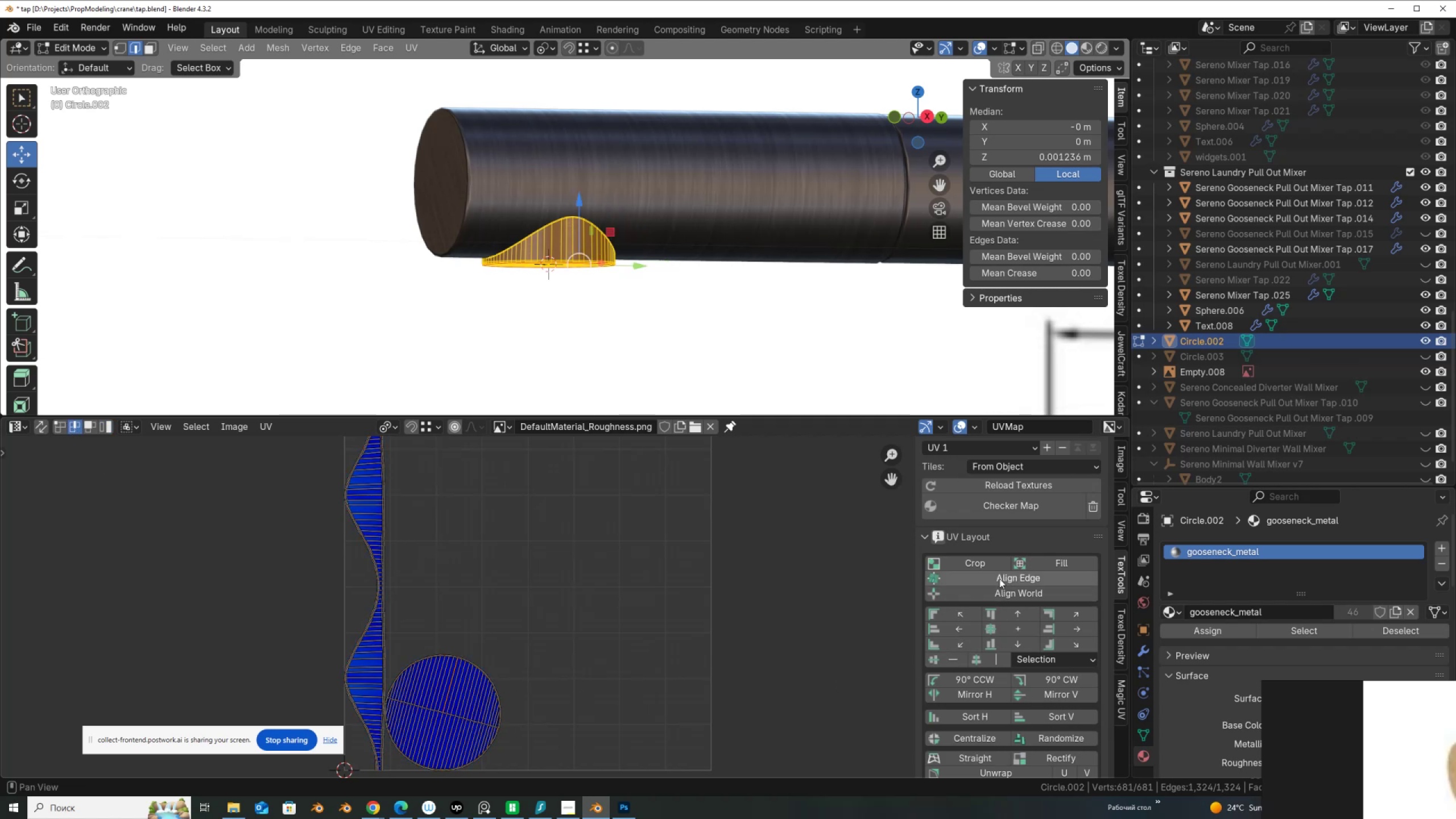 
left_click([1001, 576])
 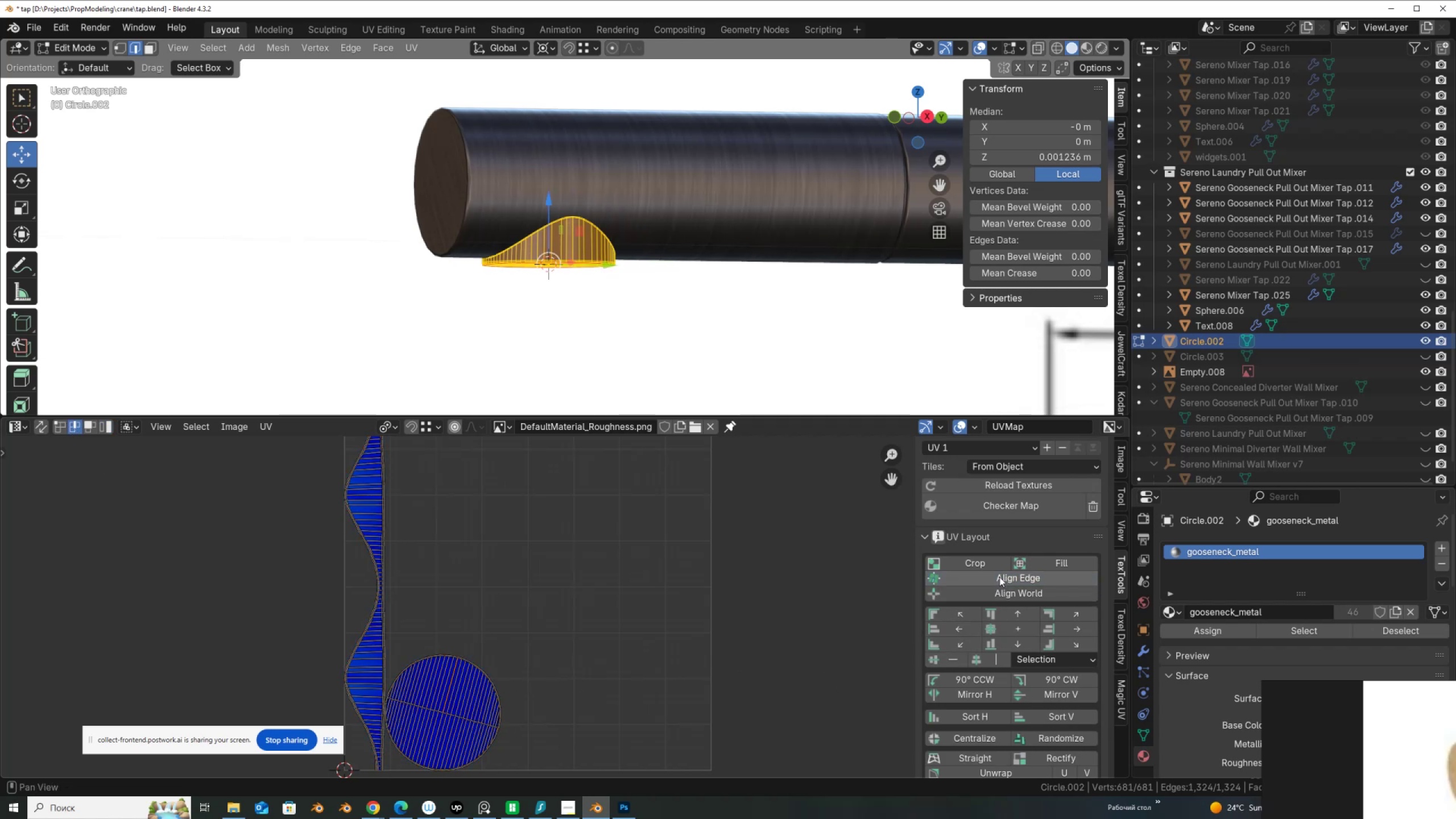 
wait(5.35)
 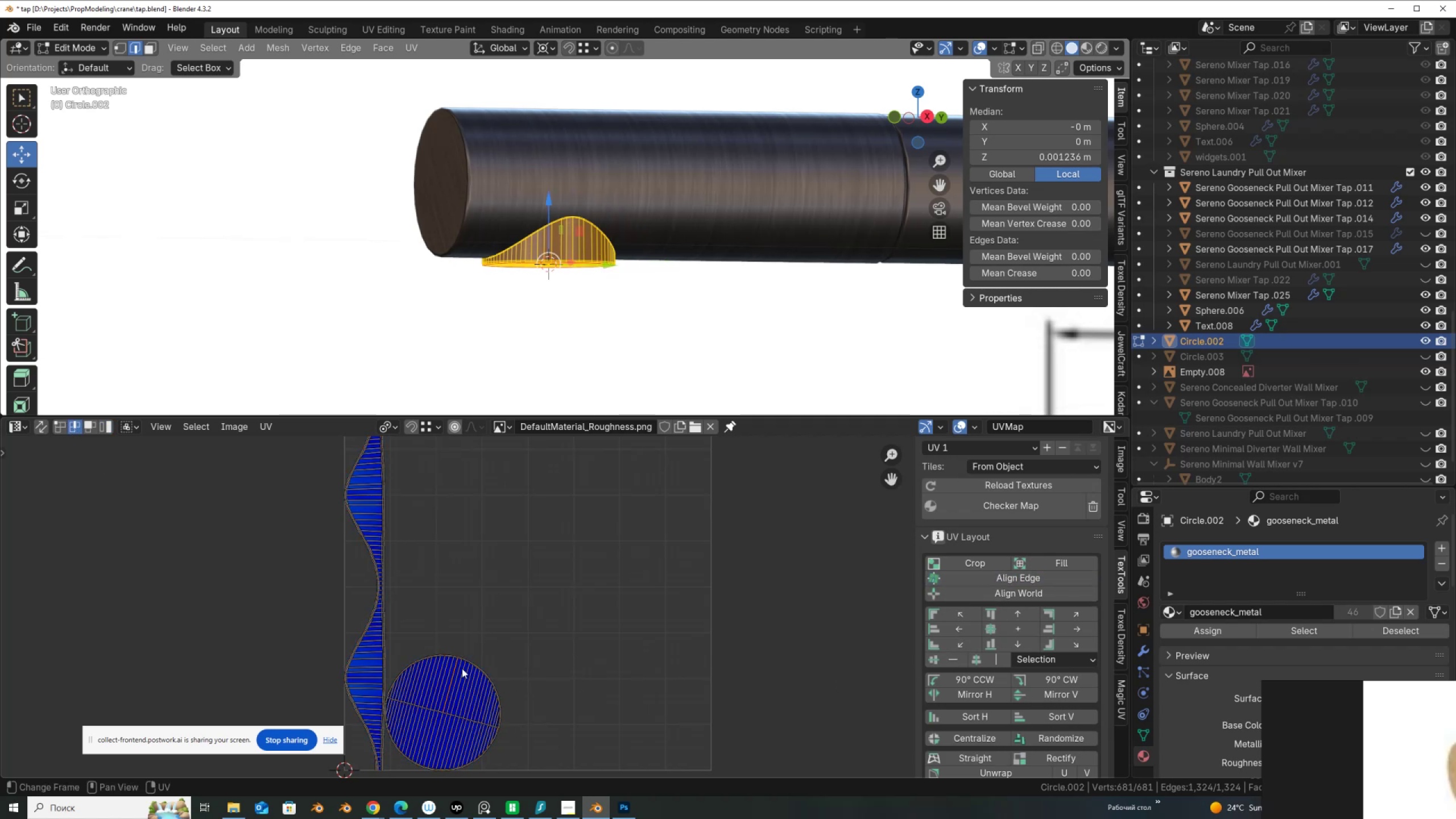 
left_click([463, 717])
 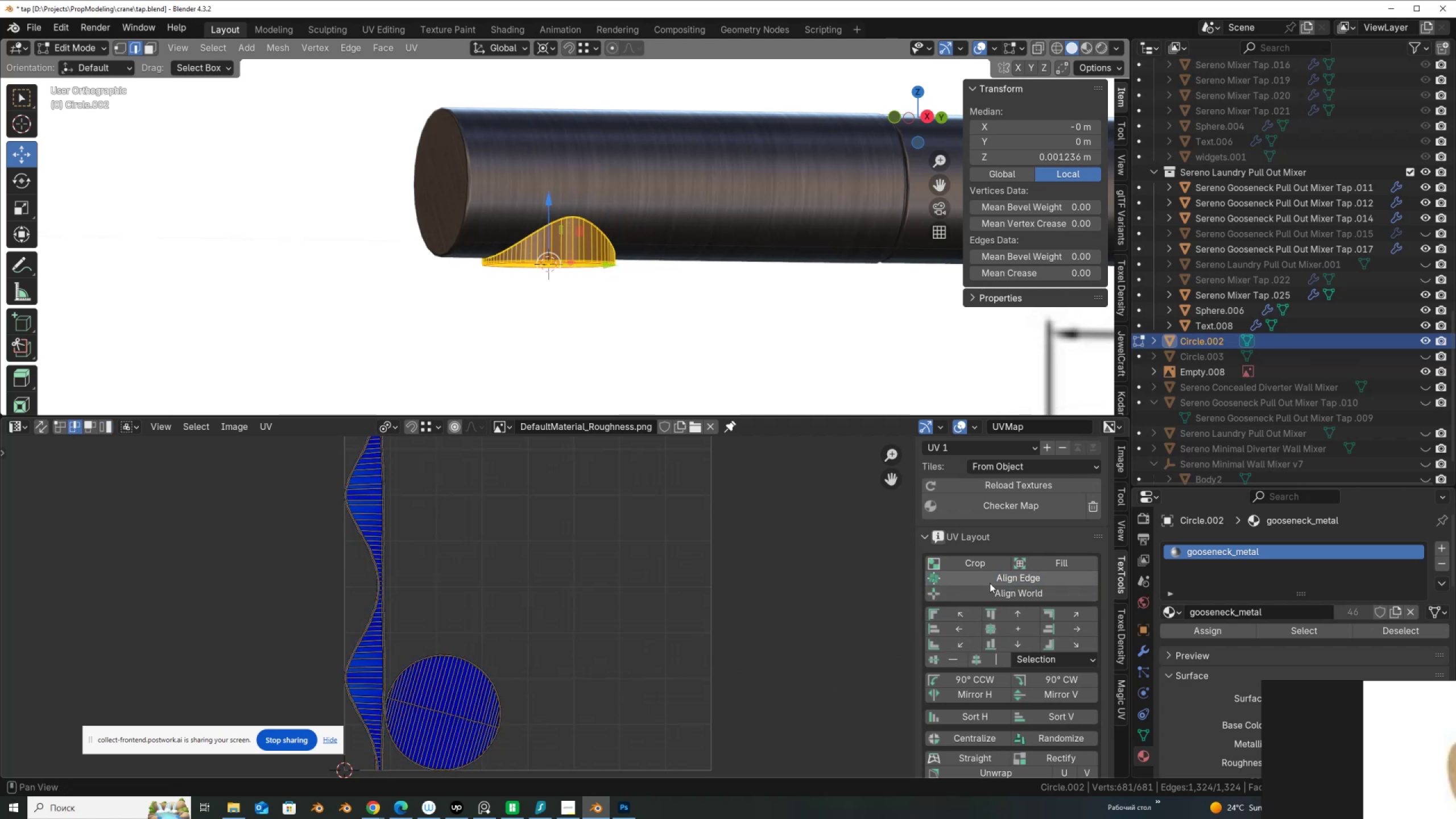 
left_click([990, 582])
 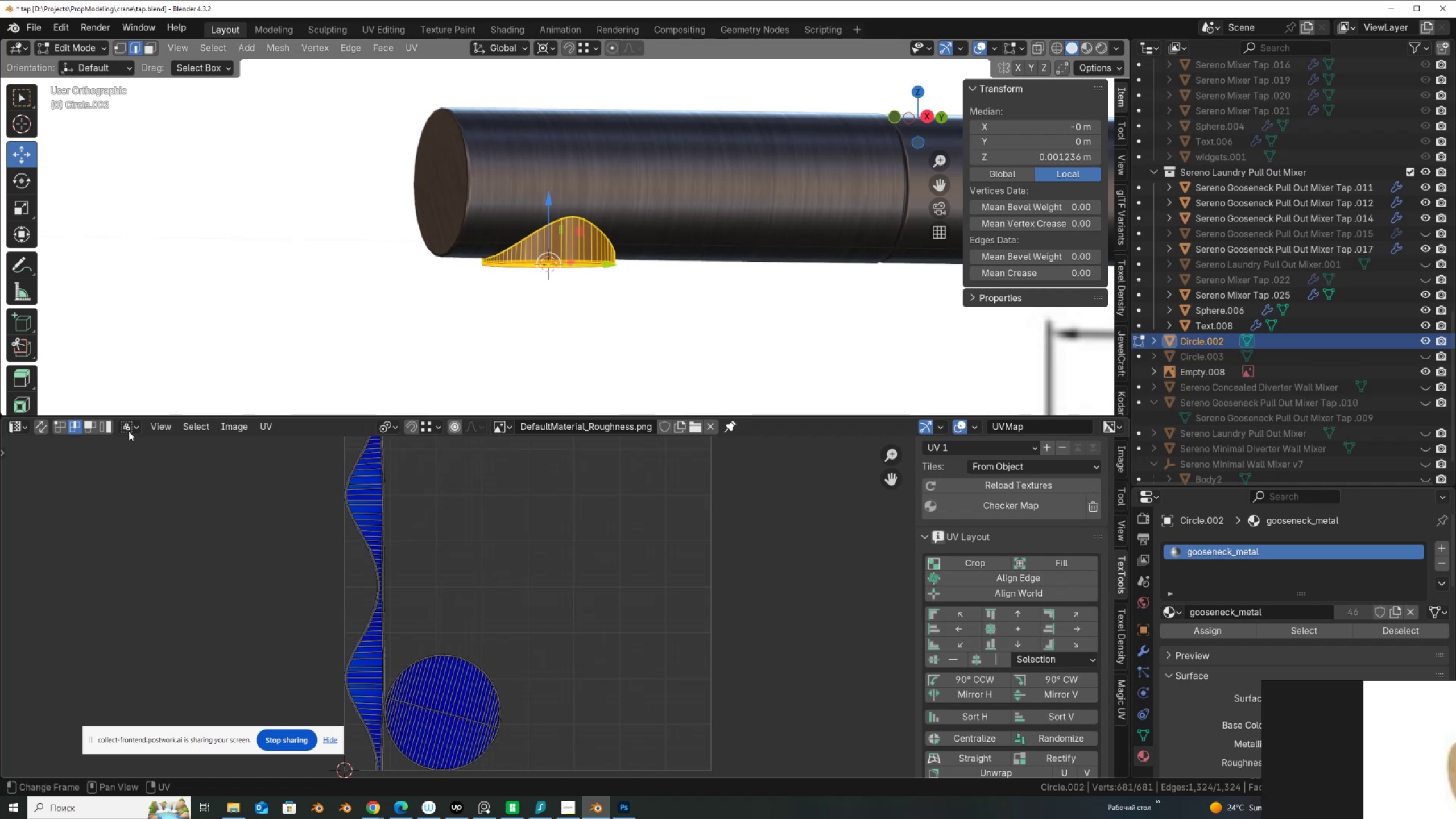 
left_click_drag(start_coordinate=[107, 419], to_coordinate=[109, 424])
 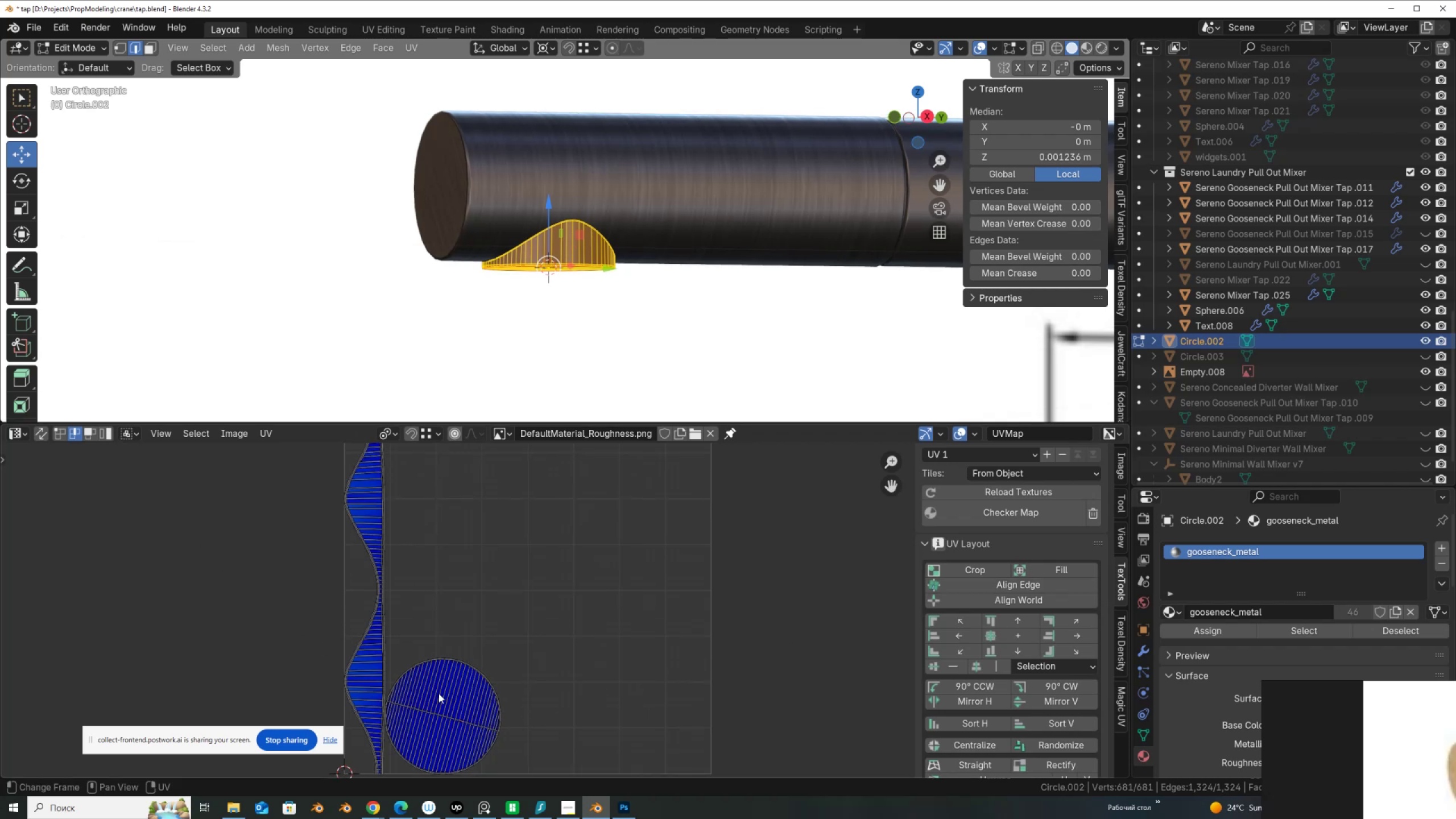 
left_click([456, 698])
 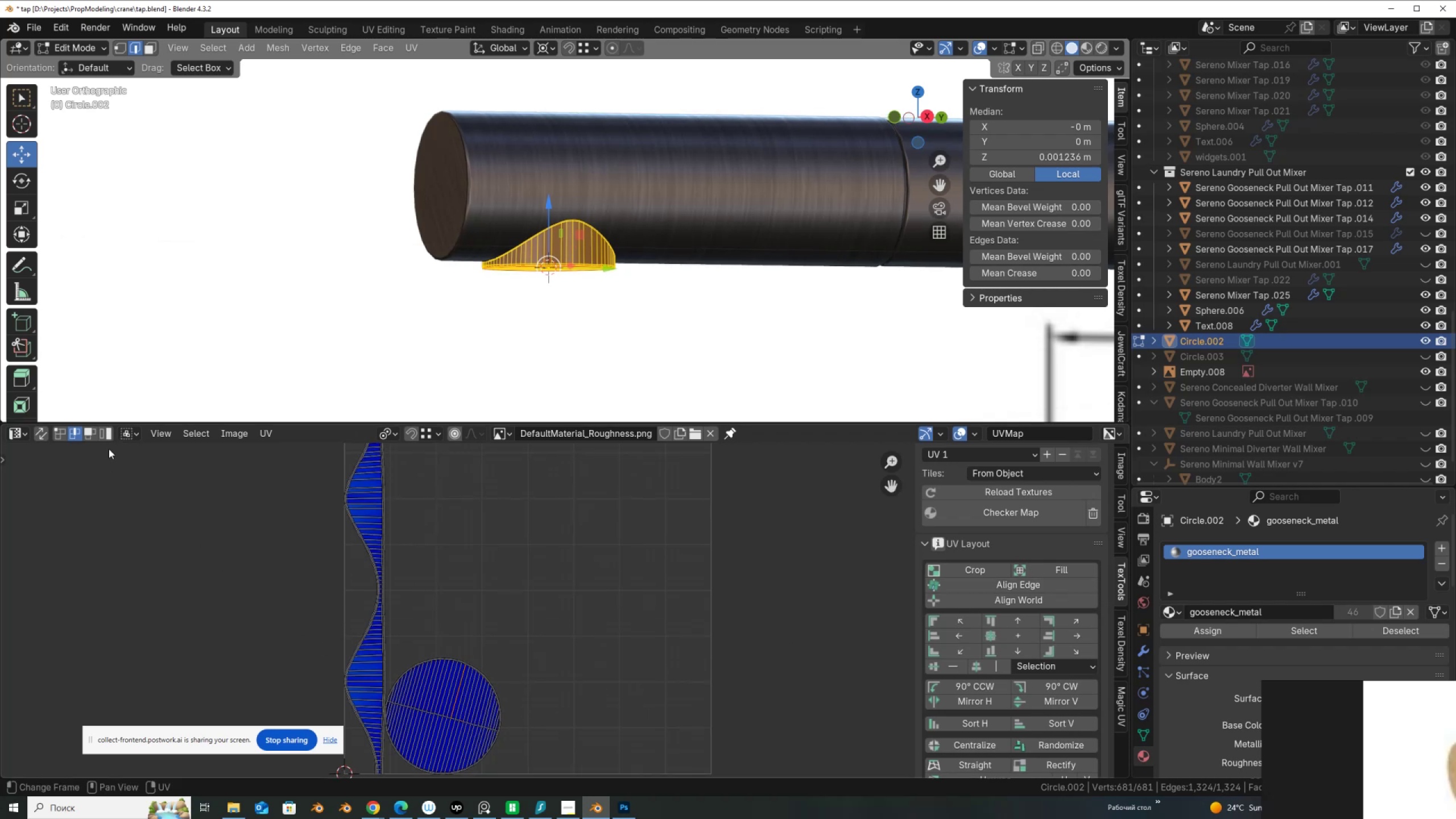 
left_click([109, 439])
 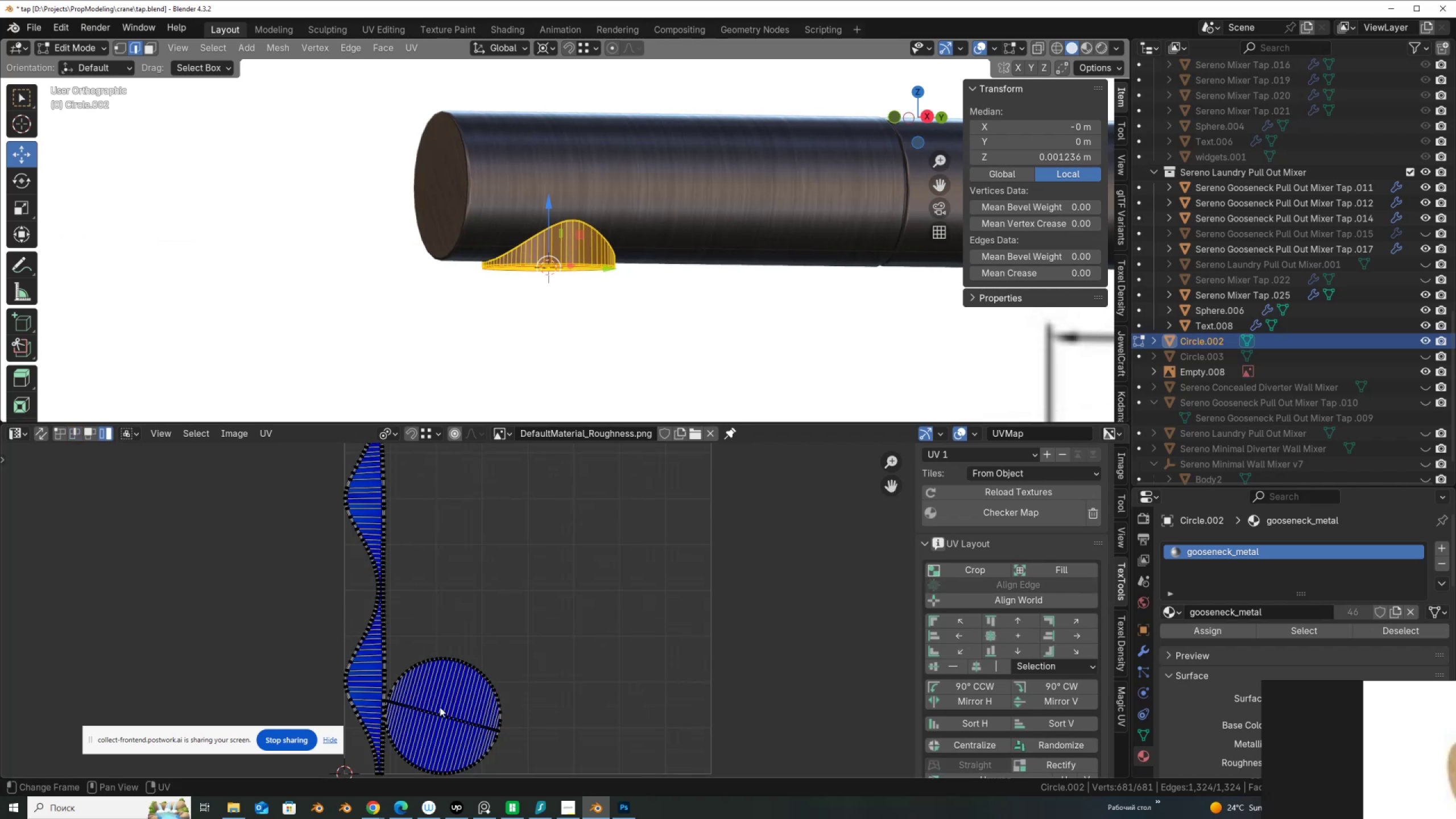 
left_click([461, 709])
 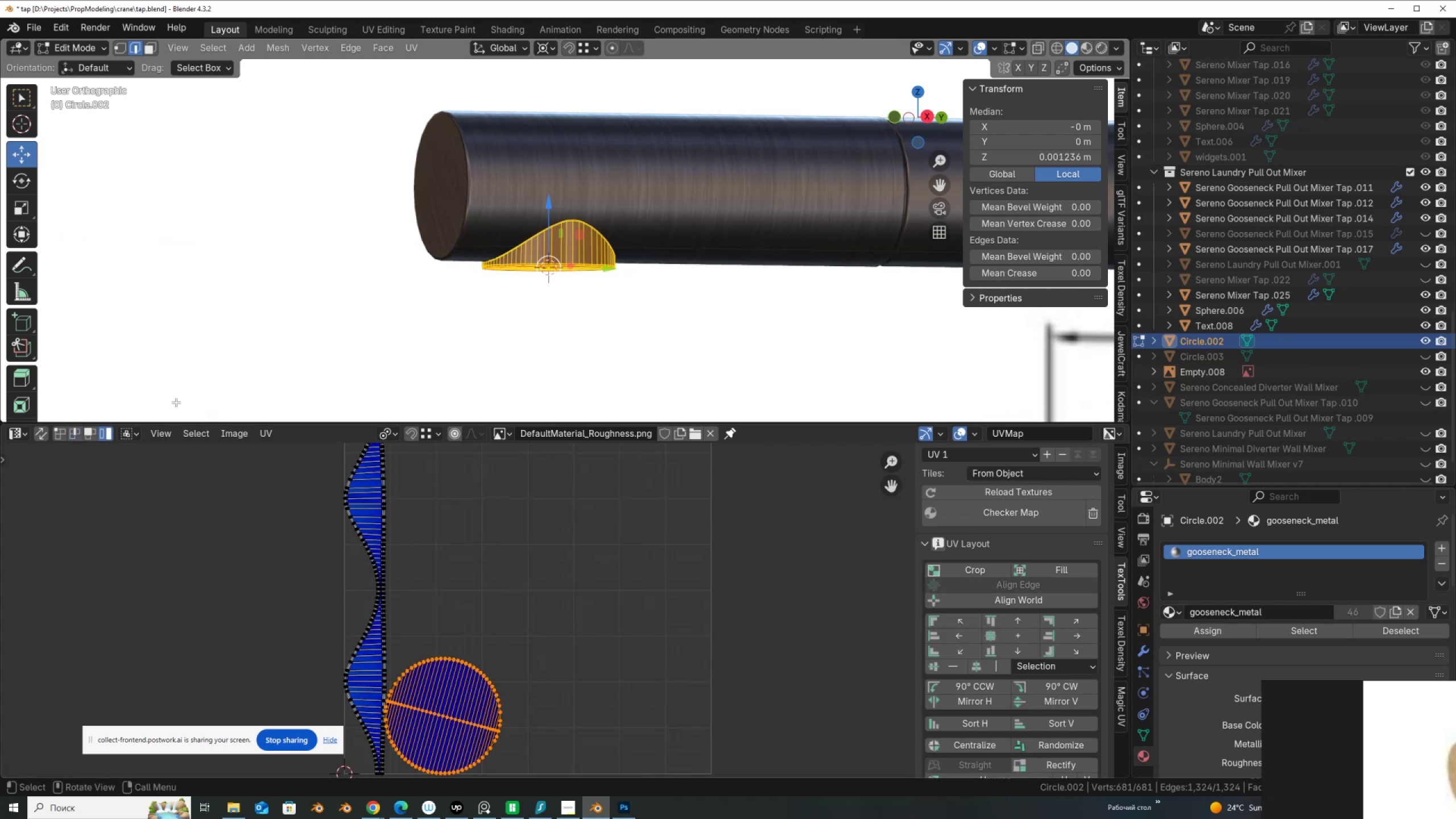 
left_click([75, 436])
 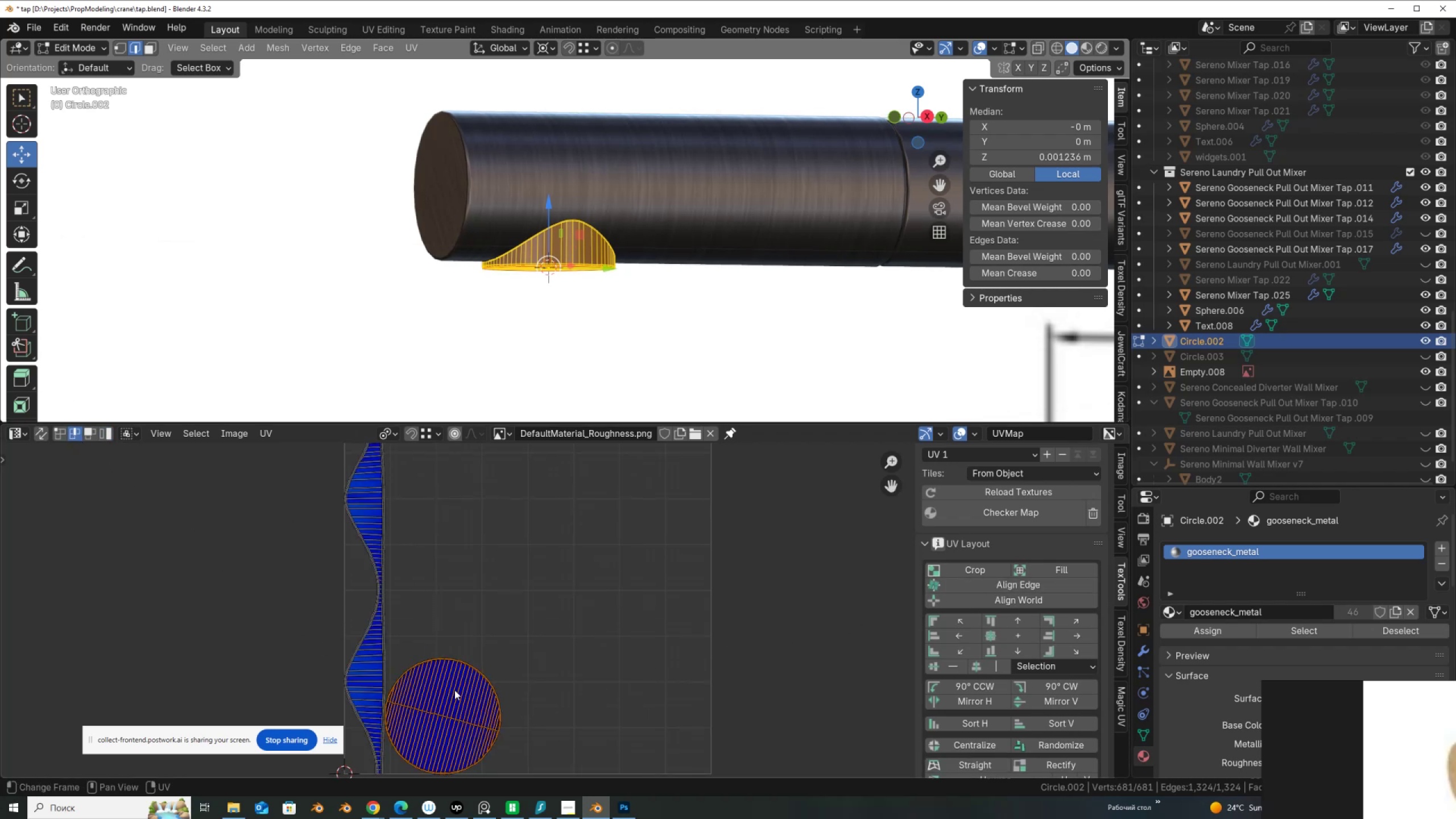 
left_click([454, 689])
 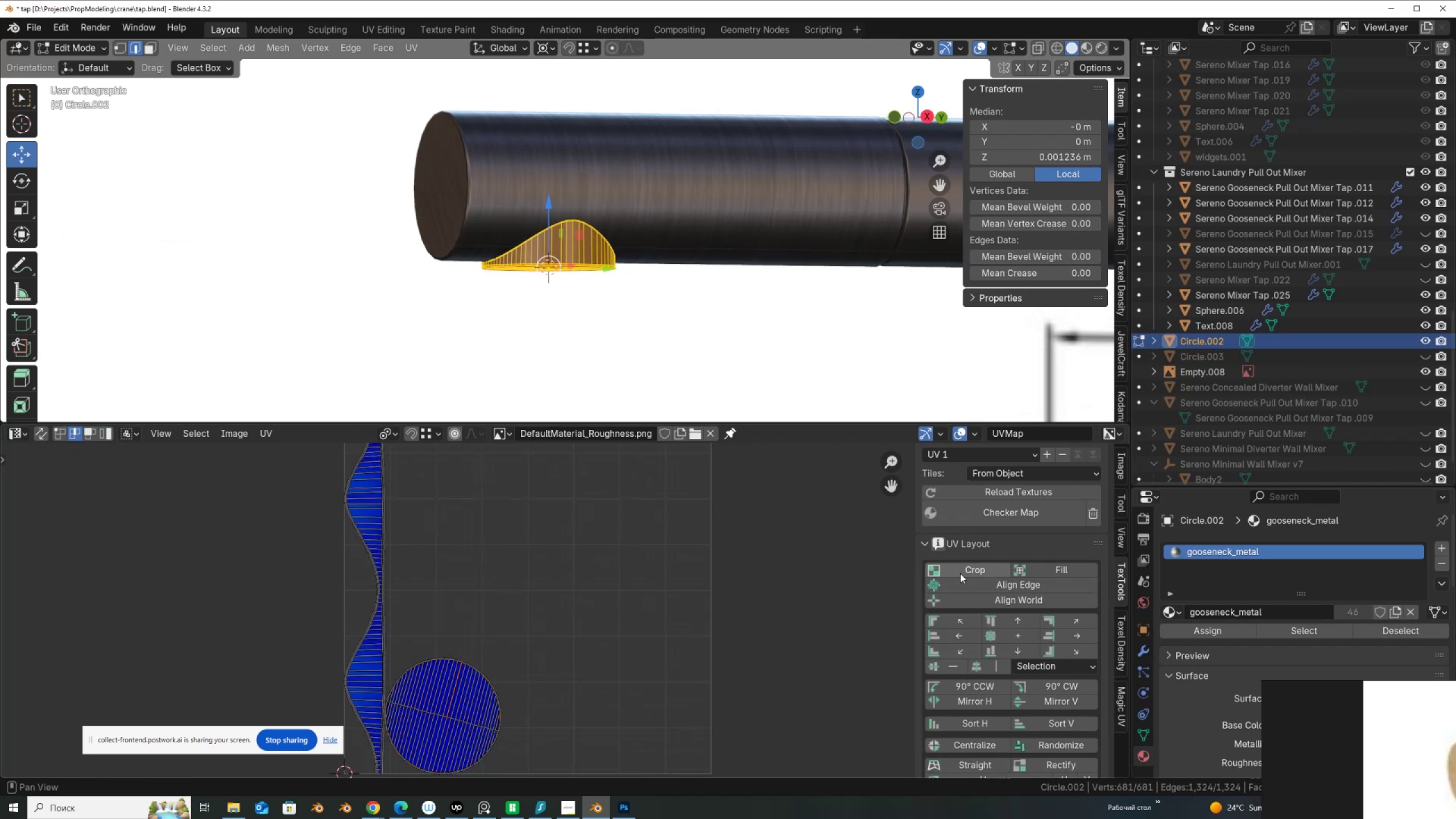 
left_click([966, 582])
 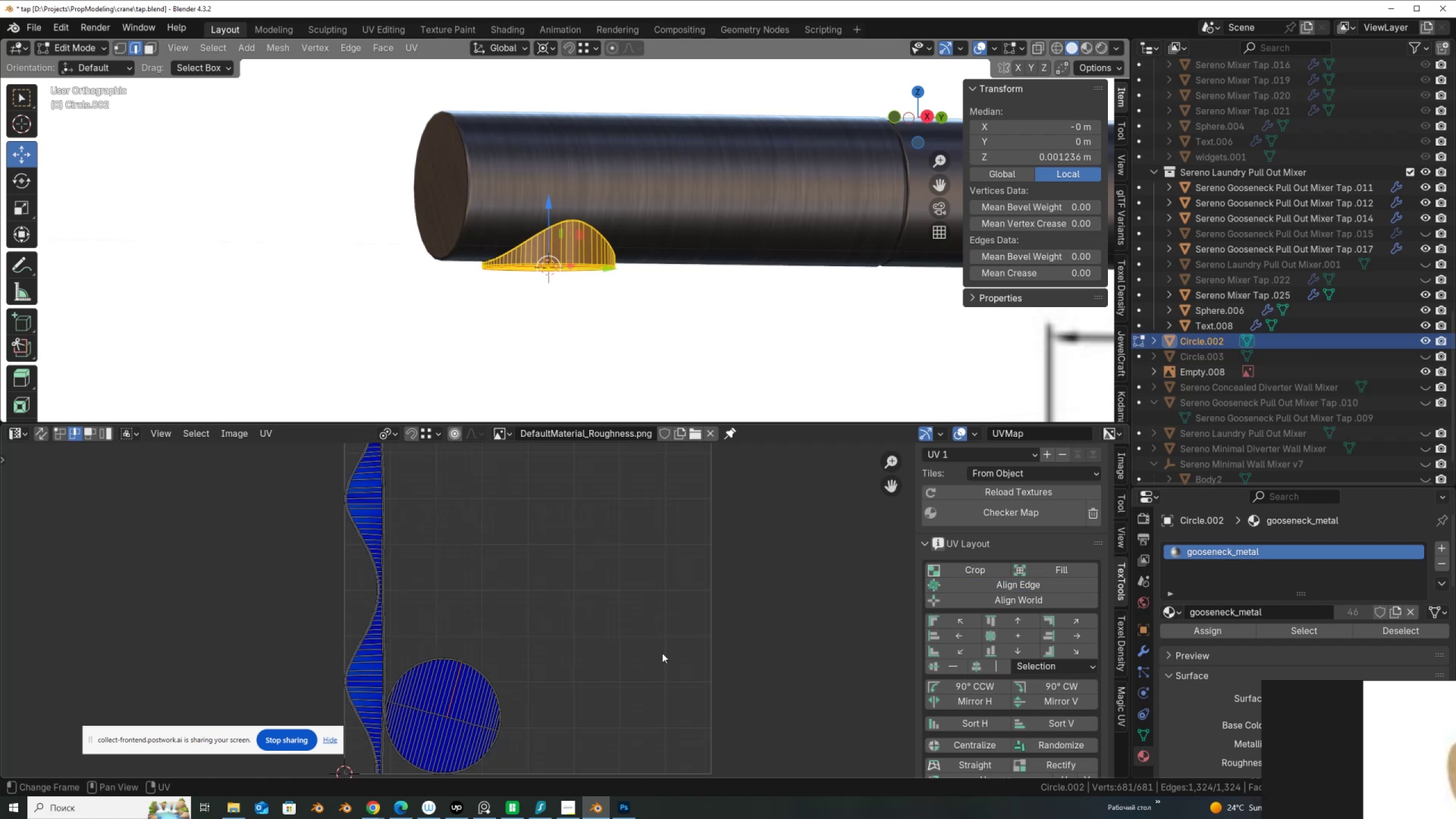 
scroll: coordinate [463, 658], scroll_direction: none, amount: 0.0
 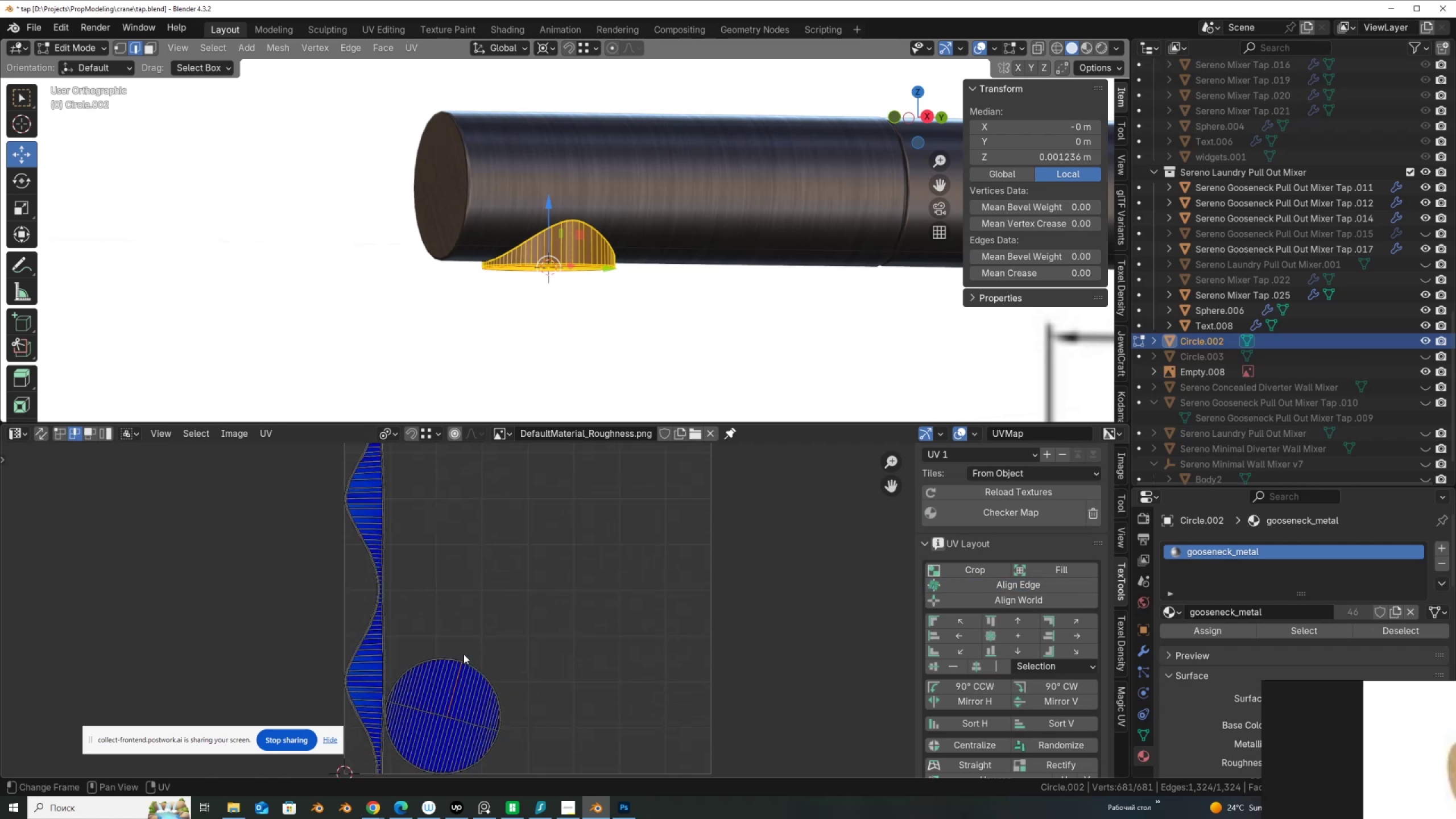 
hold_key(key=ShiftLeft, duration=0.44)
 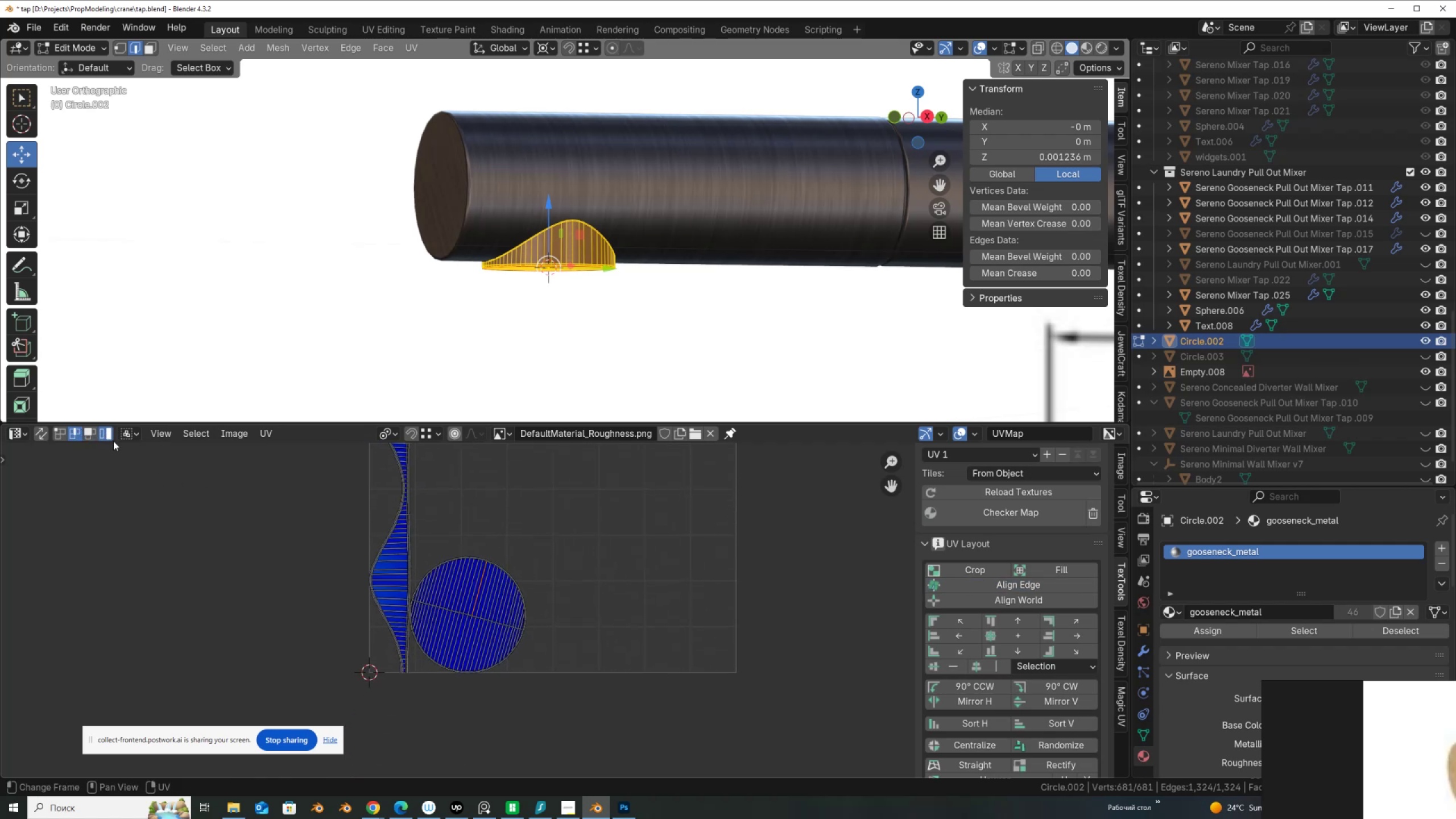 
left_click([471, 621])
 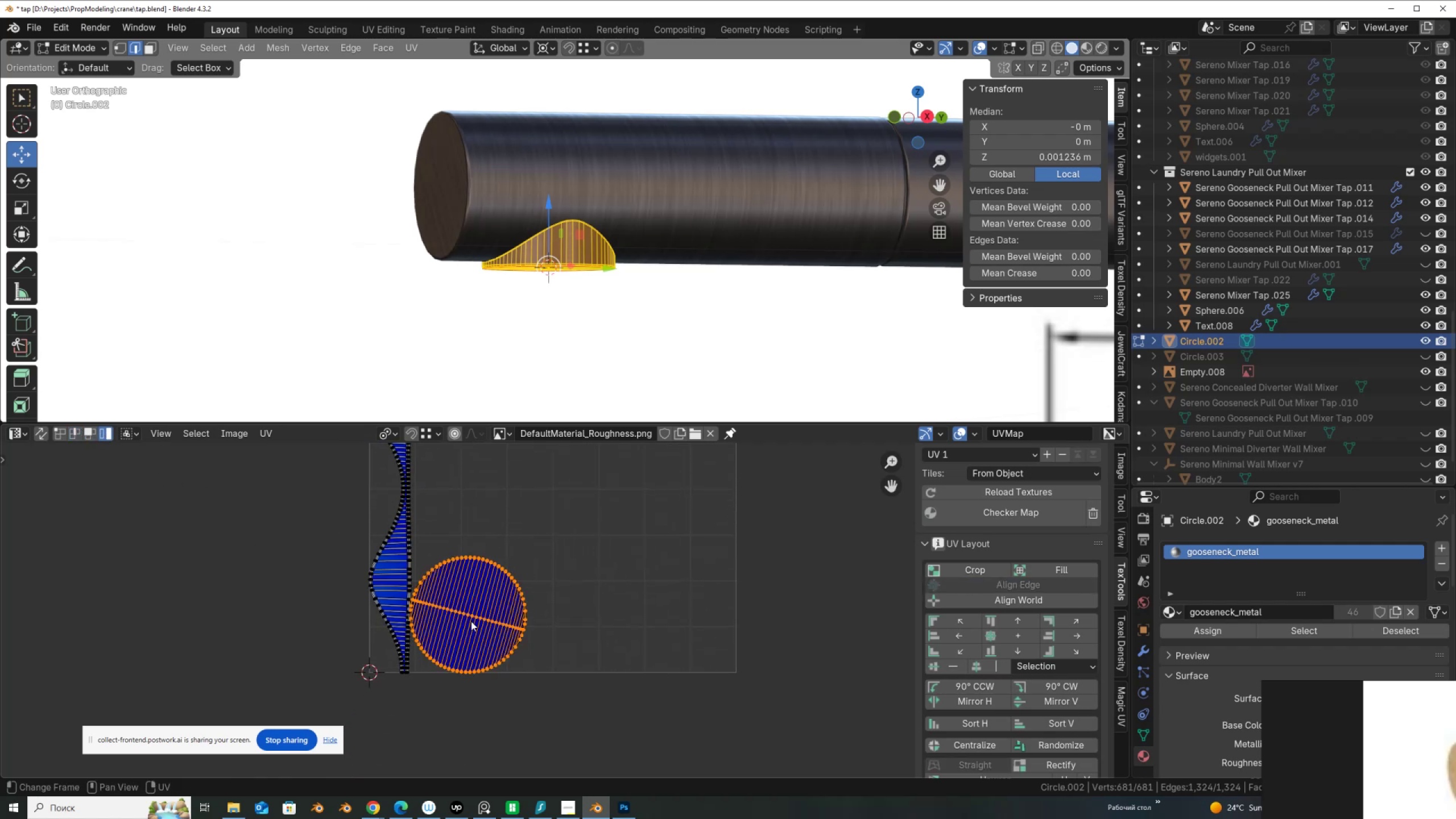 
scroll: coordinate [471, 621], scroll_direction: up, amount: 2.0
 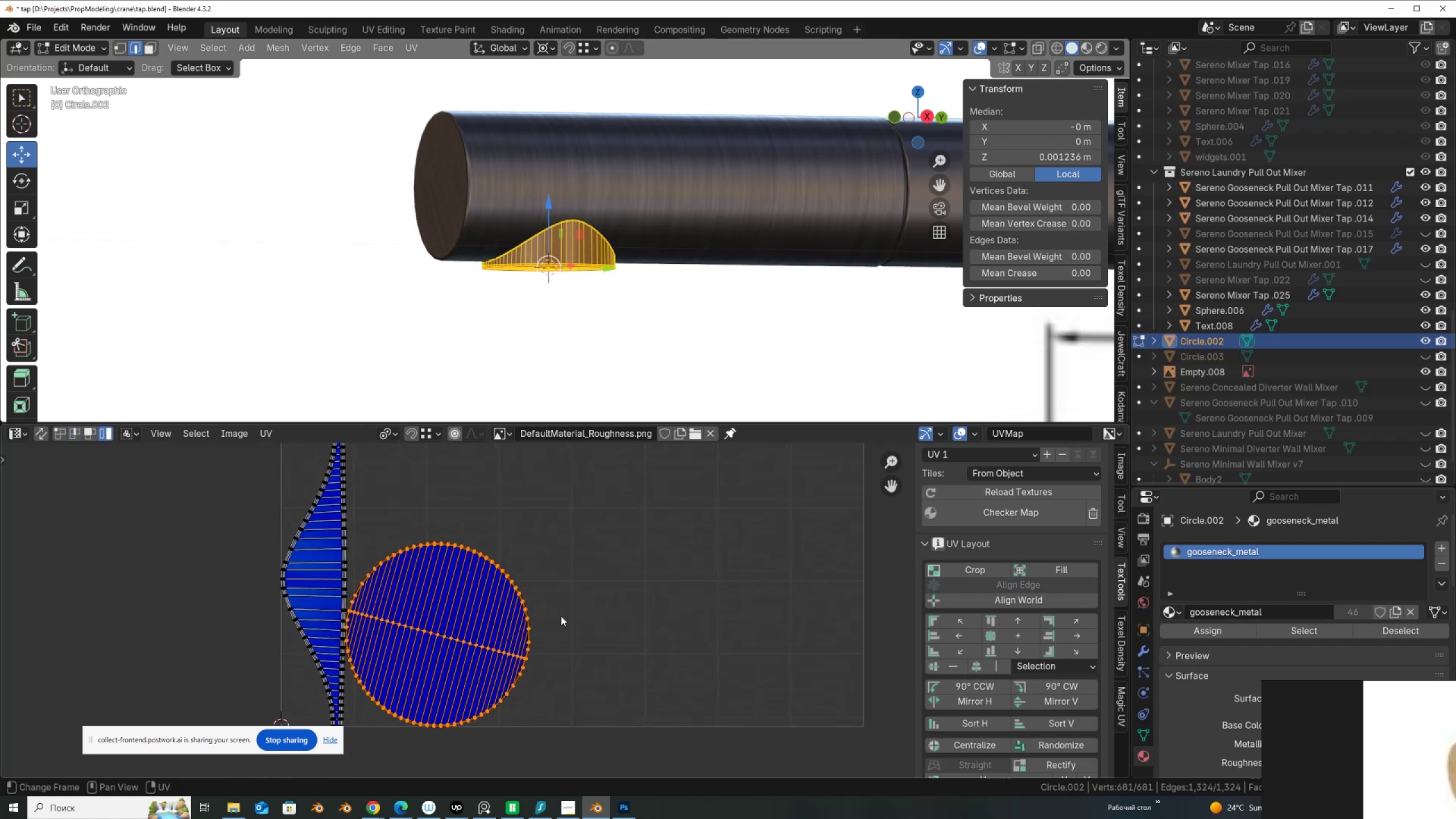 
key(R)
 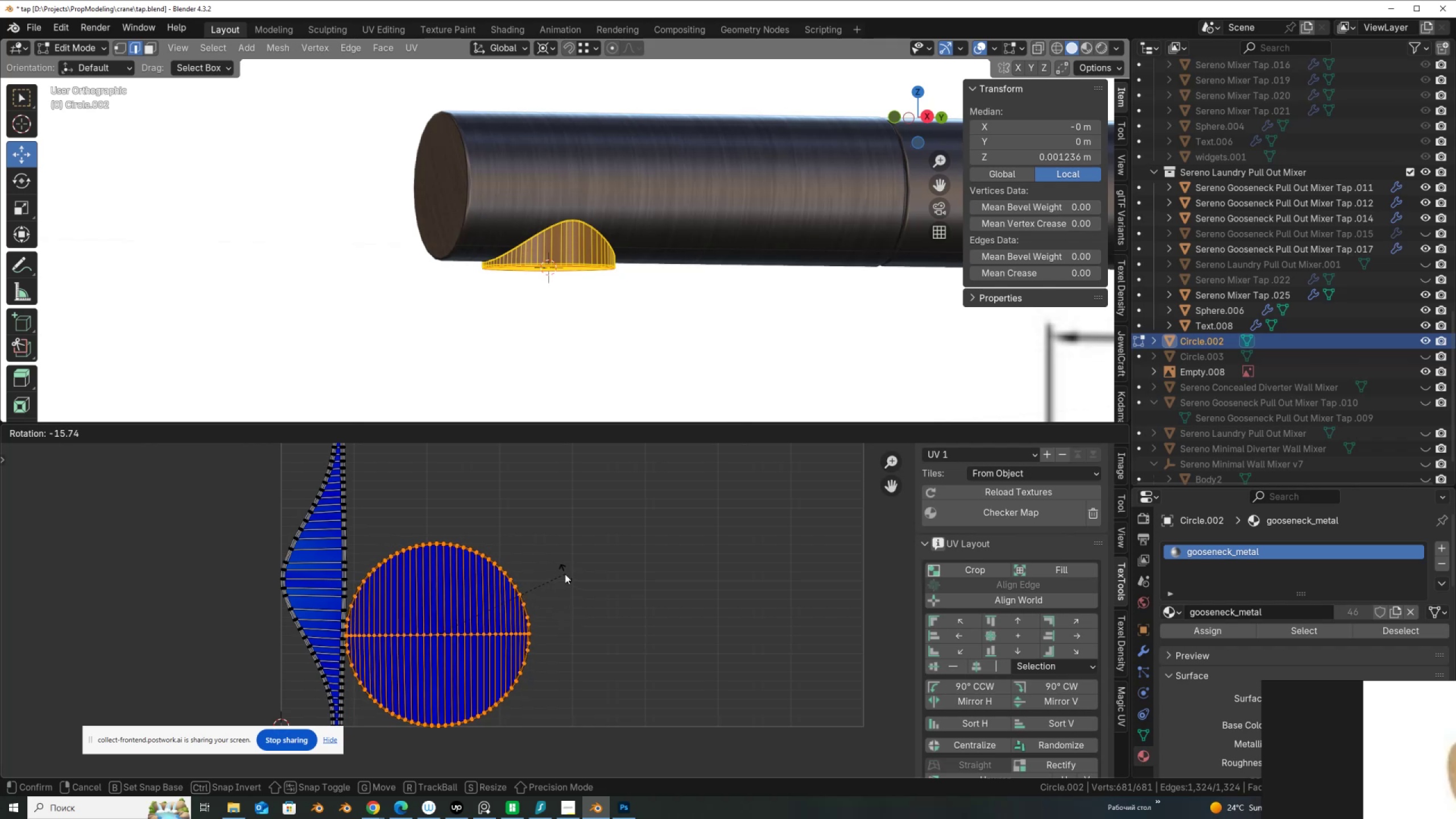 
wait(5.14)
 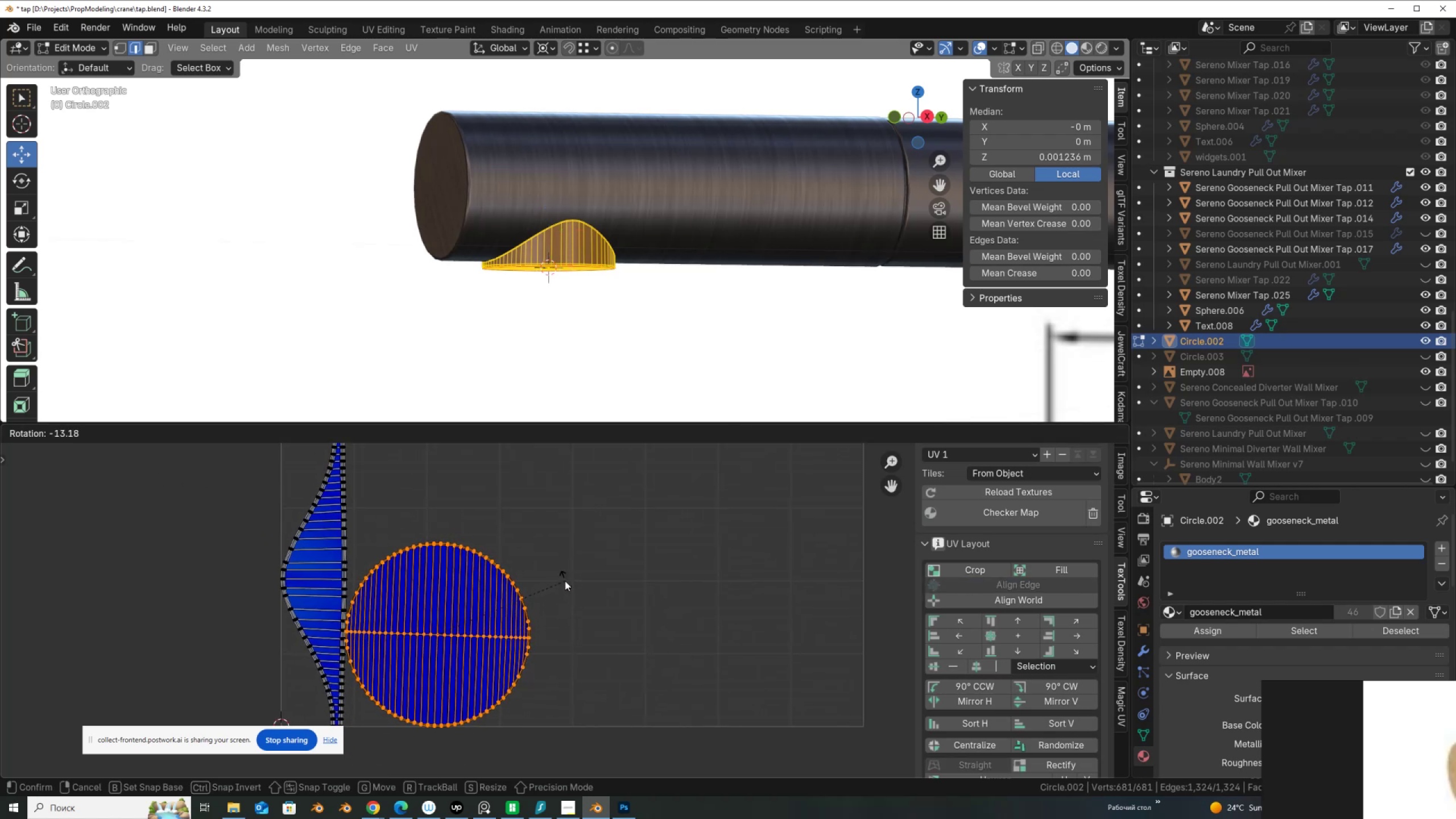 
left_click([566, 575])
 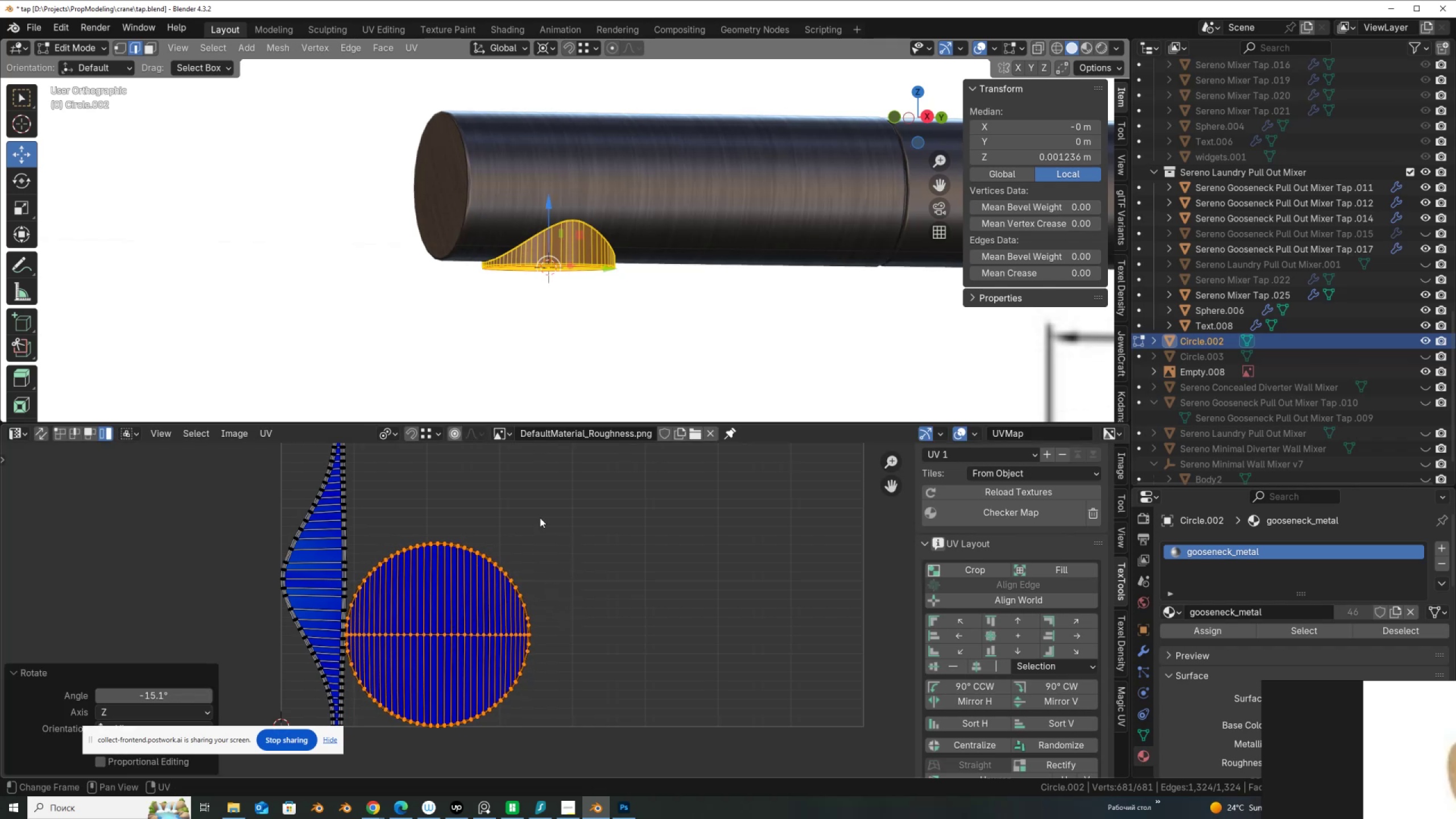 
scroll: coordinate [516, 574], scroll_direction: down, amount: 4.0
 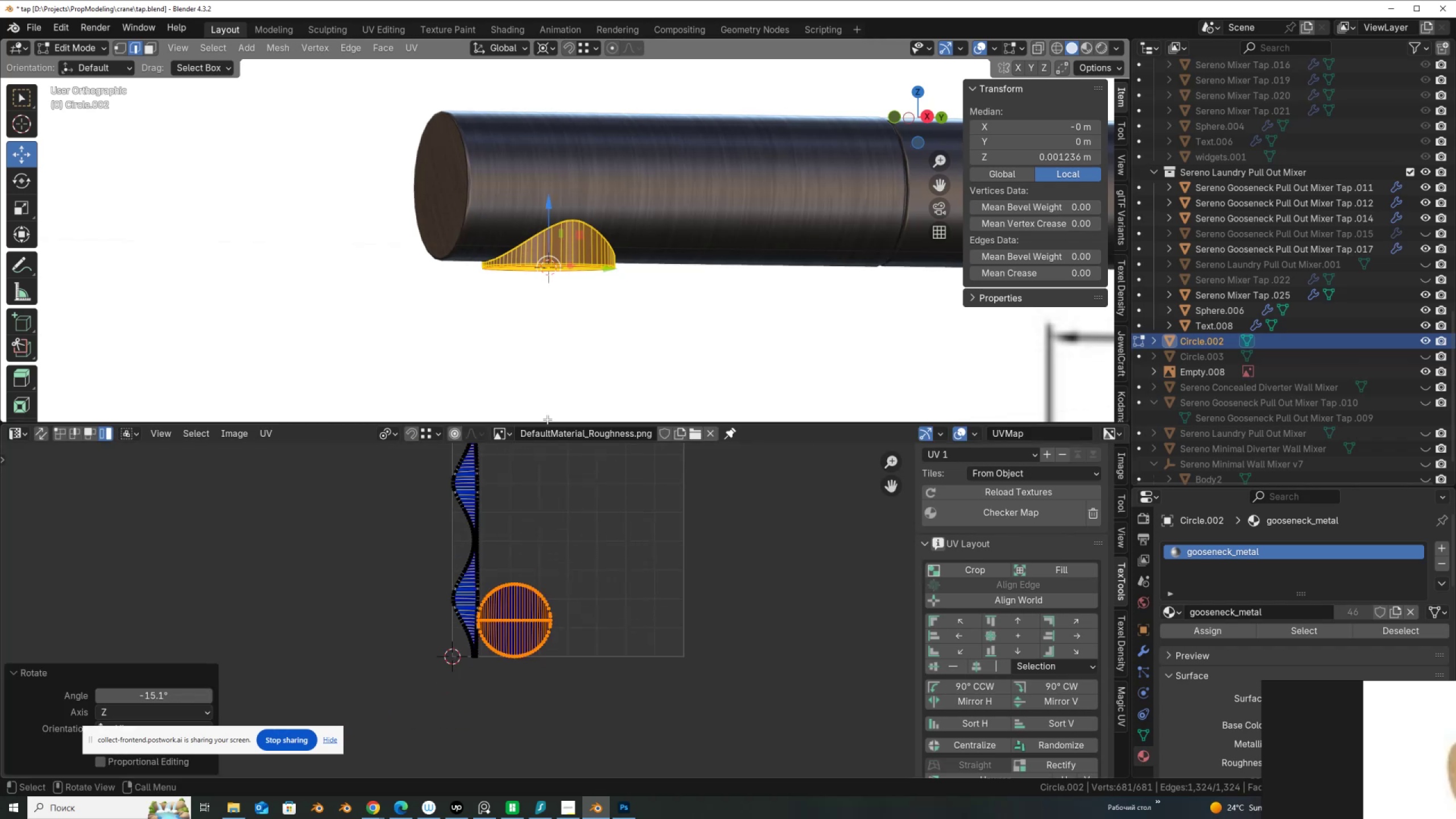 
left_click_drag(start_coordinate=[547, 425], to_coordinate=[540, 580])
 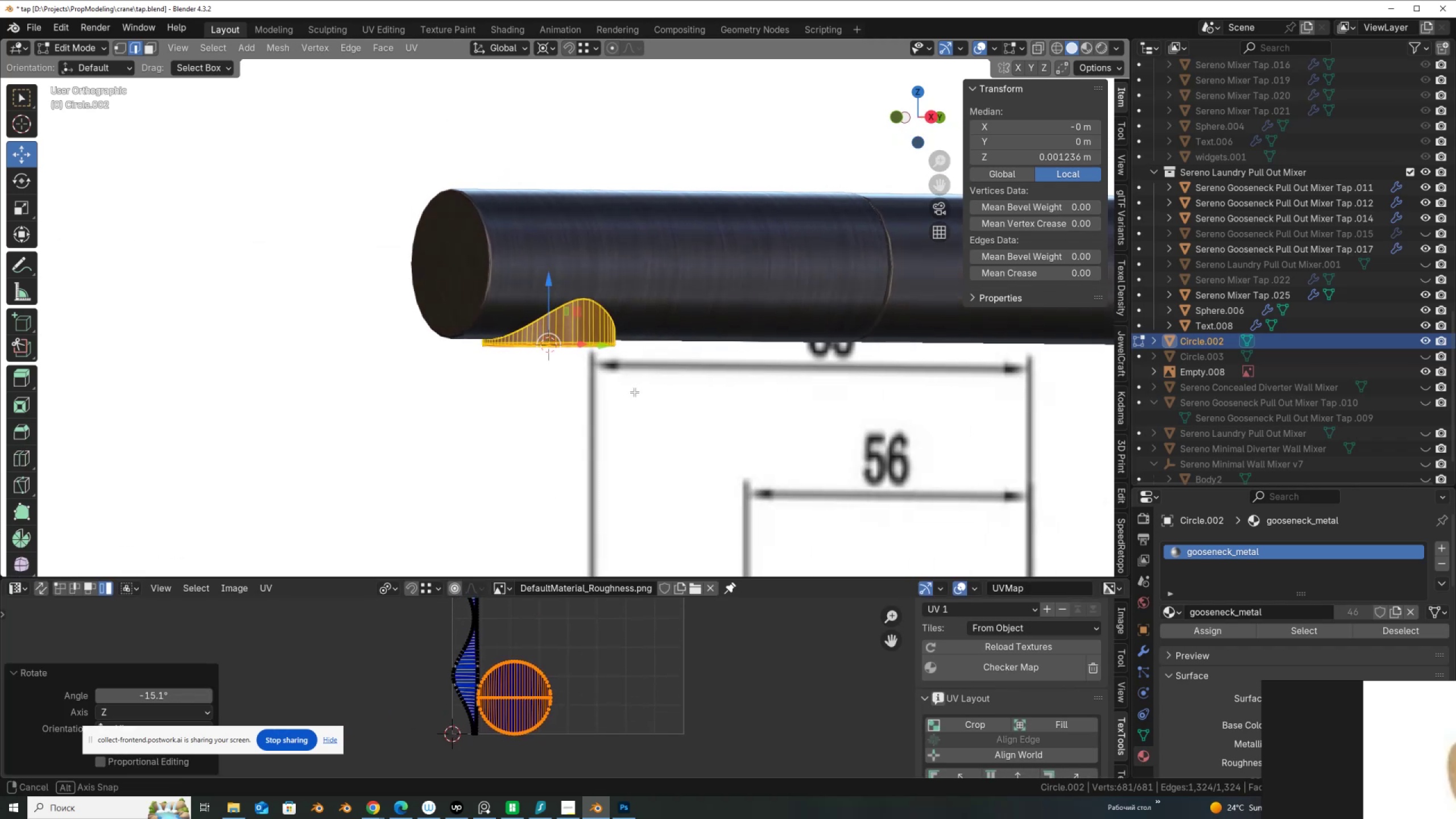 
key(Tab)
 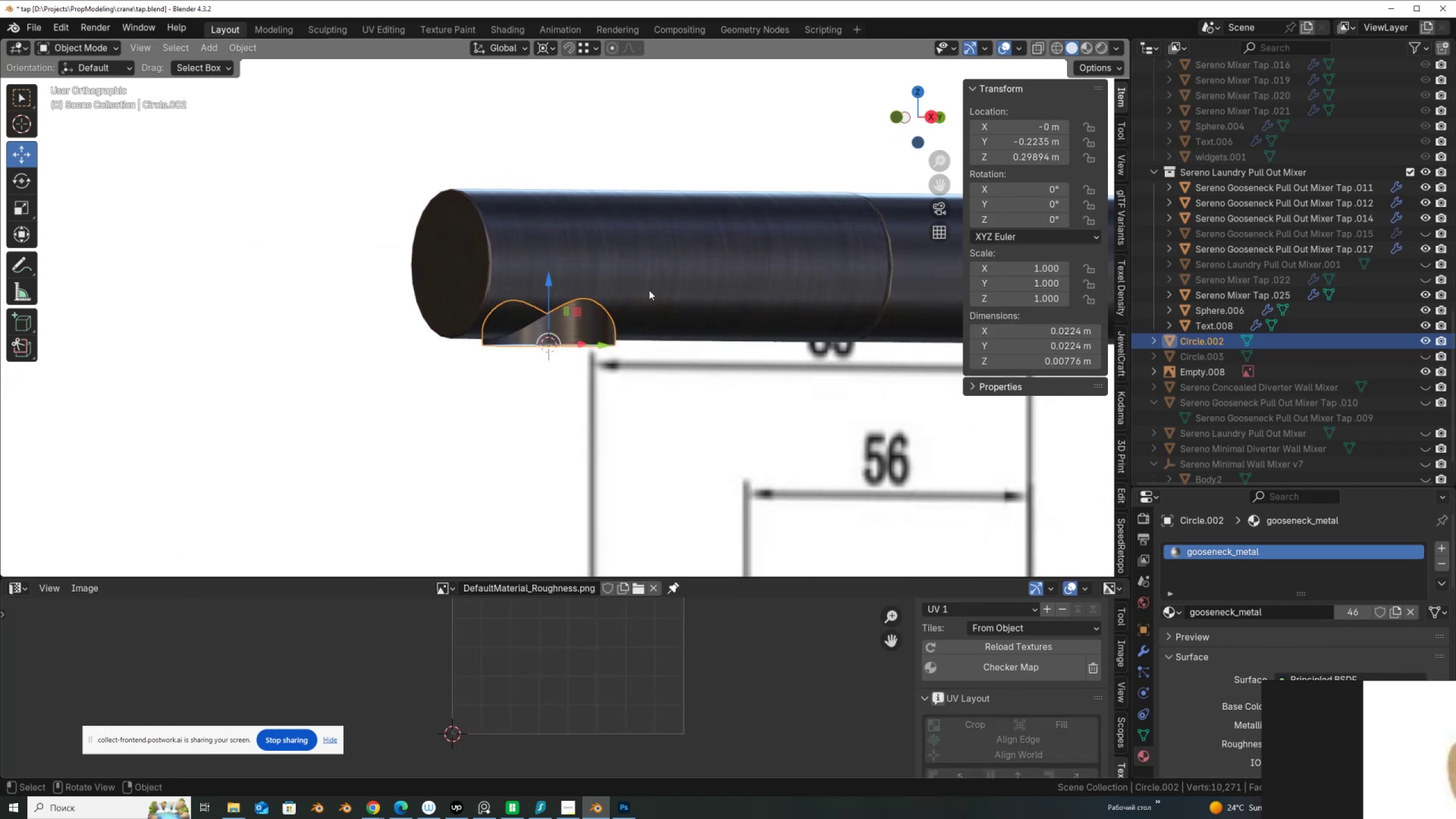 
left_click([650, 288])
 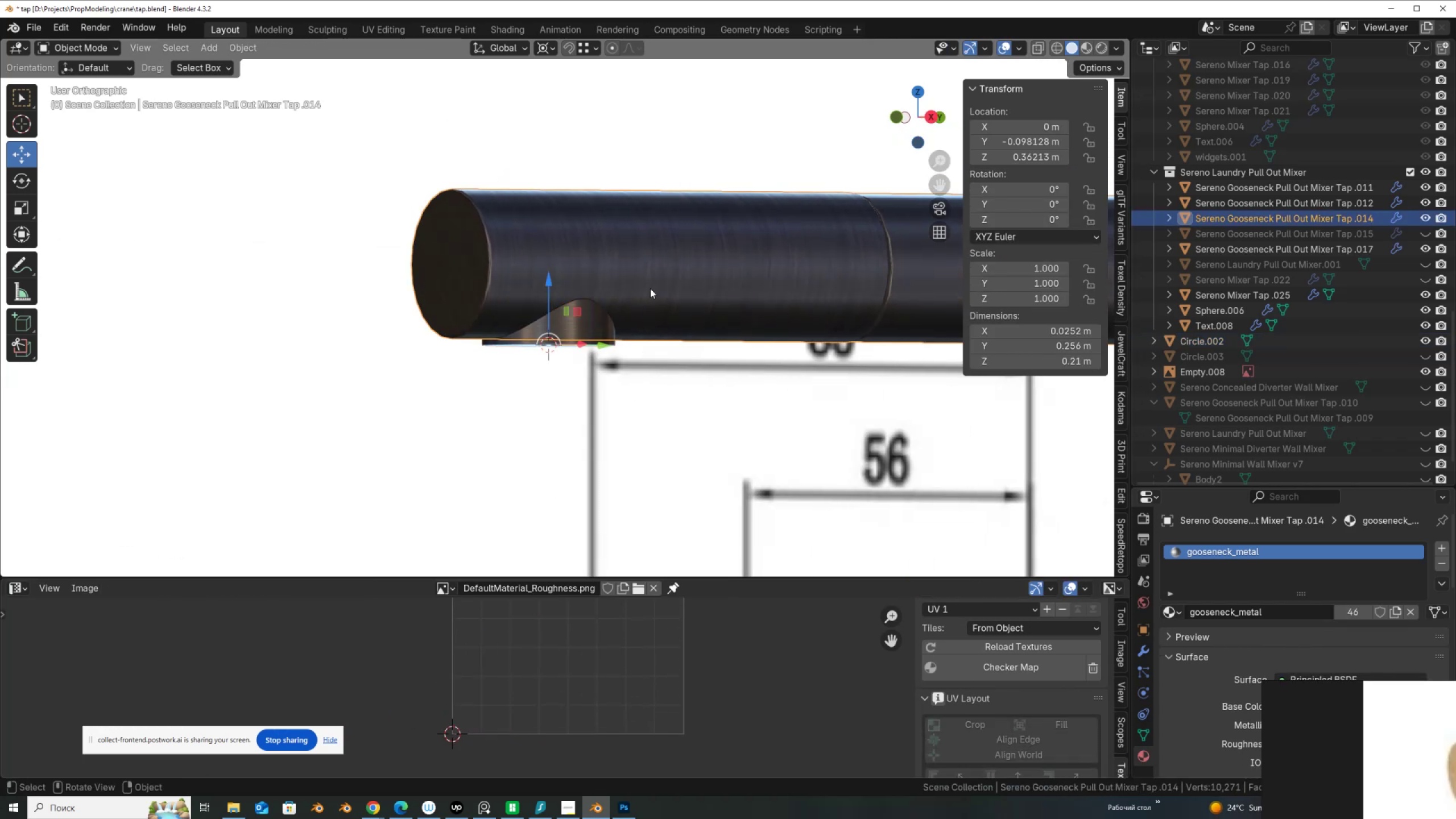 
scroll: coordinate [650, 288], scroll_direction: down, amount: 3.0
 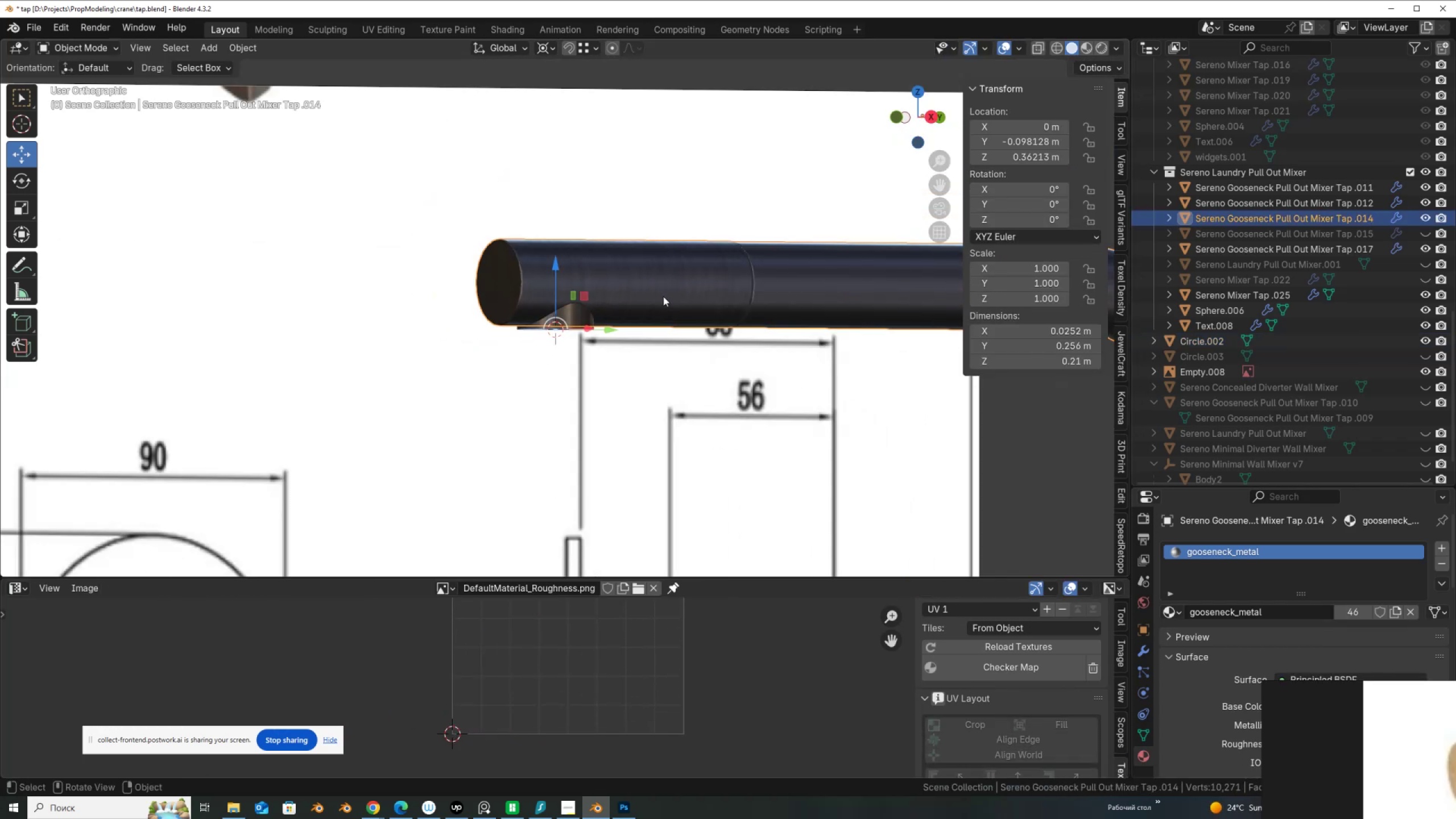 
hold_key(key=ShiftLeft, duration=0.38)
 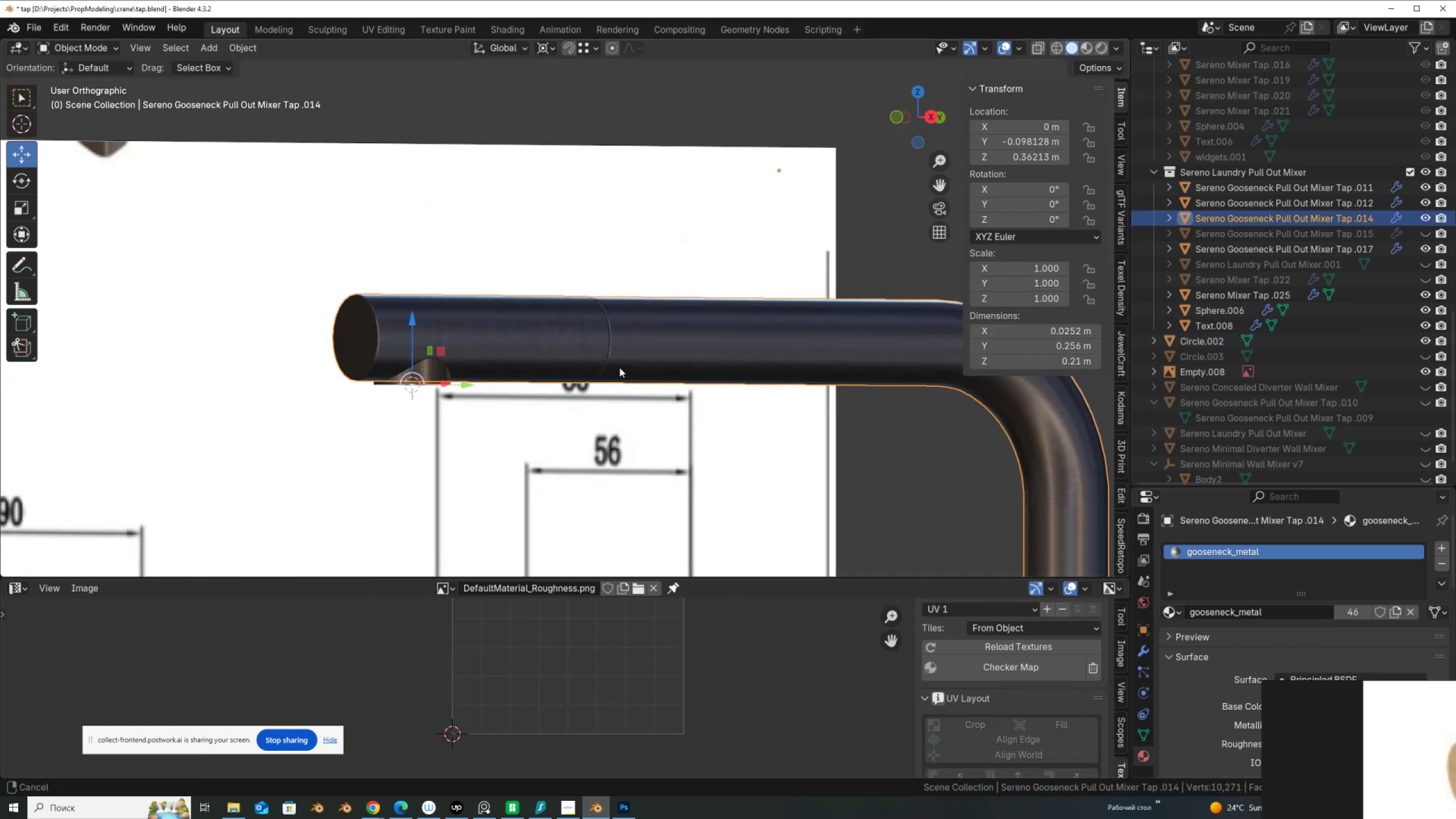 
scroll: coordinate [619, 367], scroll_direction: up, amount: 6.0
 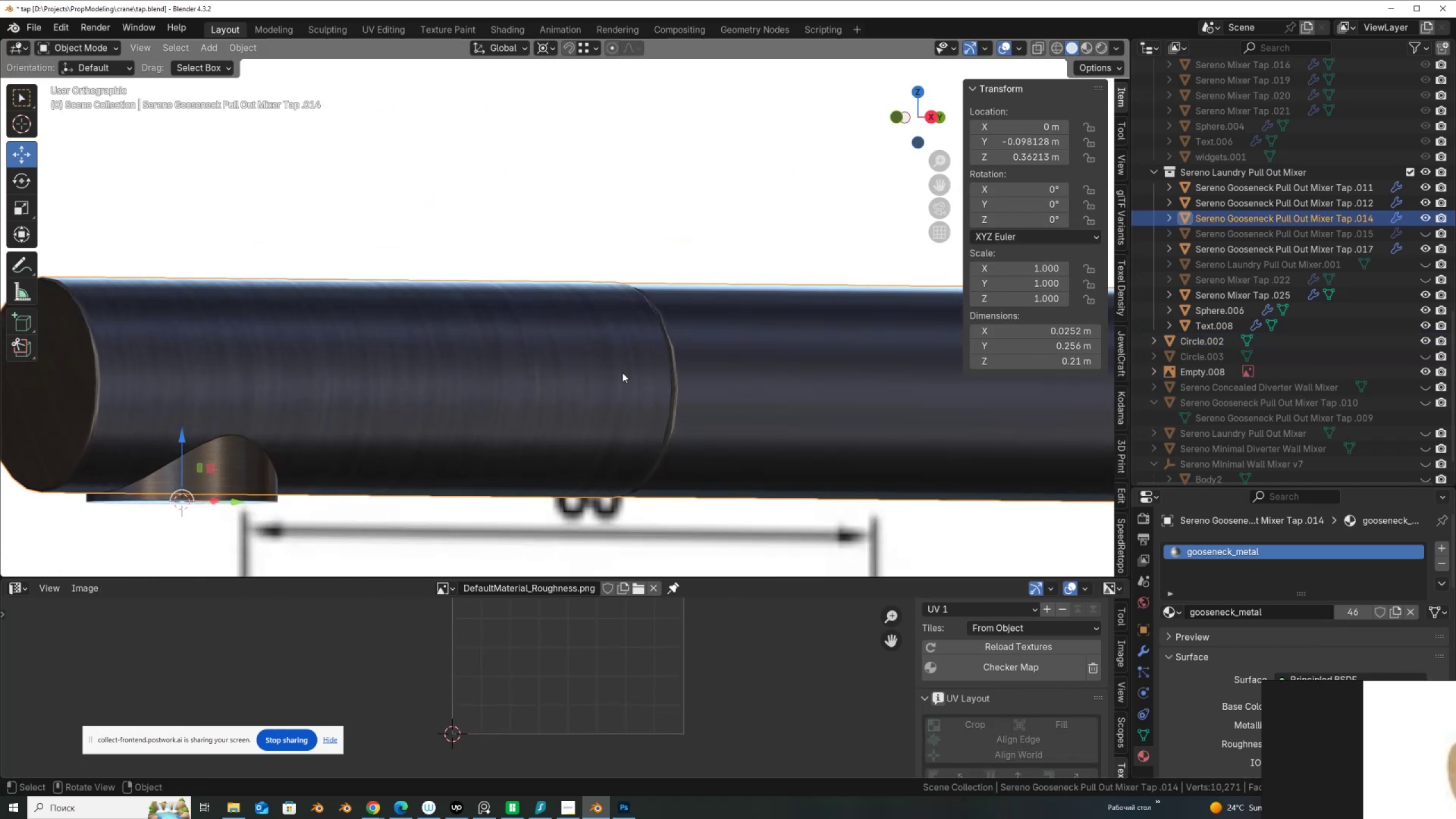 
key(Tab)
 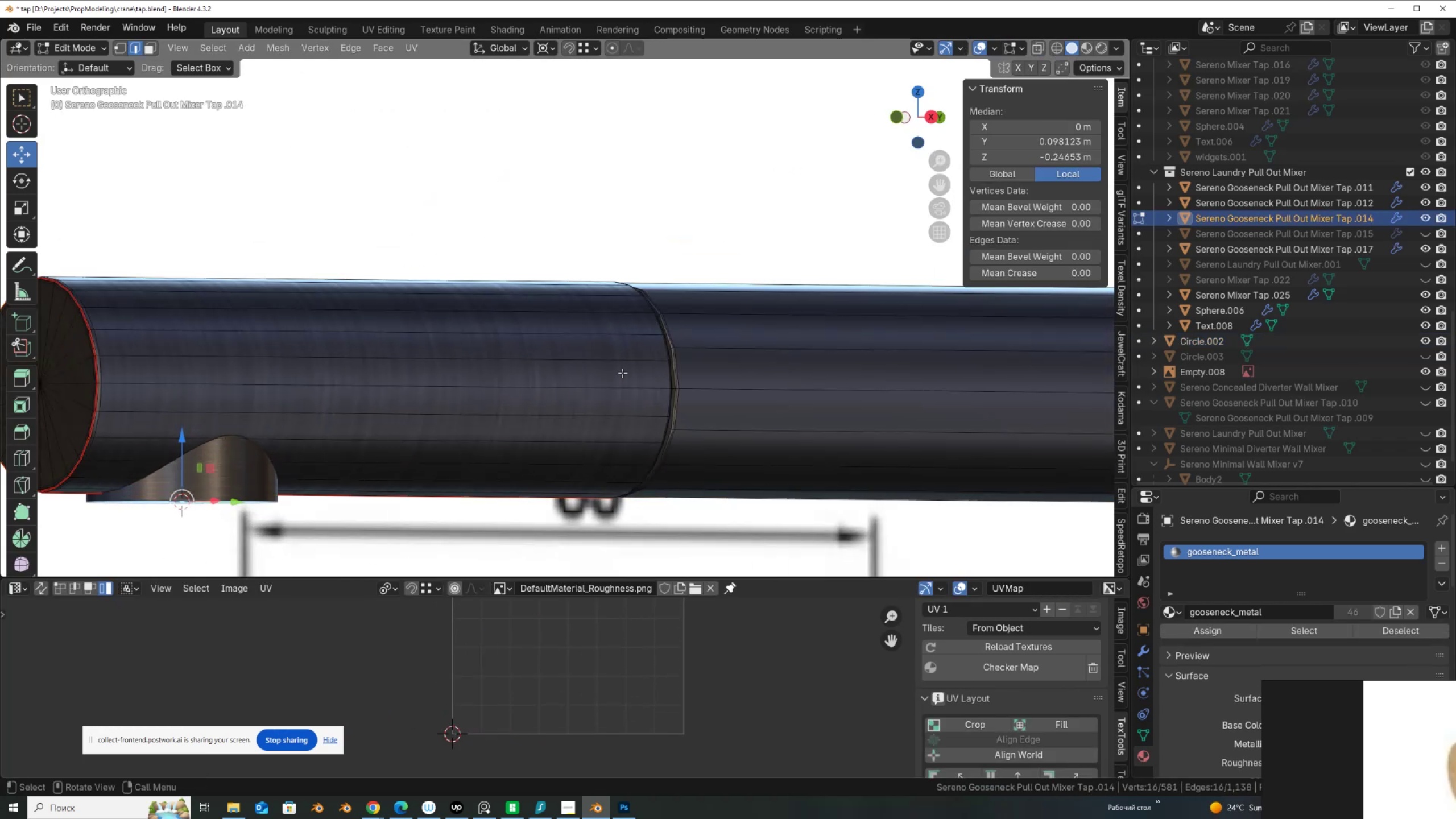 
scroll: coordinate [975, 396], scroll_direction: down, amount: 7.0
 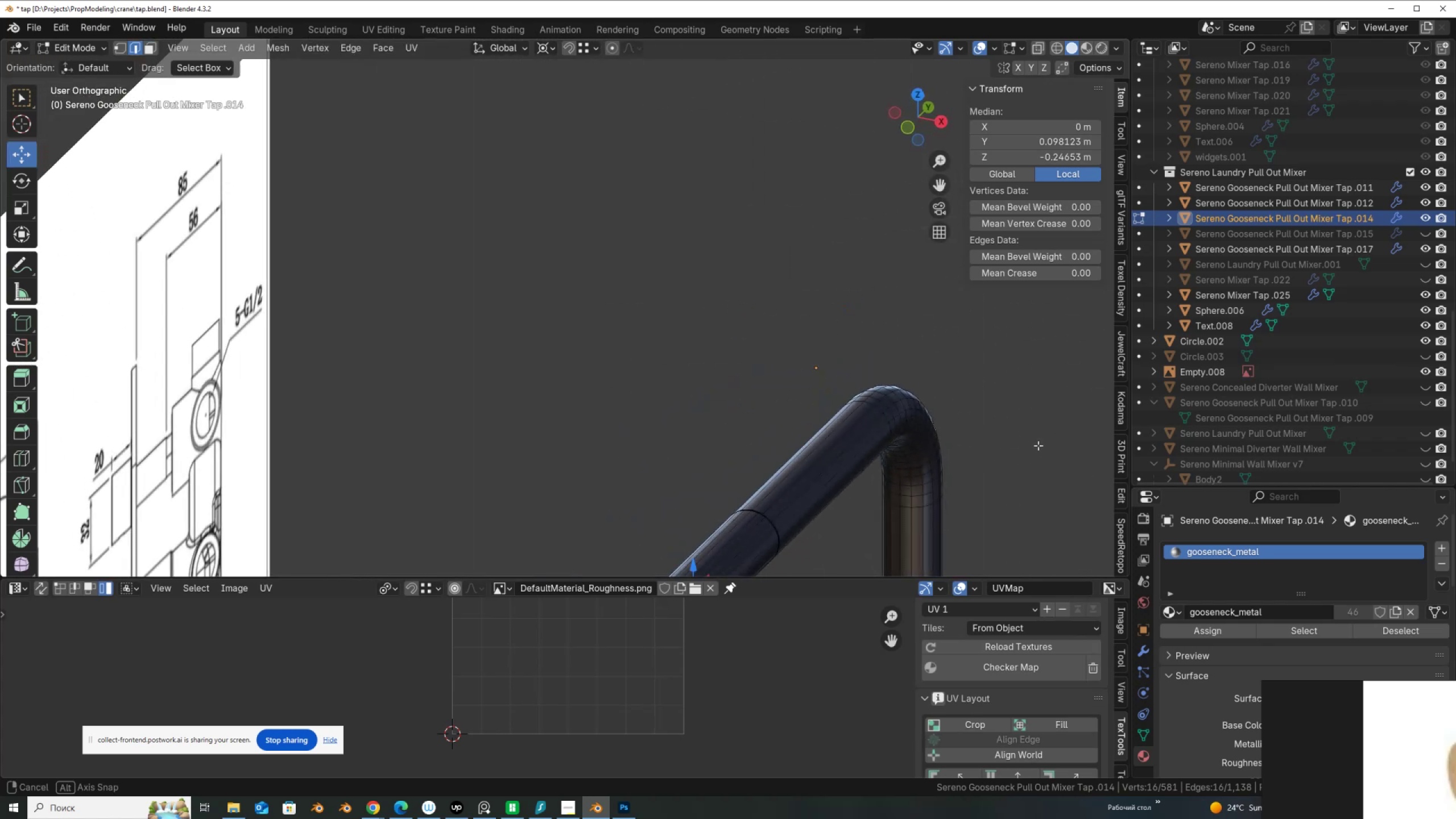 
hold_key(key=ShiftLeft, duration=0.48)
 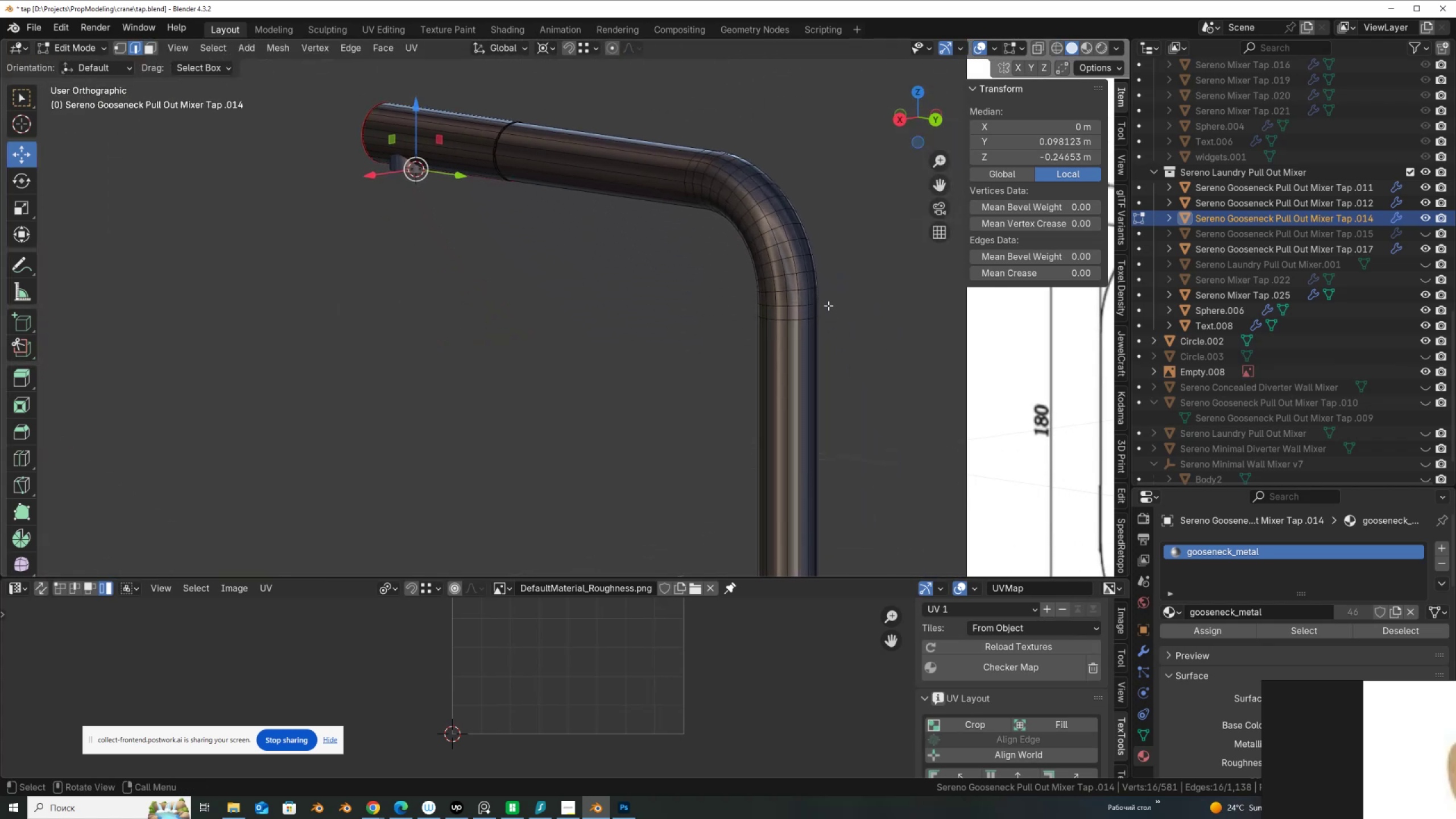 
scroll: coordinate [820, 324], scroll_direction: down, amount: 4.0
 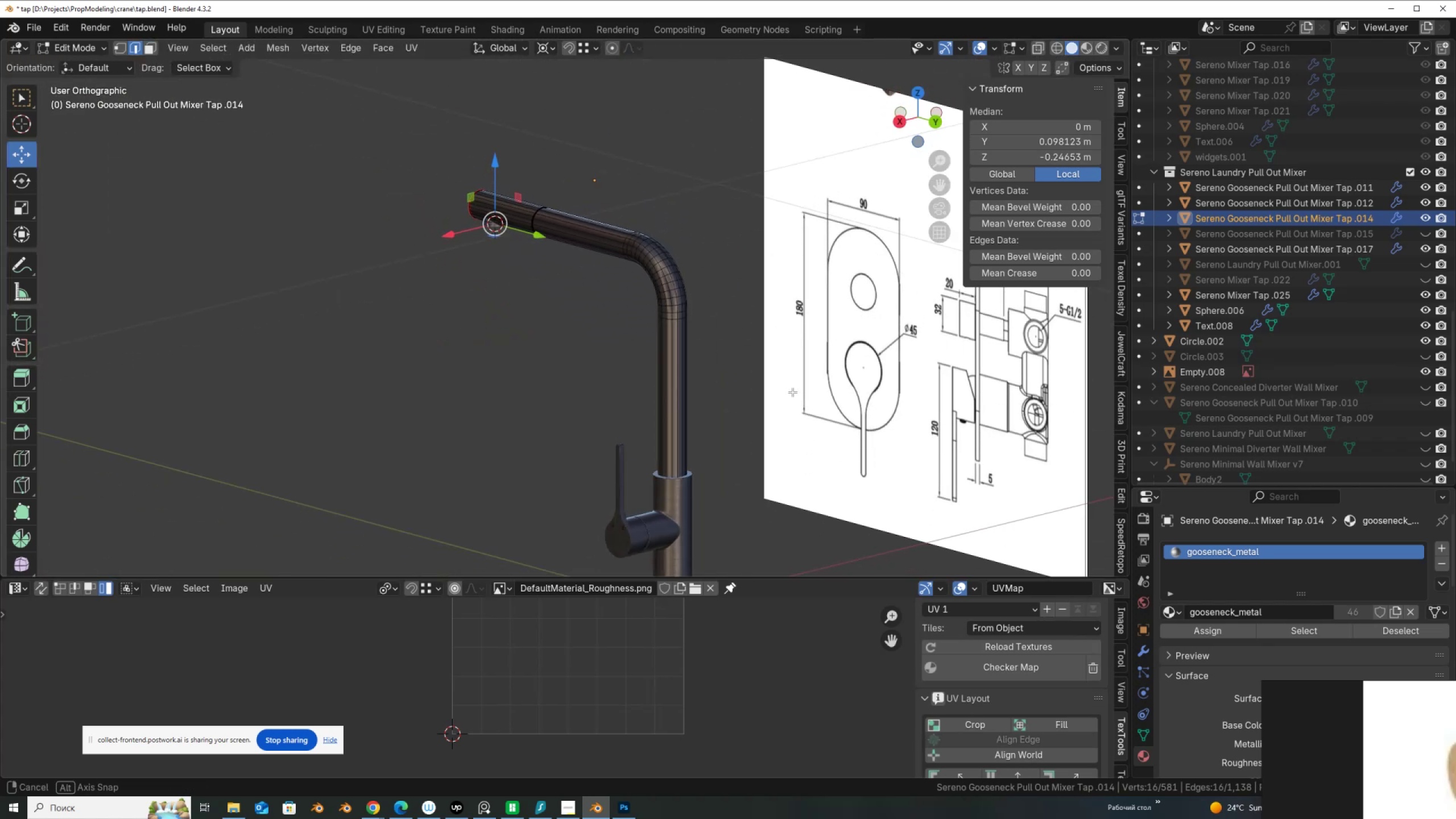 
scroll: coordinate [750, 373], scroll_direction: up, amount: 6.0
 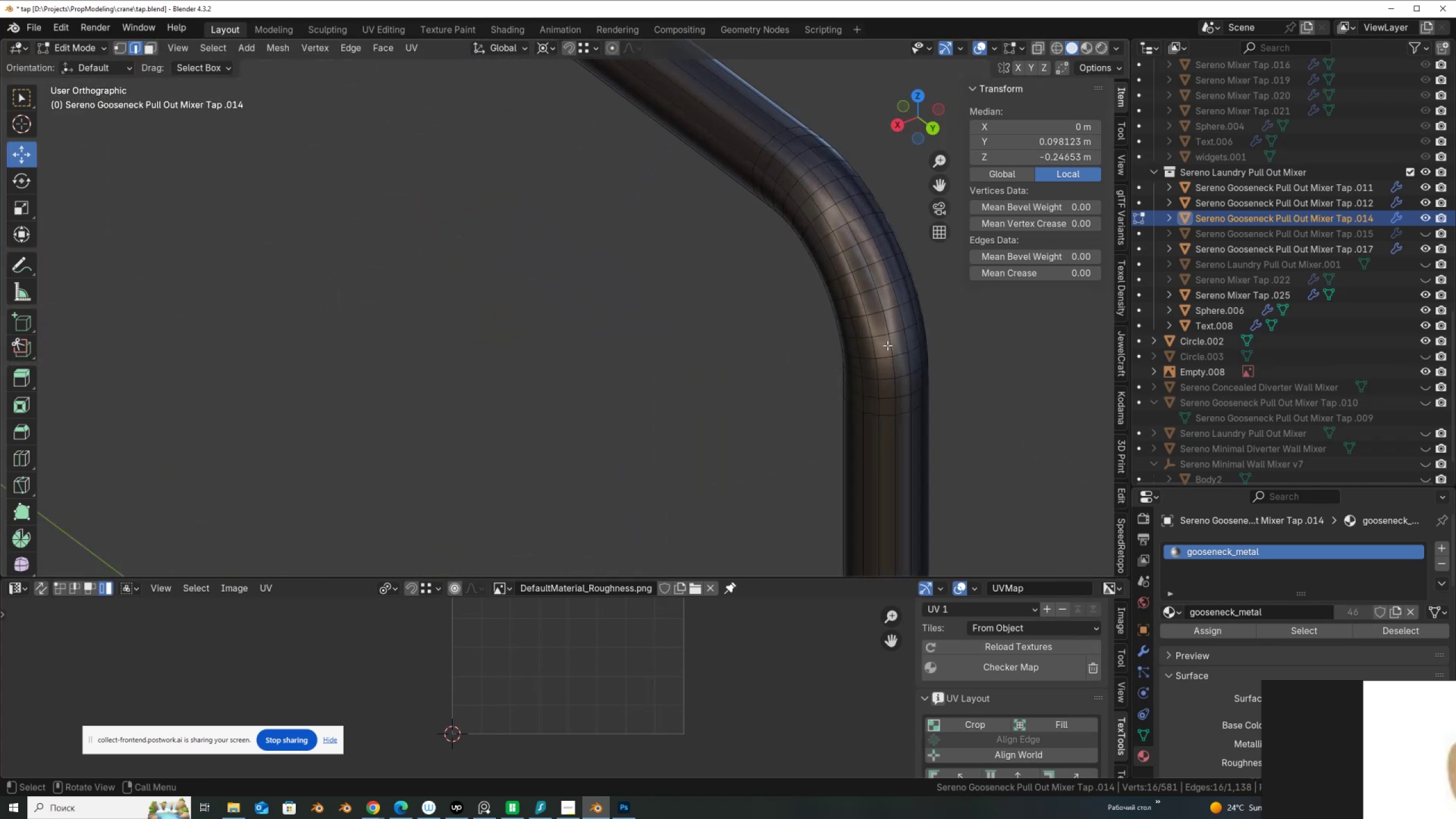 
hold_key(key=AltLeft, duration=0.37)
left_click([882, 335])
 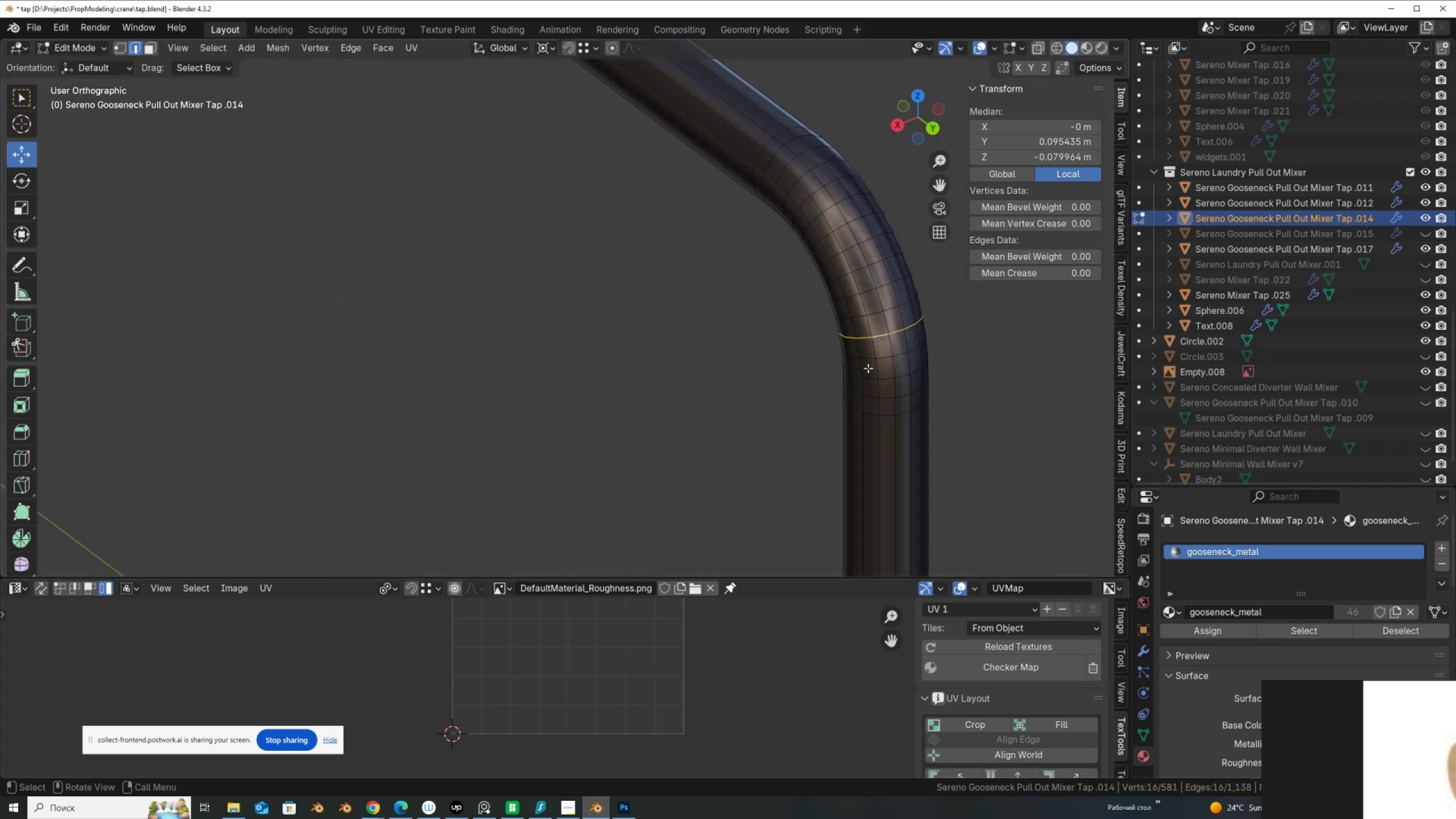 
key(Q)
 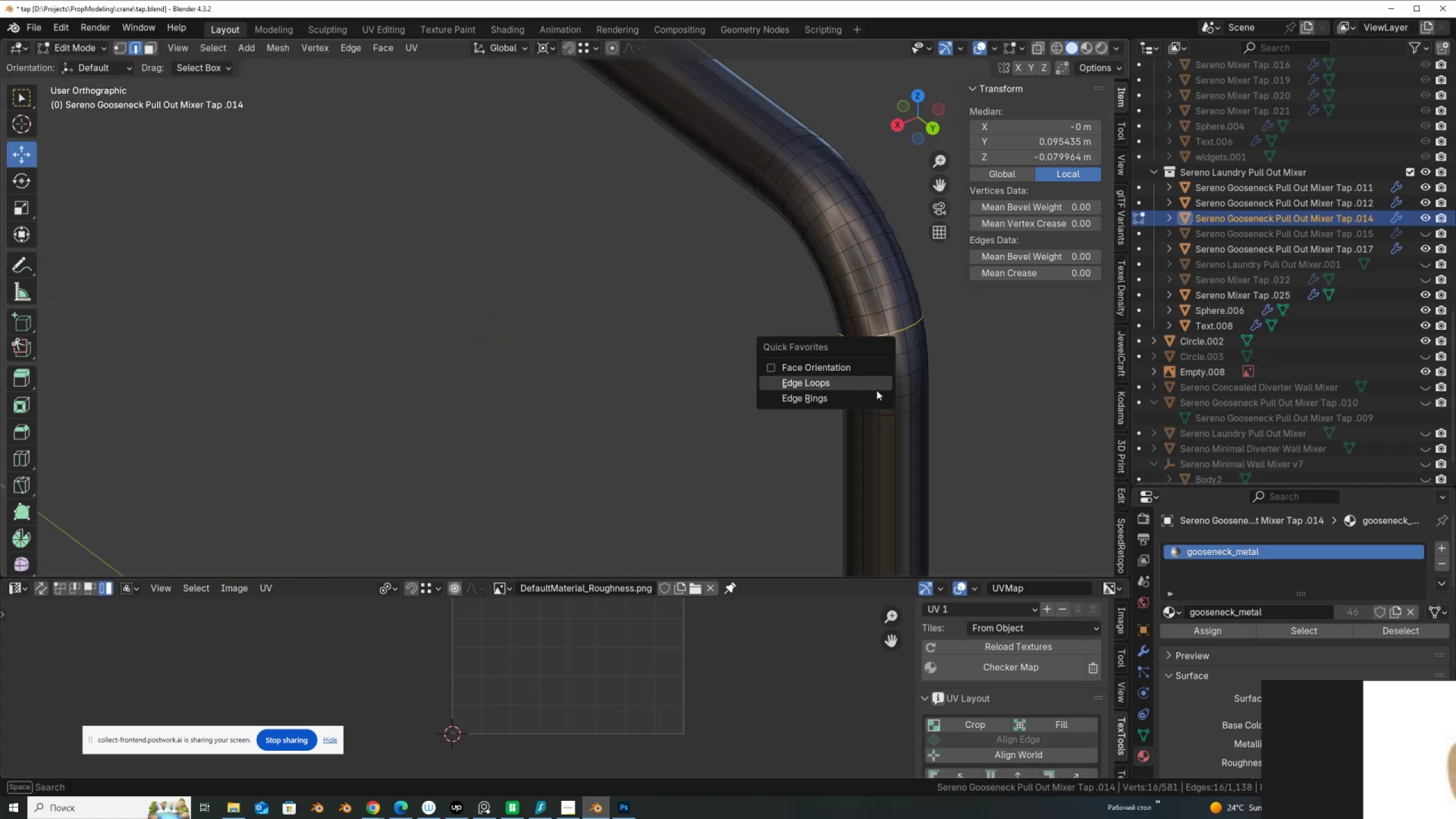 
left_click([874, 398])
 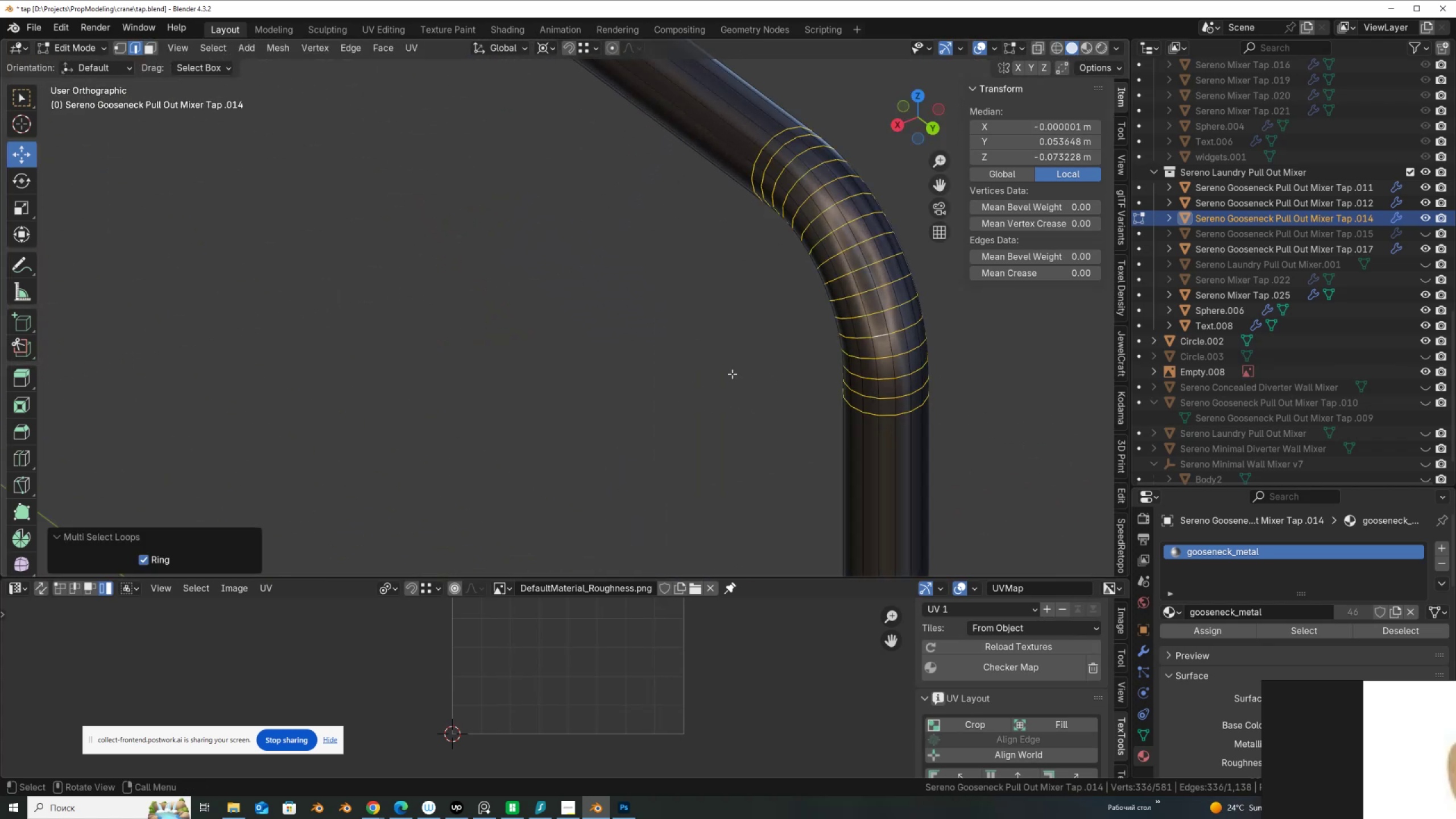 
right_click([726, 374])
 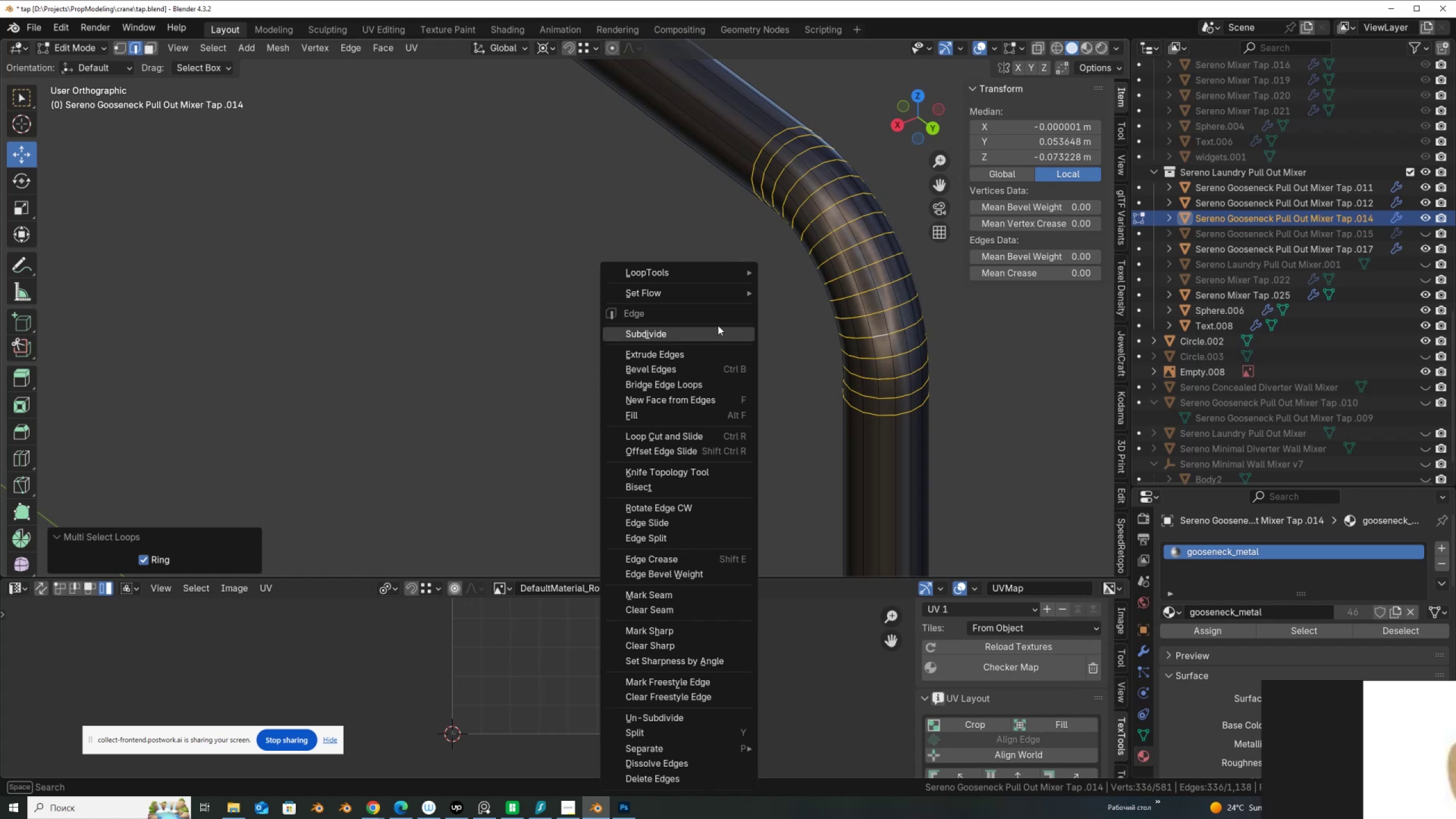 
left_click([718, 325])
 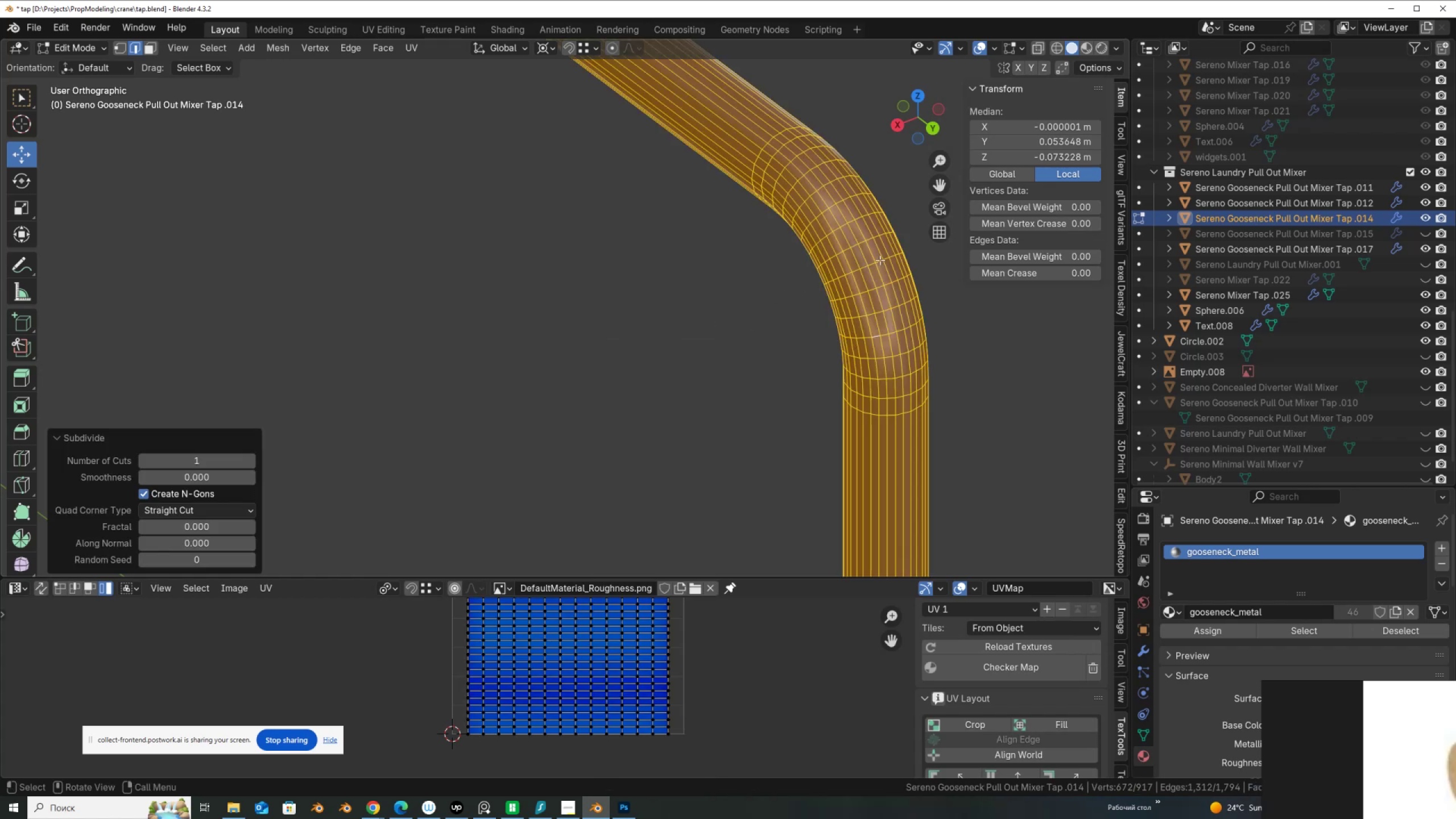 
hold_key(key=ShiftLeft, duration=0.42)
 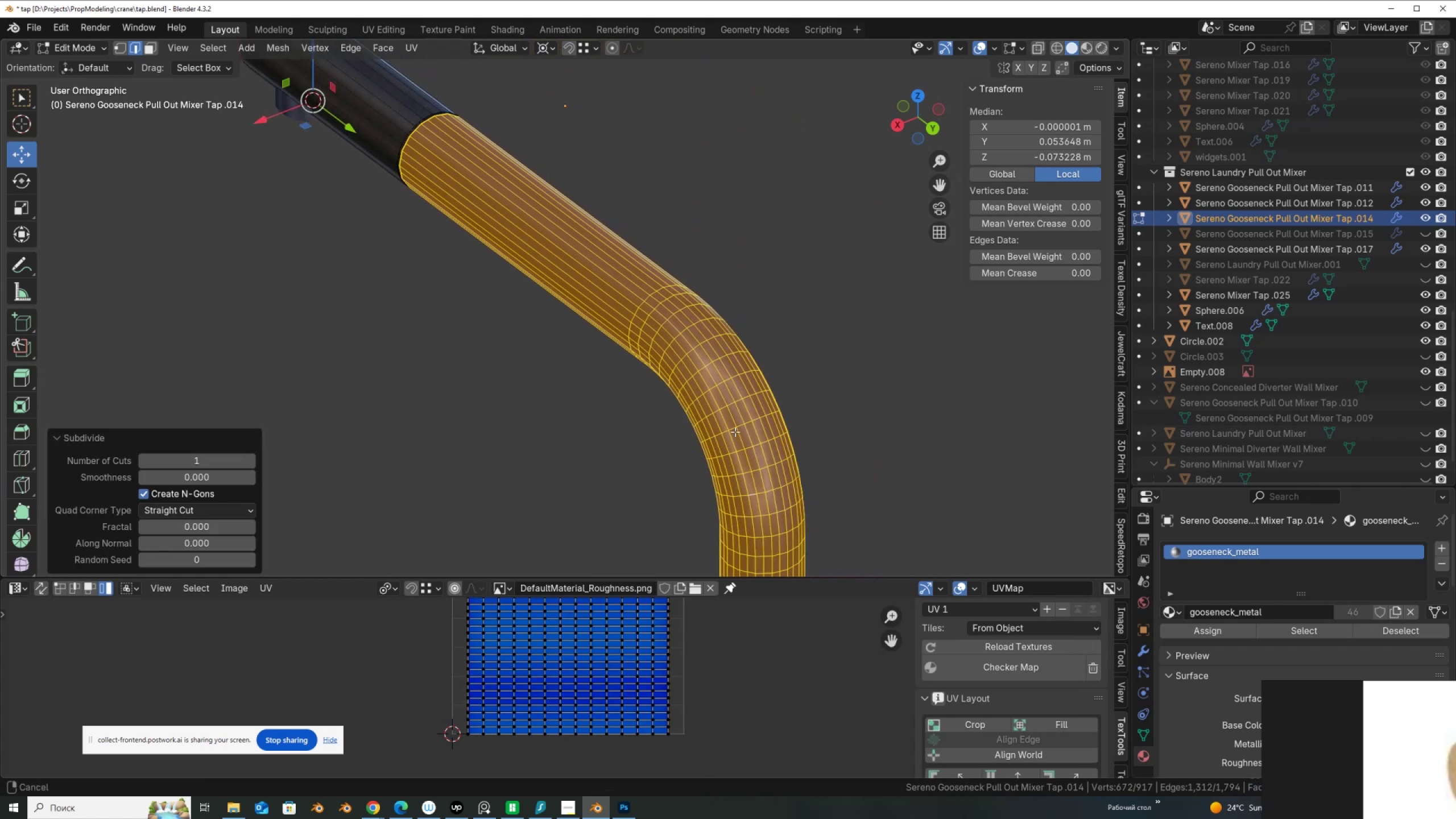 
scroll: coordinate [673, 328], scroll_direction: up, amount: 4.0
 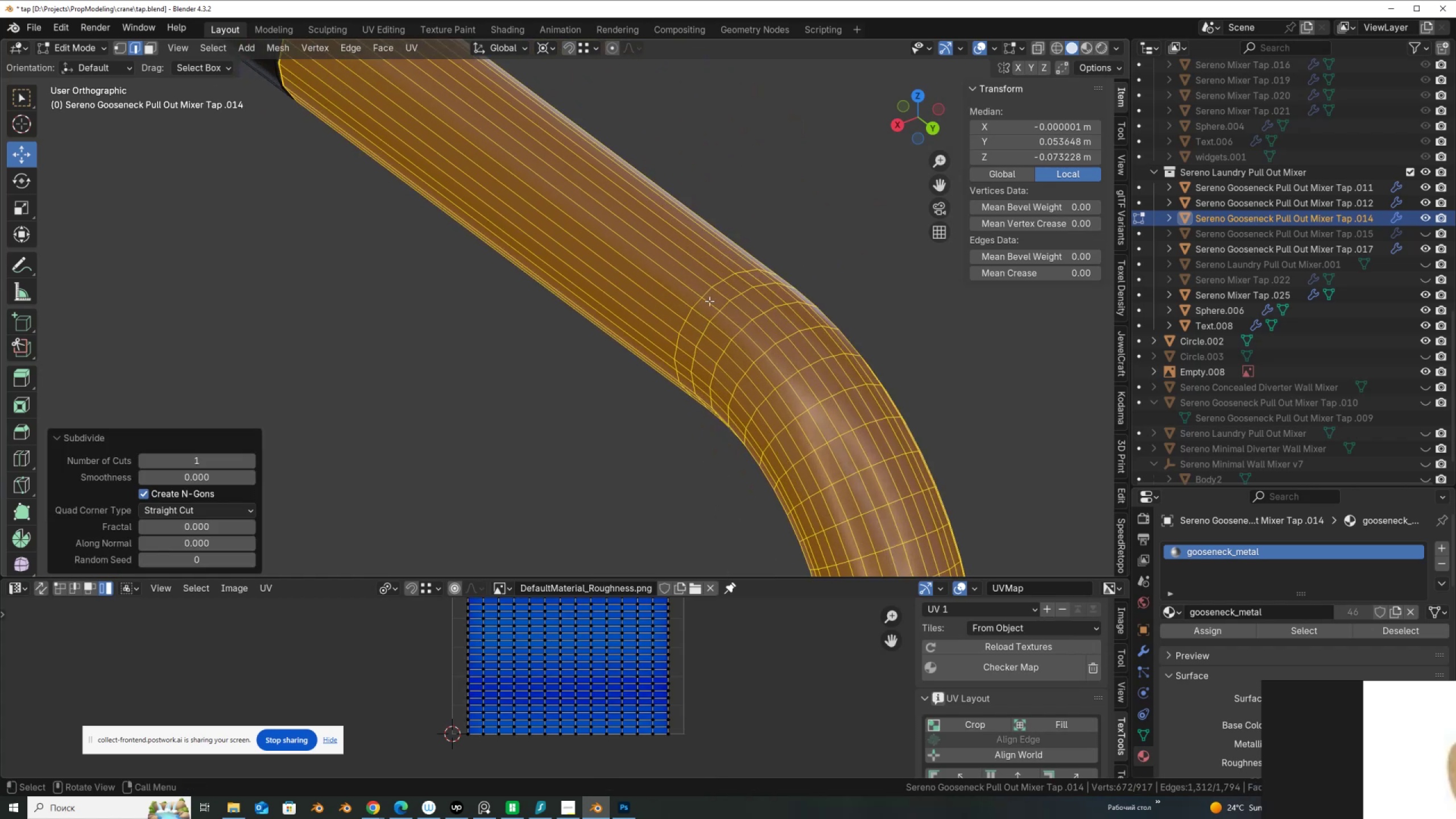 
left_click([709, 302])
 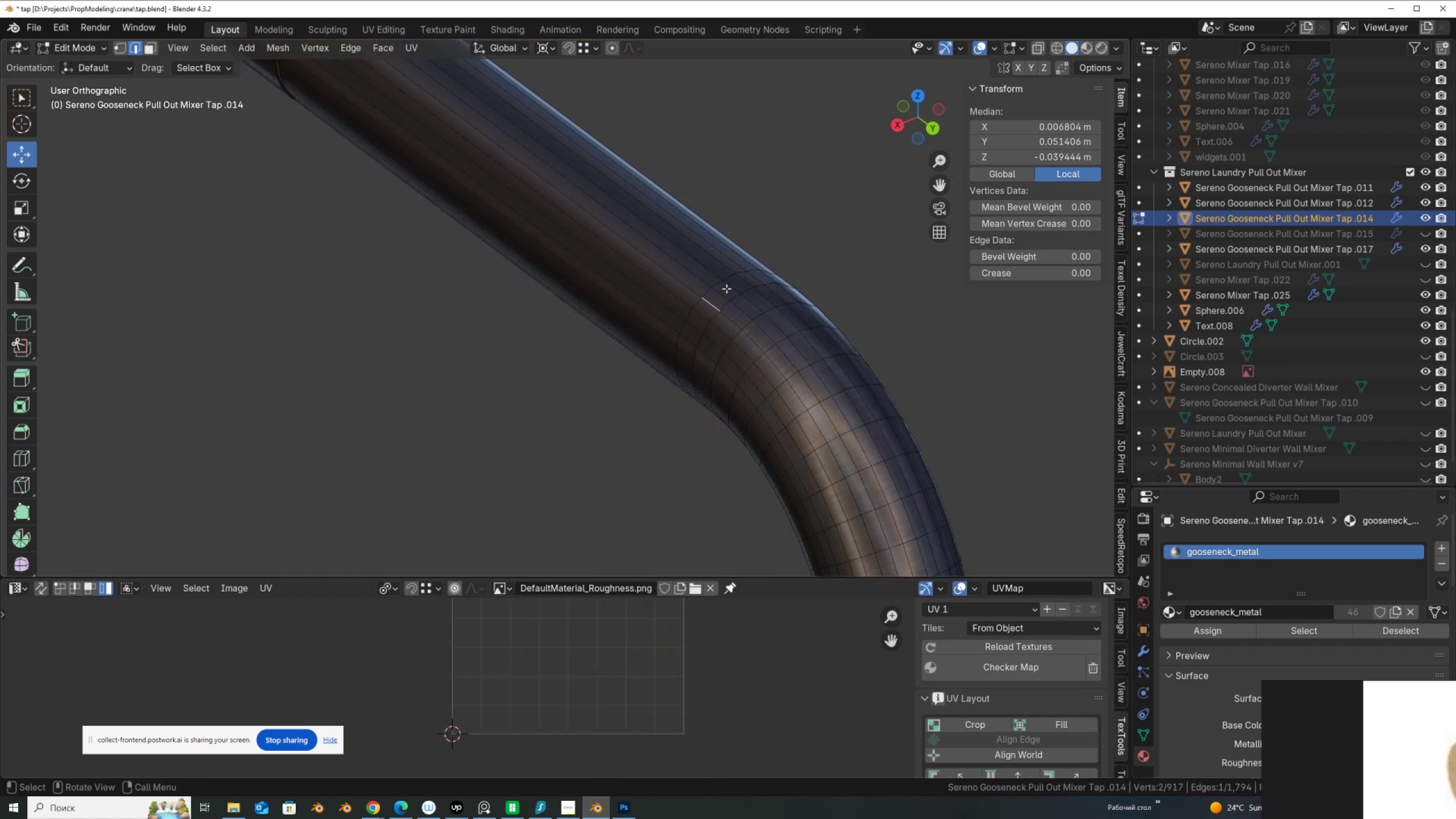 
hold_key(key=ShiftLeft, duration=0.46)
left_click([731, 287])
 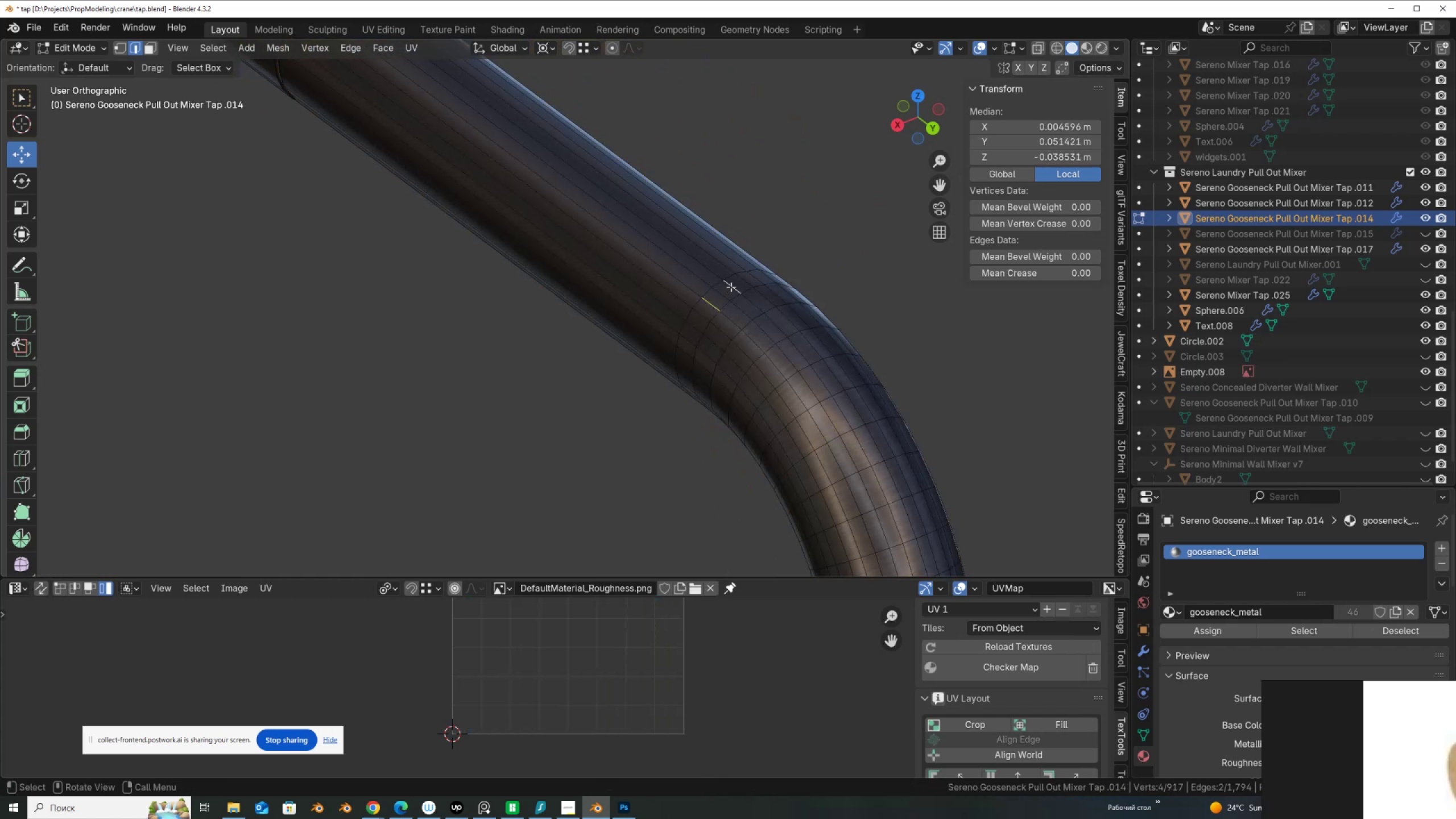 
hold_key(key=ShiftLeft, duration=1.94)
 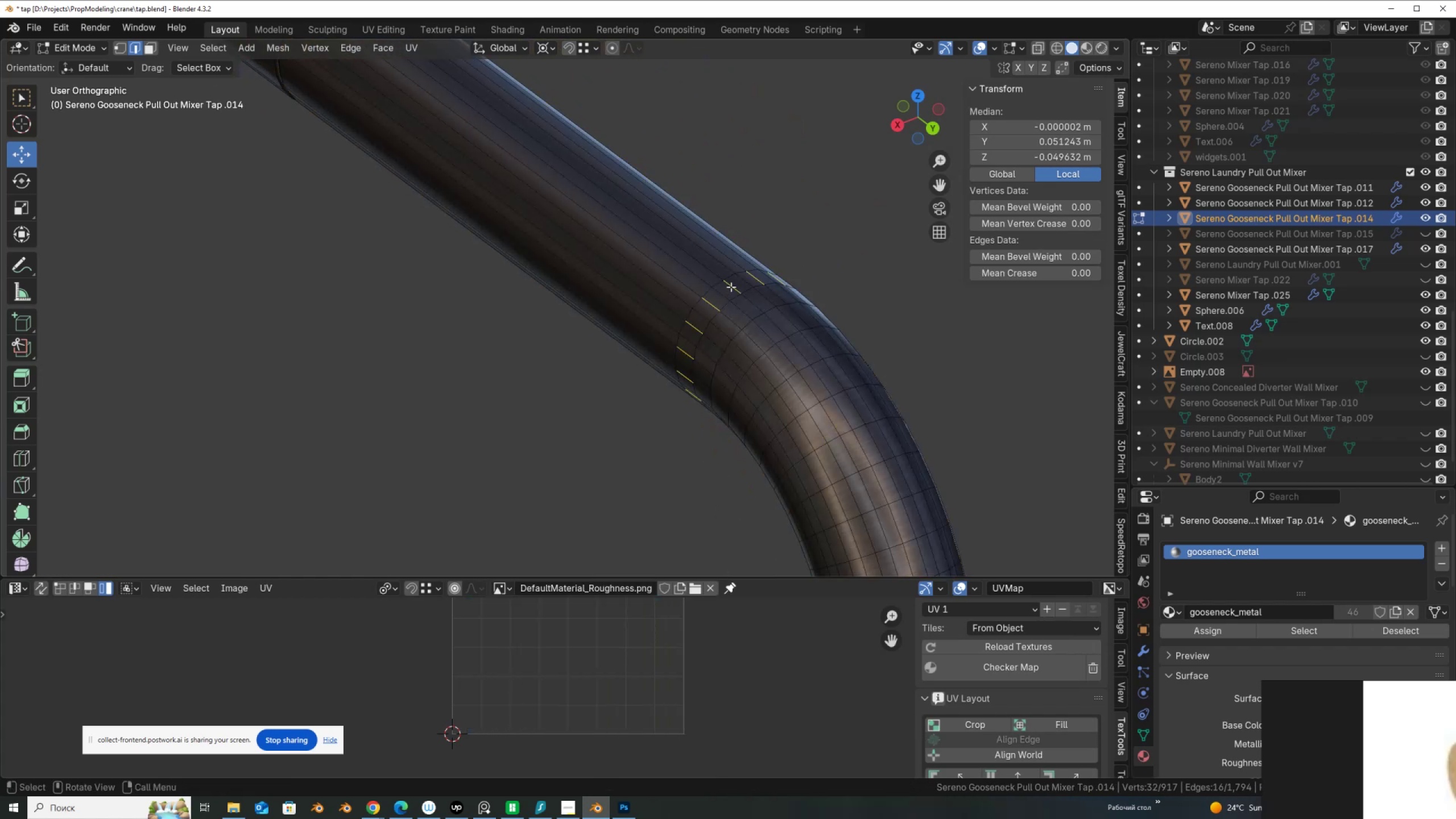 
hold_key(key=ControlLeft, duration=1.89)
 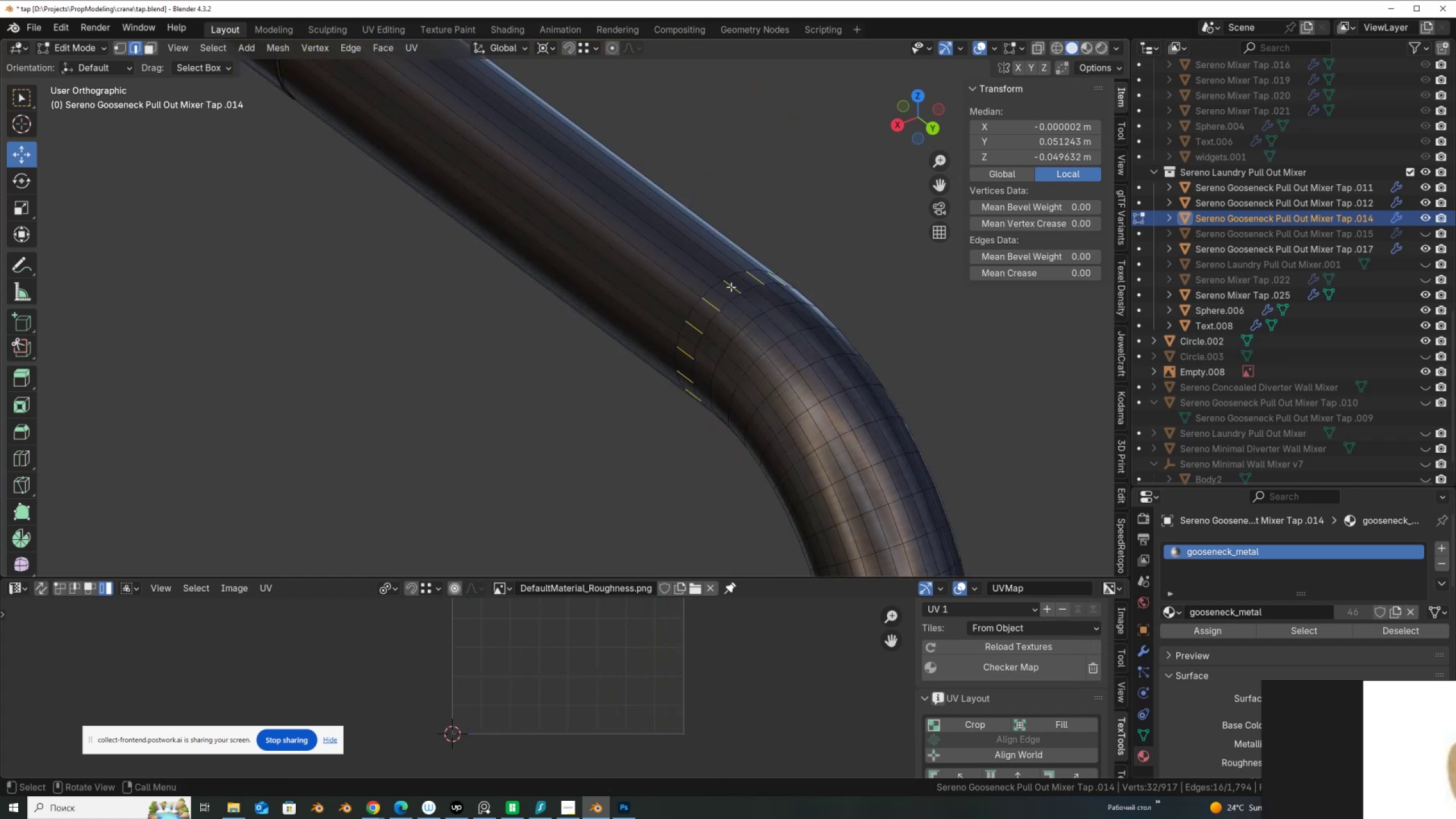 
hold_key(key=NumpadAdd, duration=1.26)
 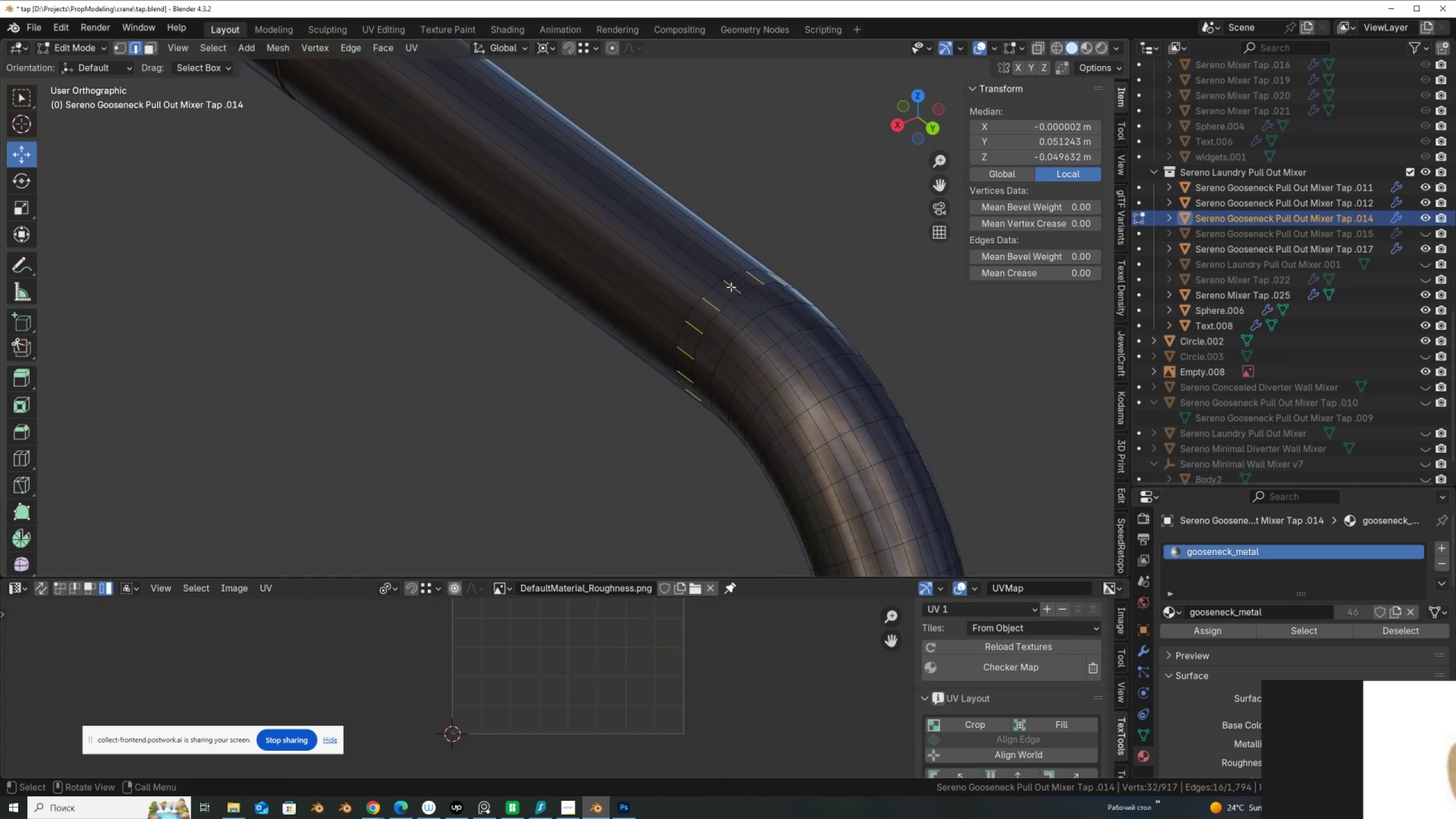 
key(Q)
 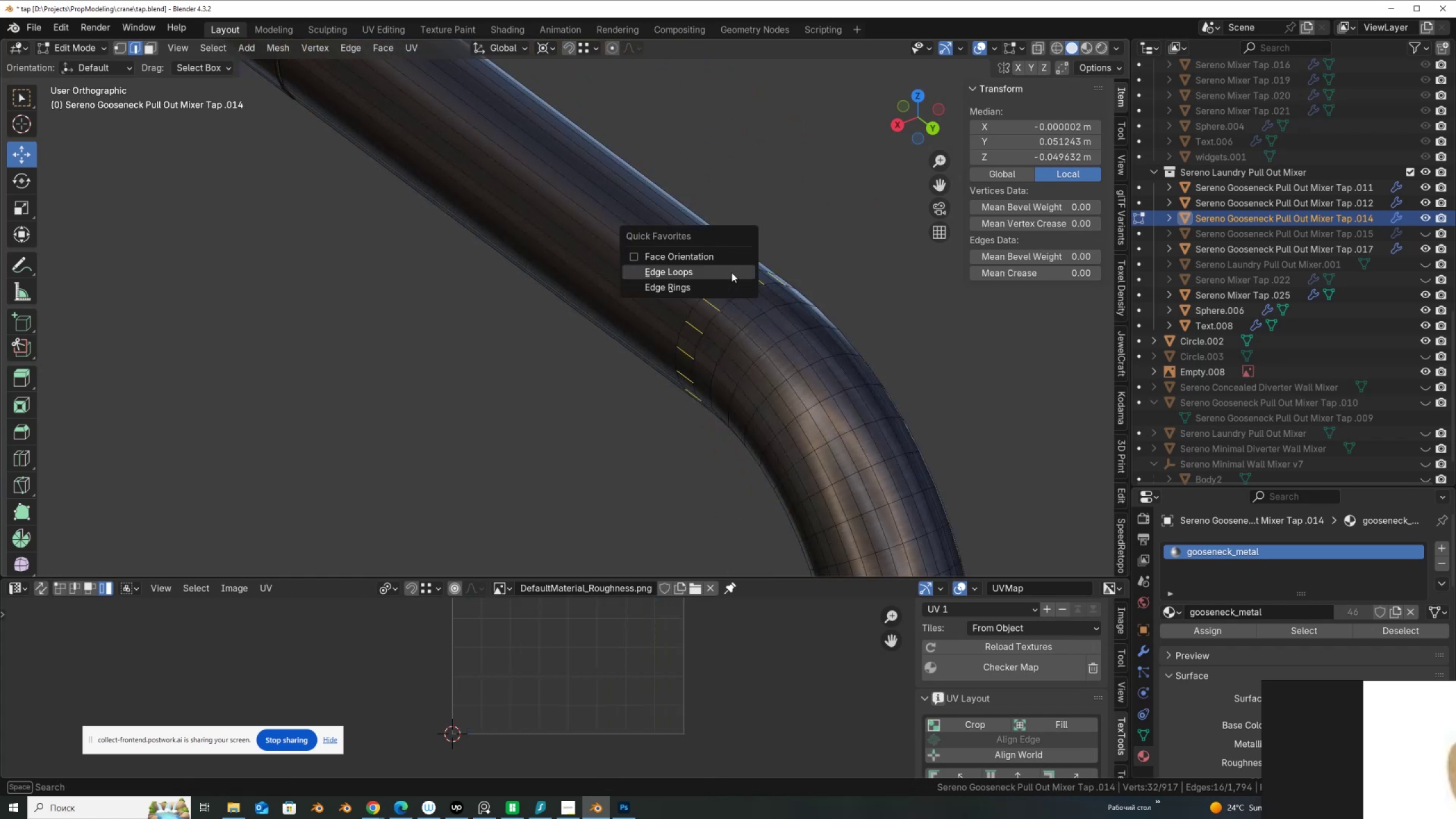 
left_click([731, 272])
 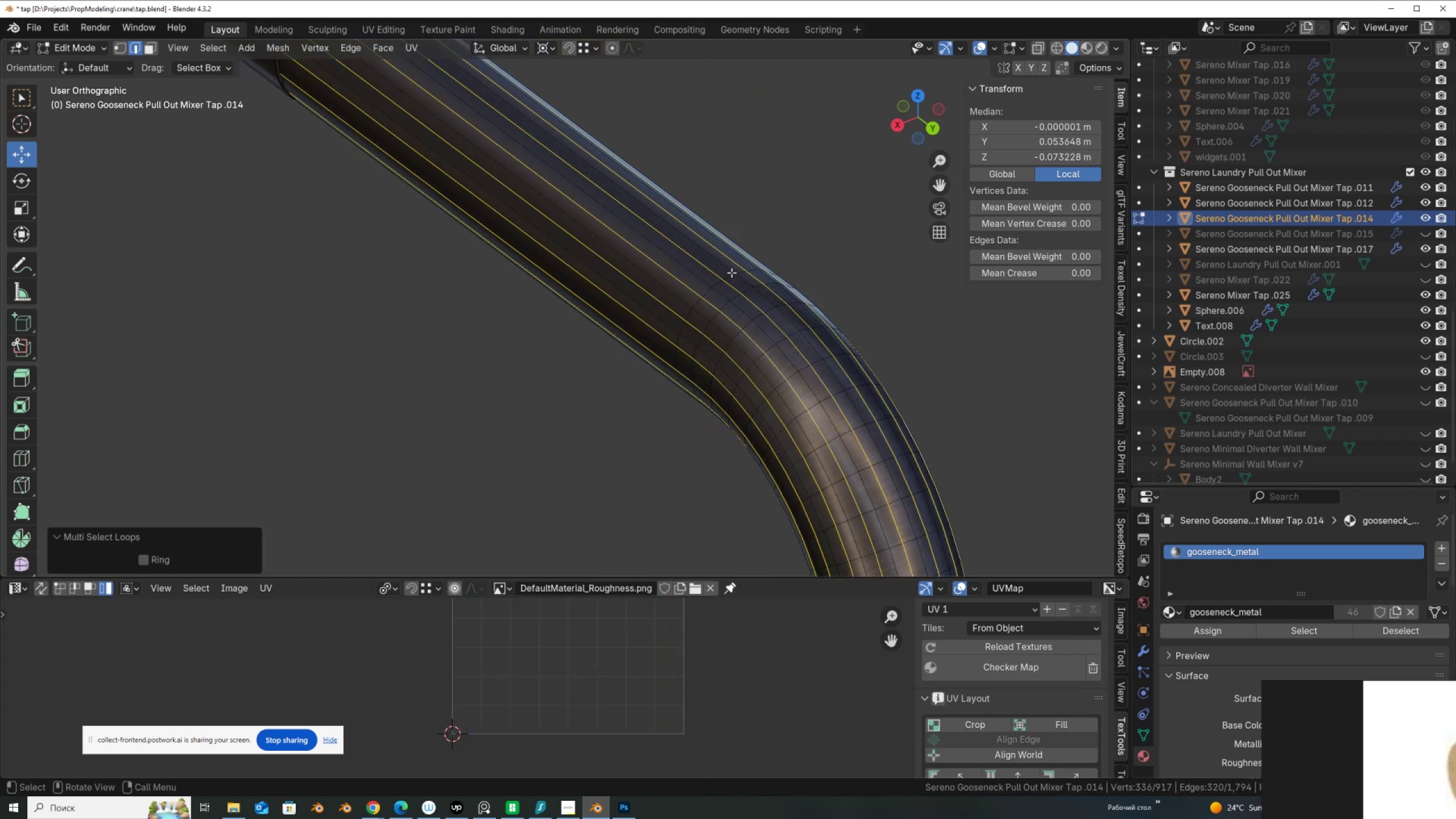 
right_click([721, 285])
 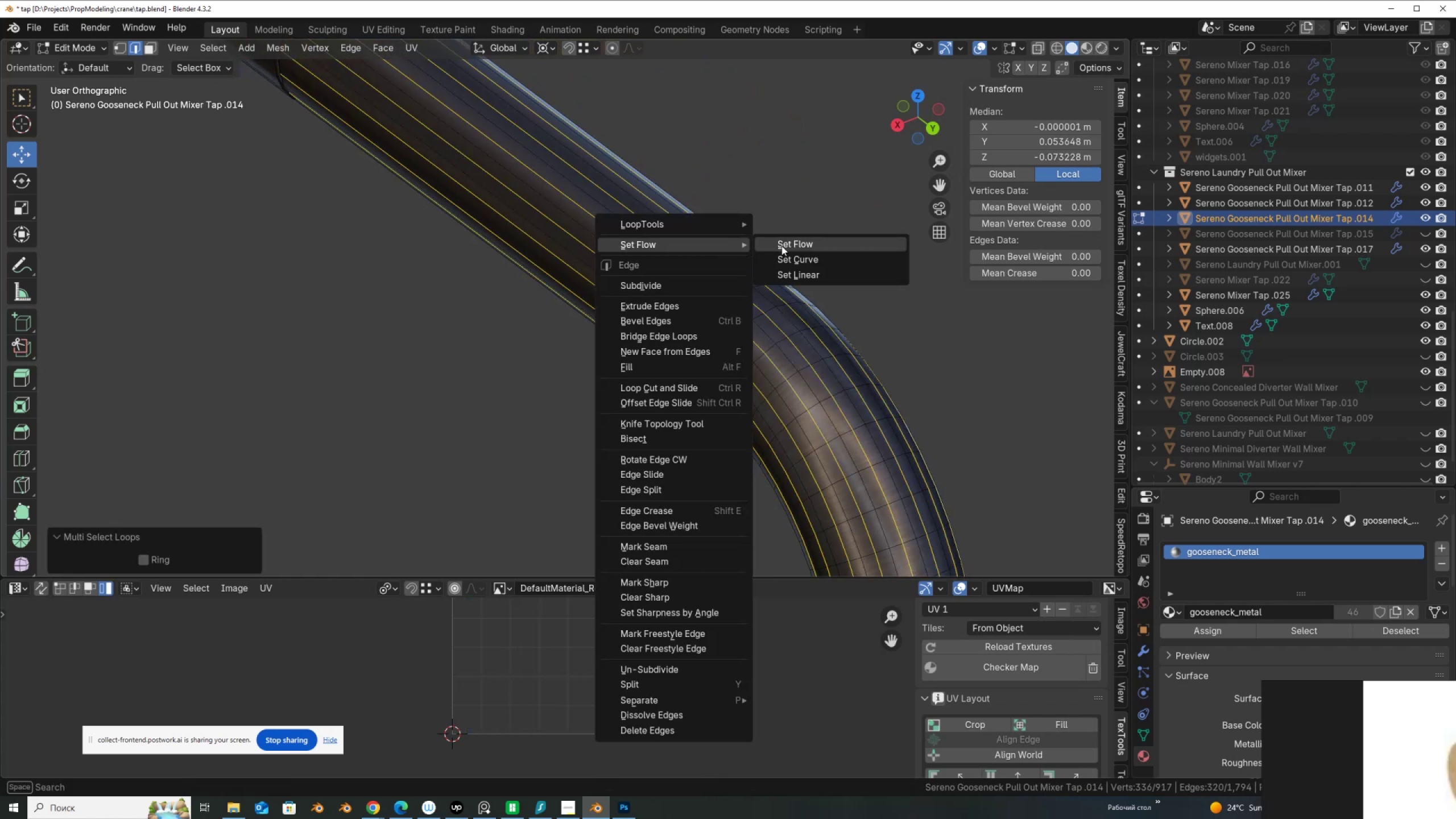 
left_click([789, 245])
 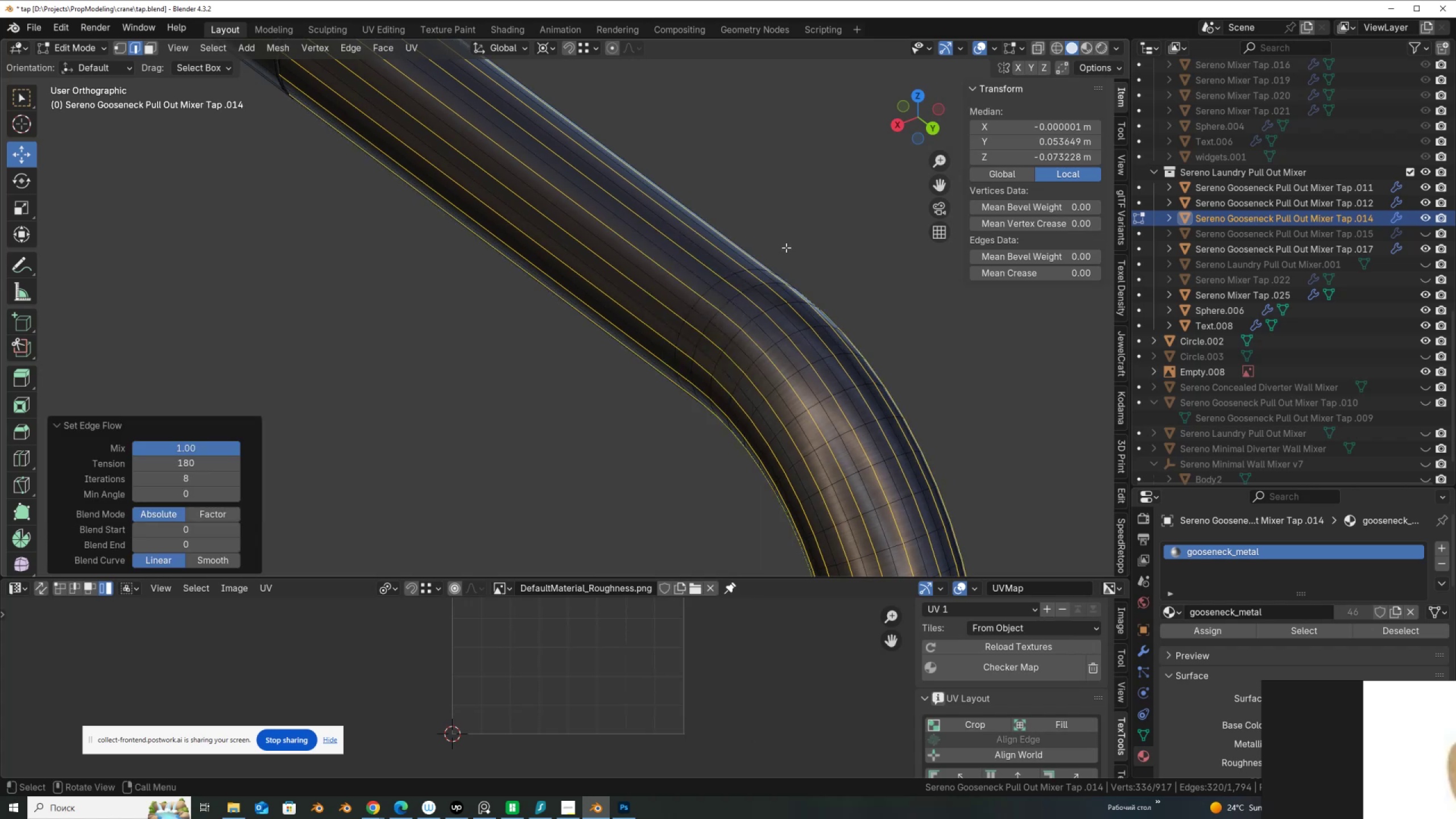 
scroll: coordinate [808, 356], scroll_direction: down, amount: 4.0
 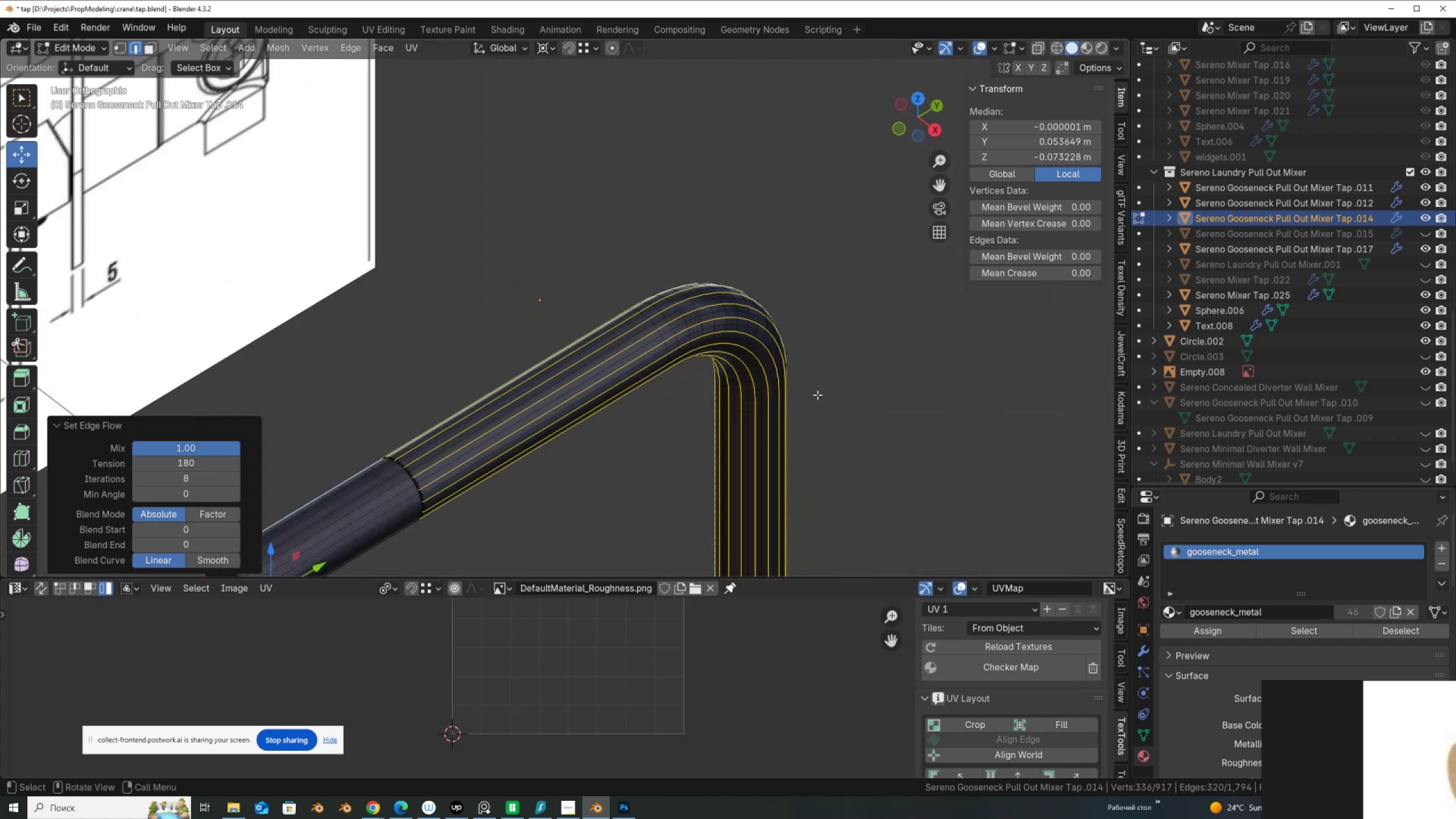 
hold_key(key=ShiftLeft, duration=1.1)
 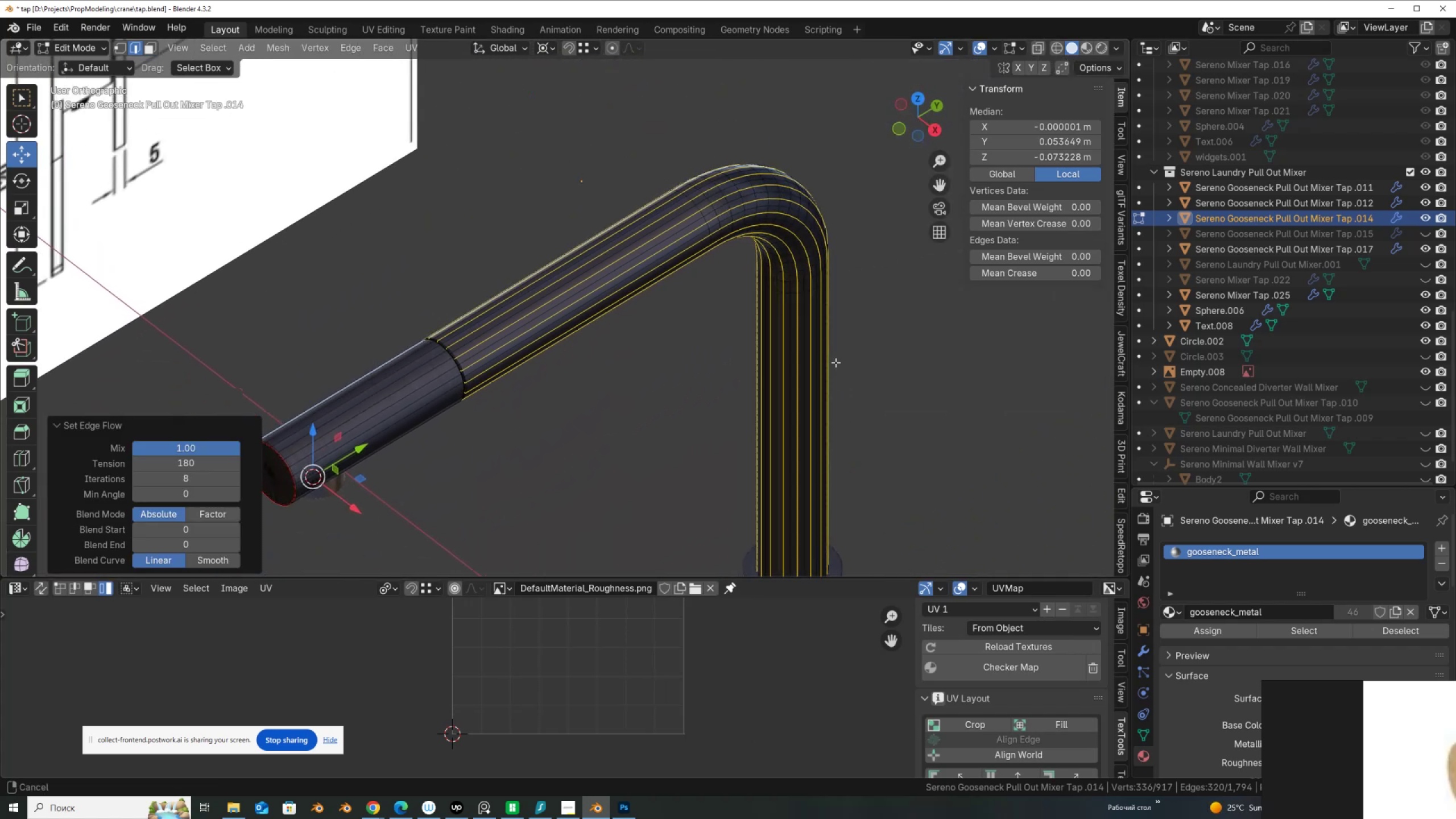 
scroll: coordinate [835, 362], scroll_direction: up, amount: 5.0
 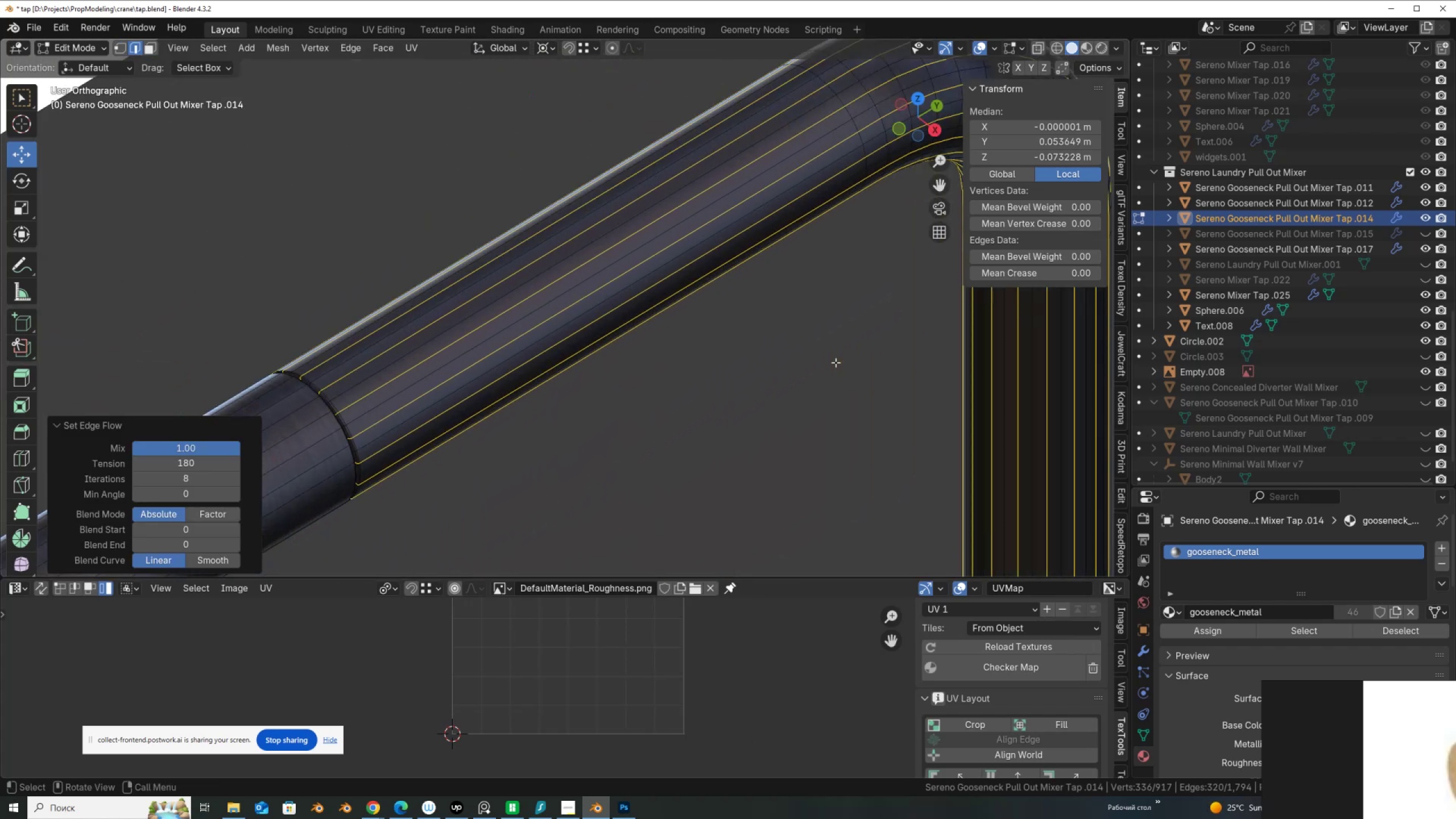 
key(Tab)
 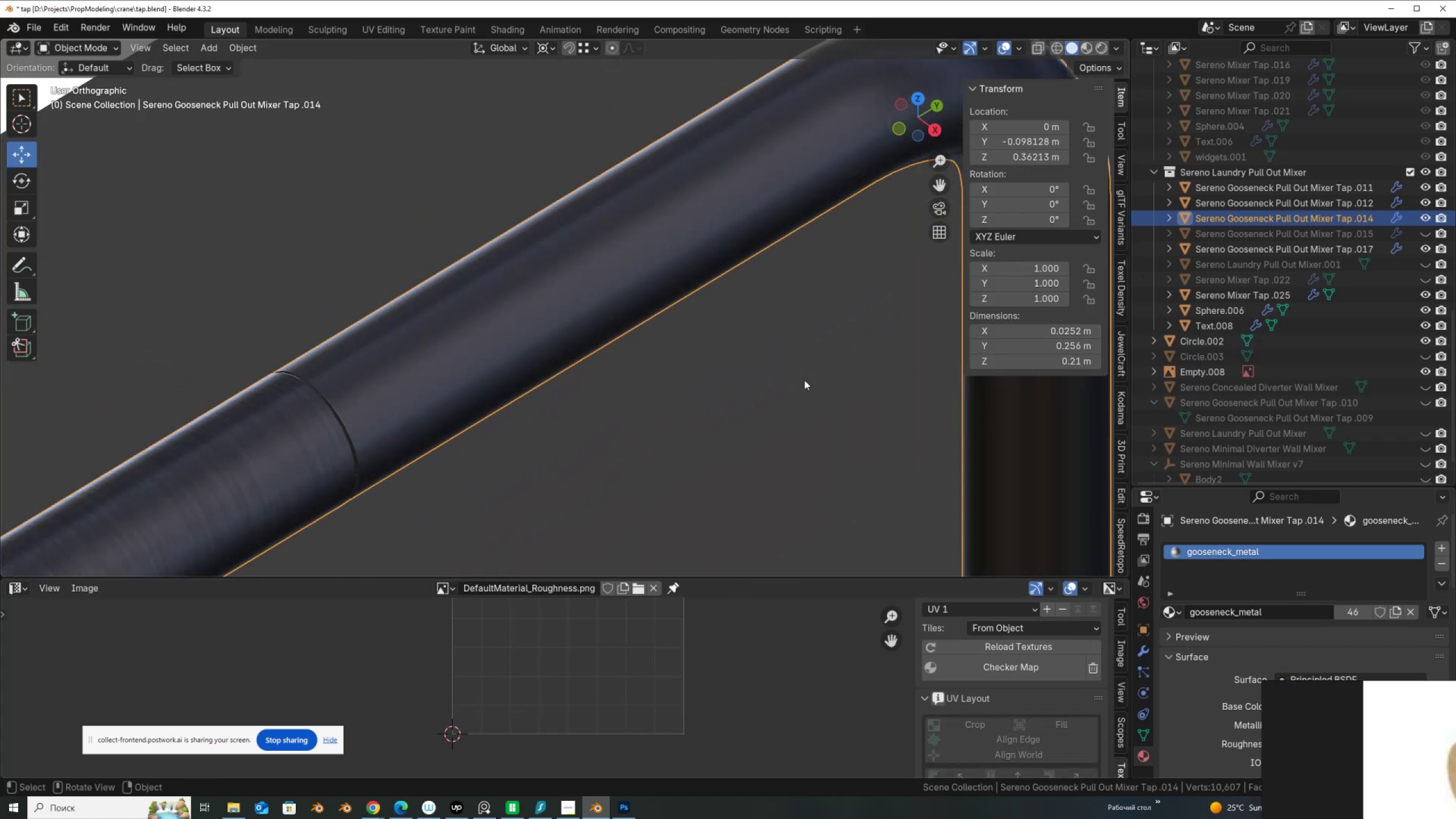 
scroll: coordinate [648, 392], scroll_direction: down, amount: 3.0
 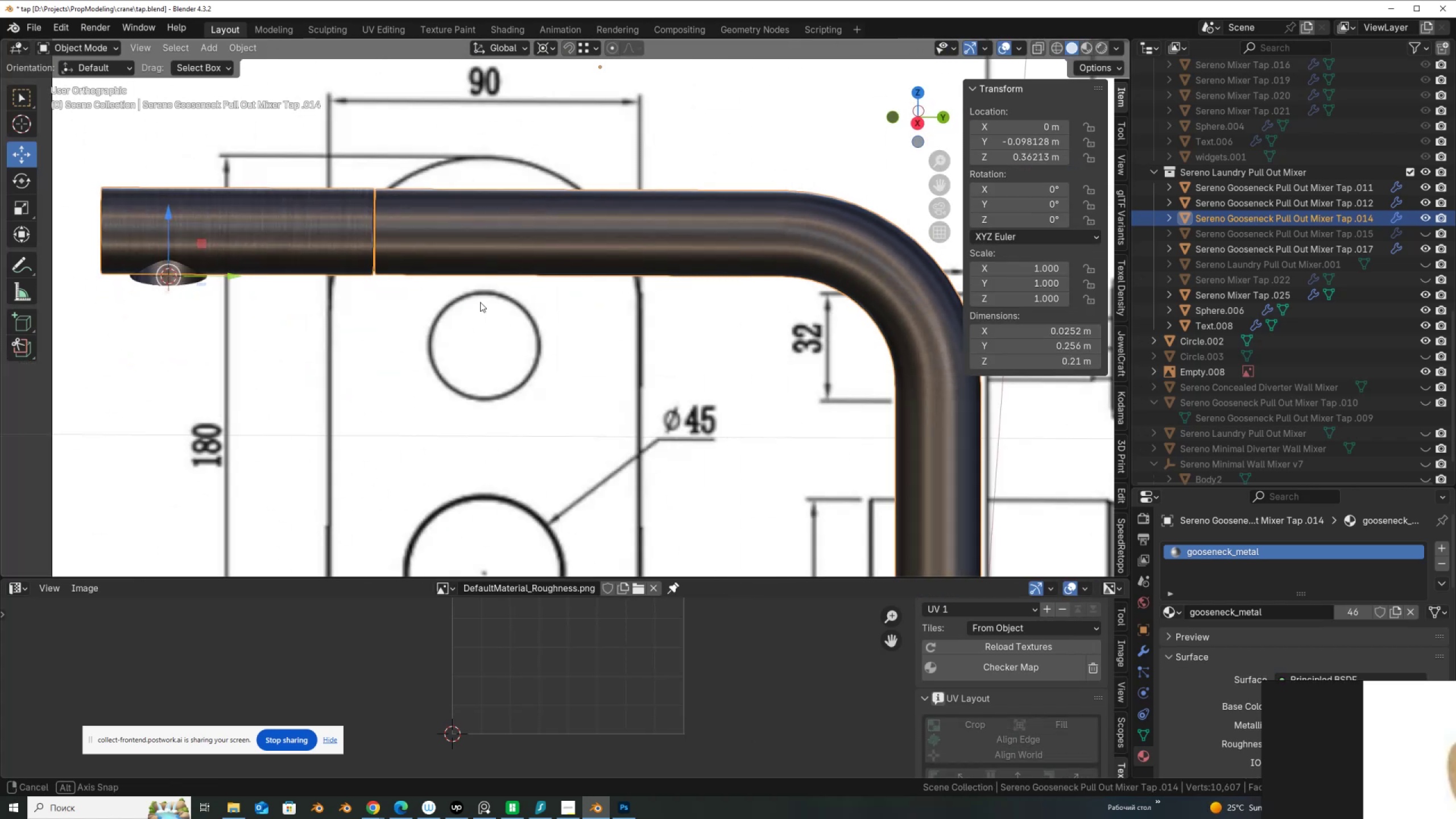 
hold_key(key=ShiftLeft, duration=0.39)
scroll: coordinate [694, 422], scroll_direction: up, amount: 7.0
 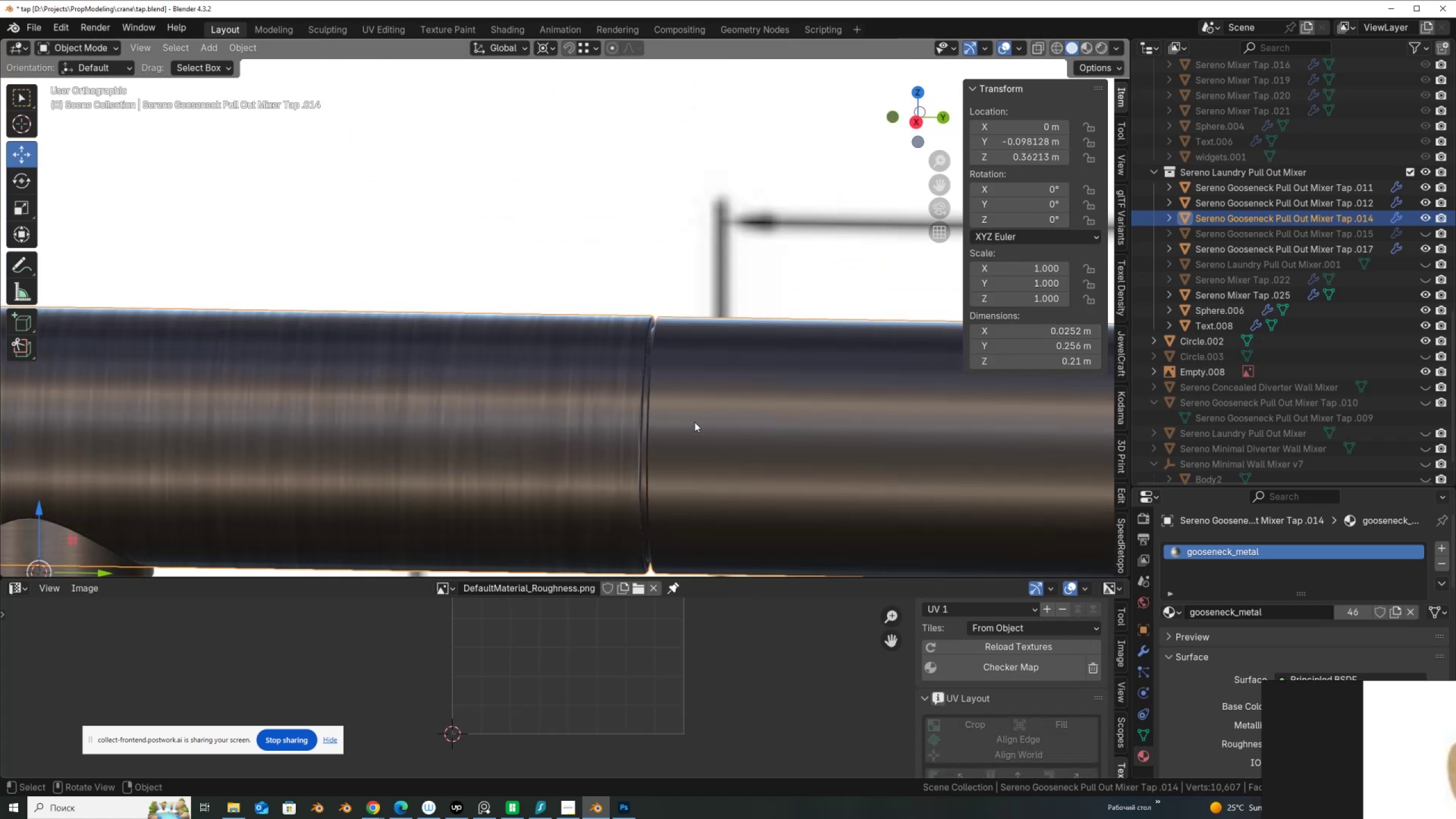 
hold_key(key=AltLeft, duration=0.39)
 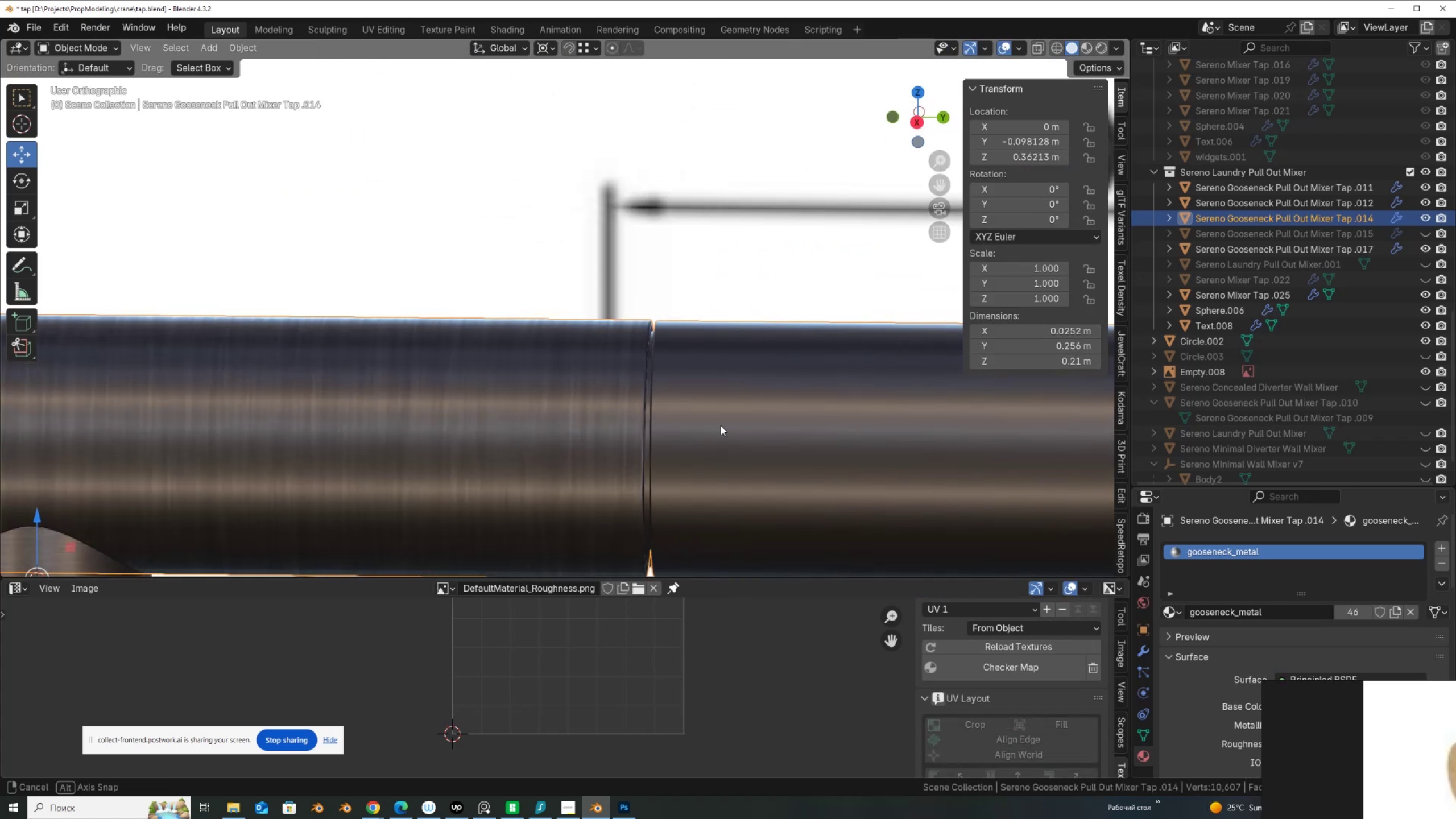 
scroll: coordinate [827, 476], scroll_direction: down, amount: 11.0
 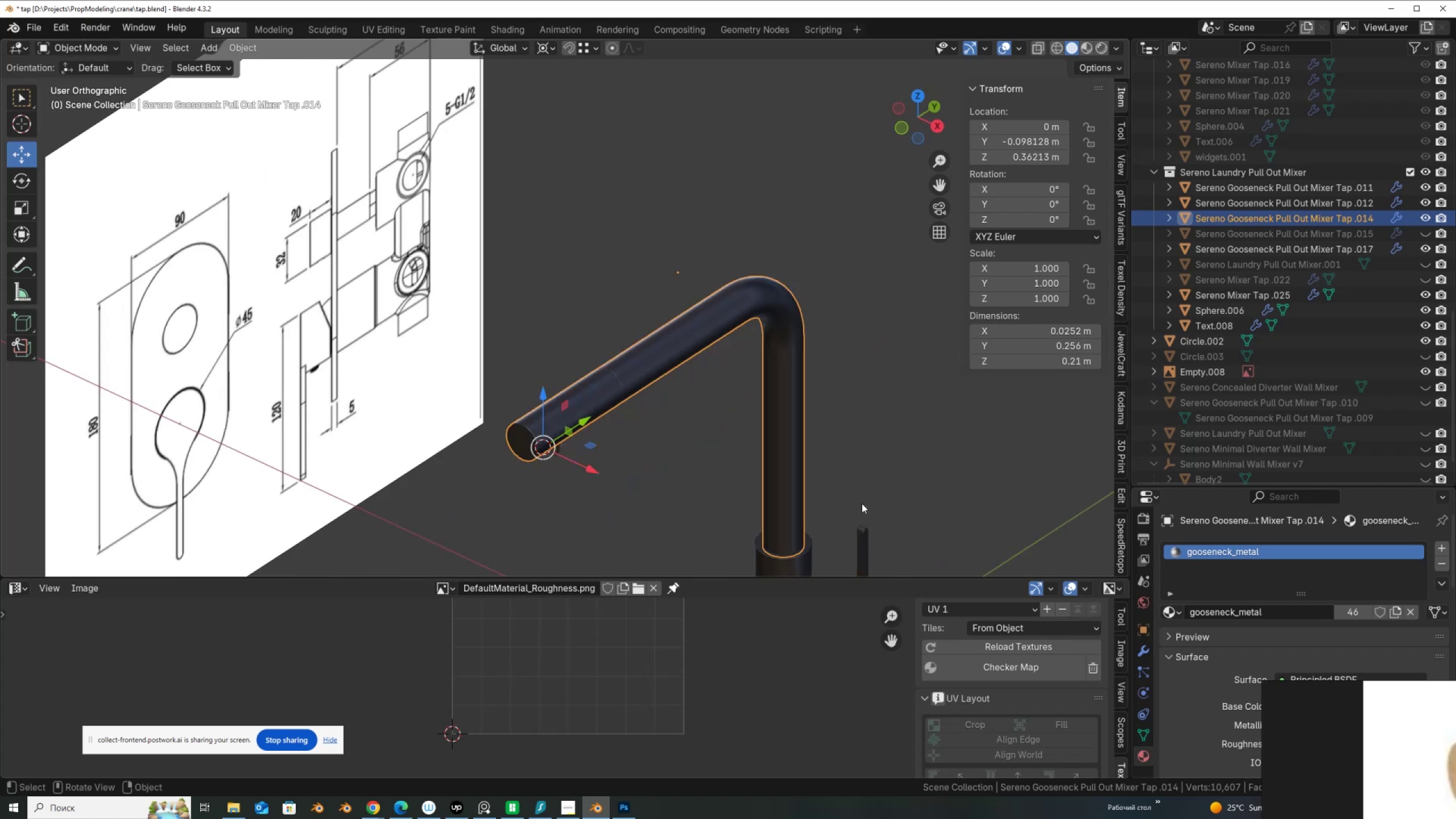 
key(Shift+ShiftLeft)
 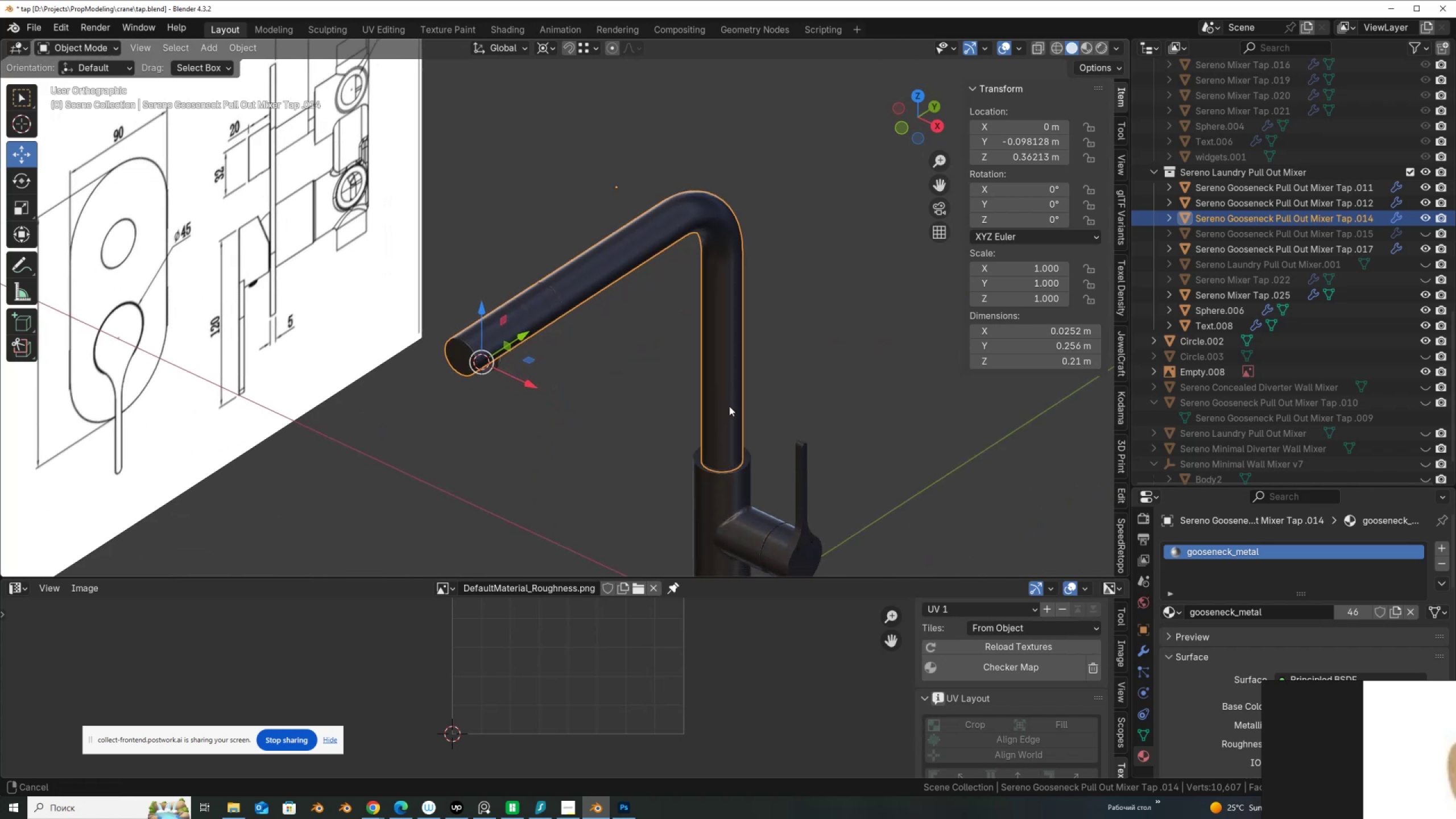 
scroll: coordinate [729, 405], scroll_direction: up, amount: 3.0
 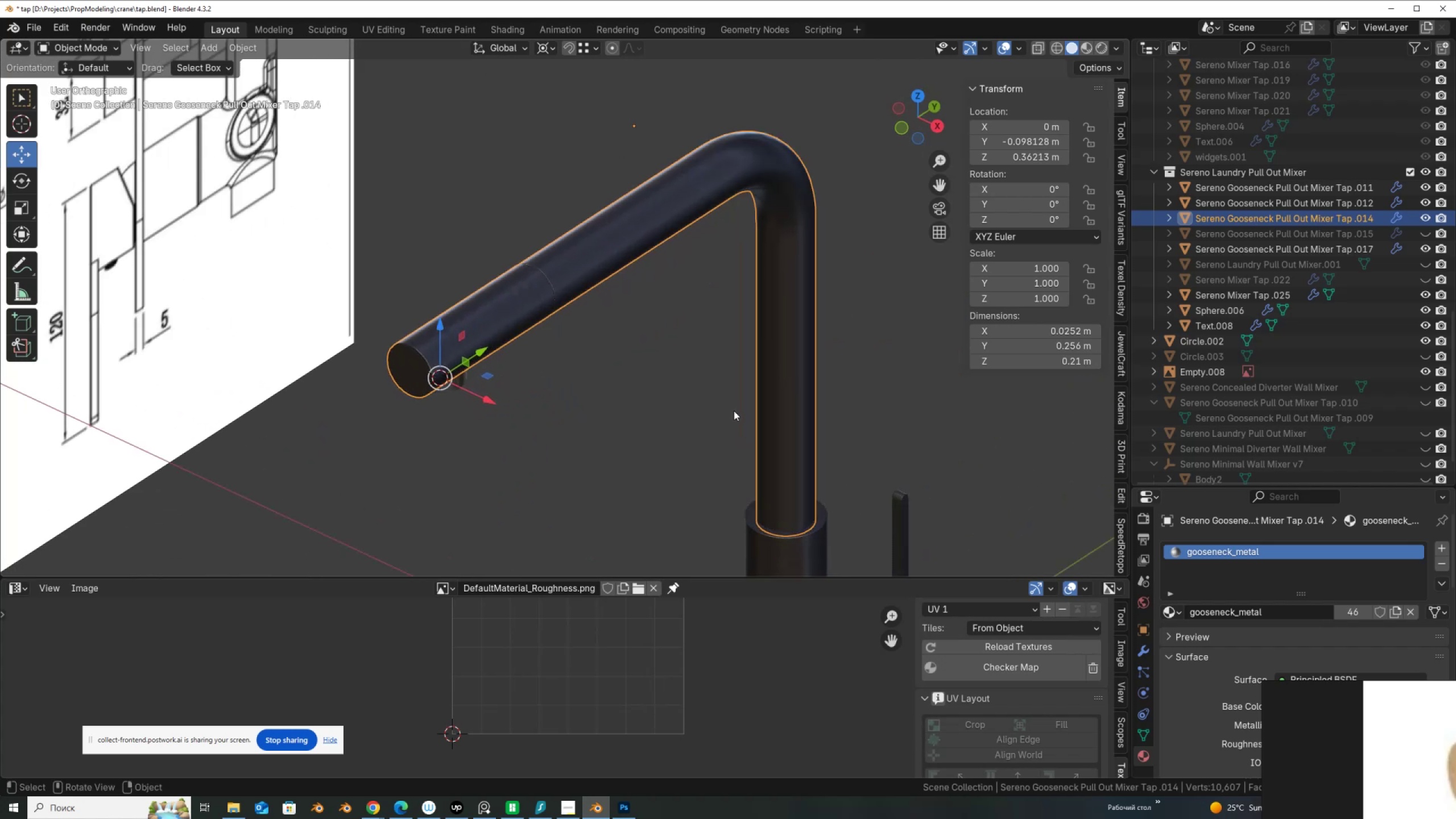 
key(Shift+Tab)
 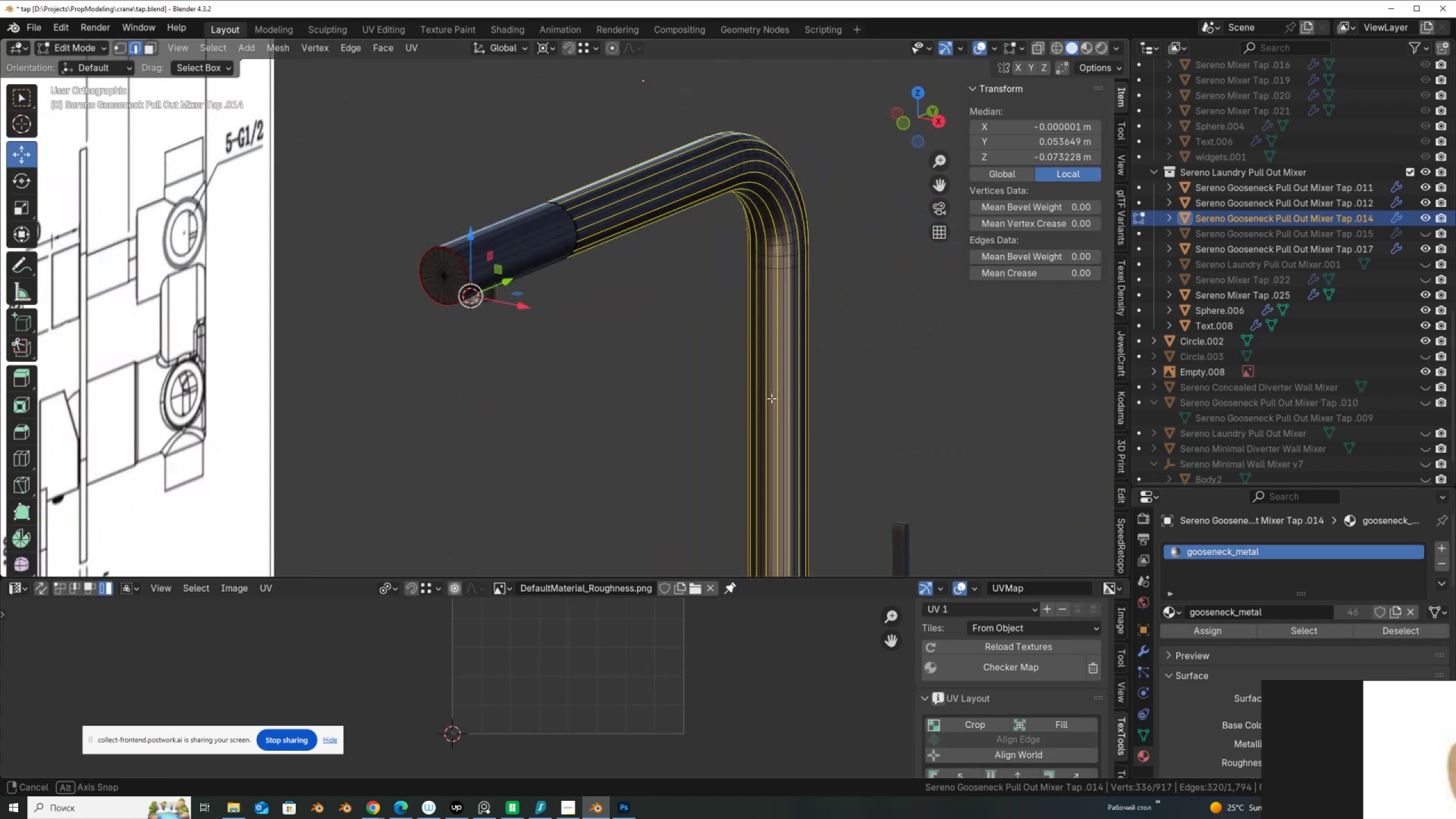 
wait(10.19)
 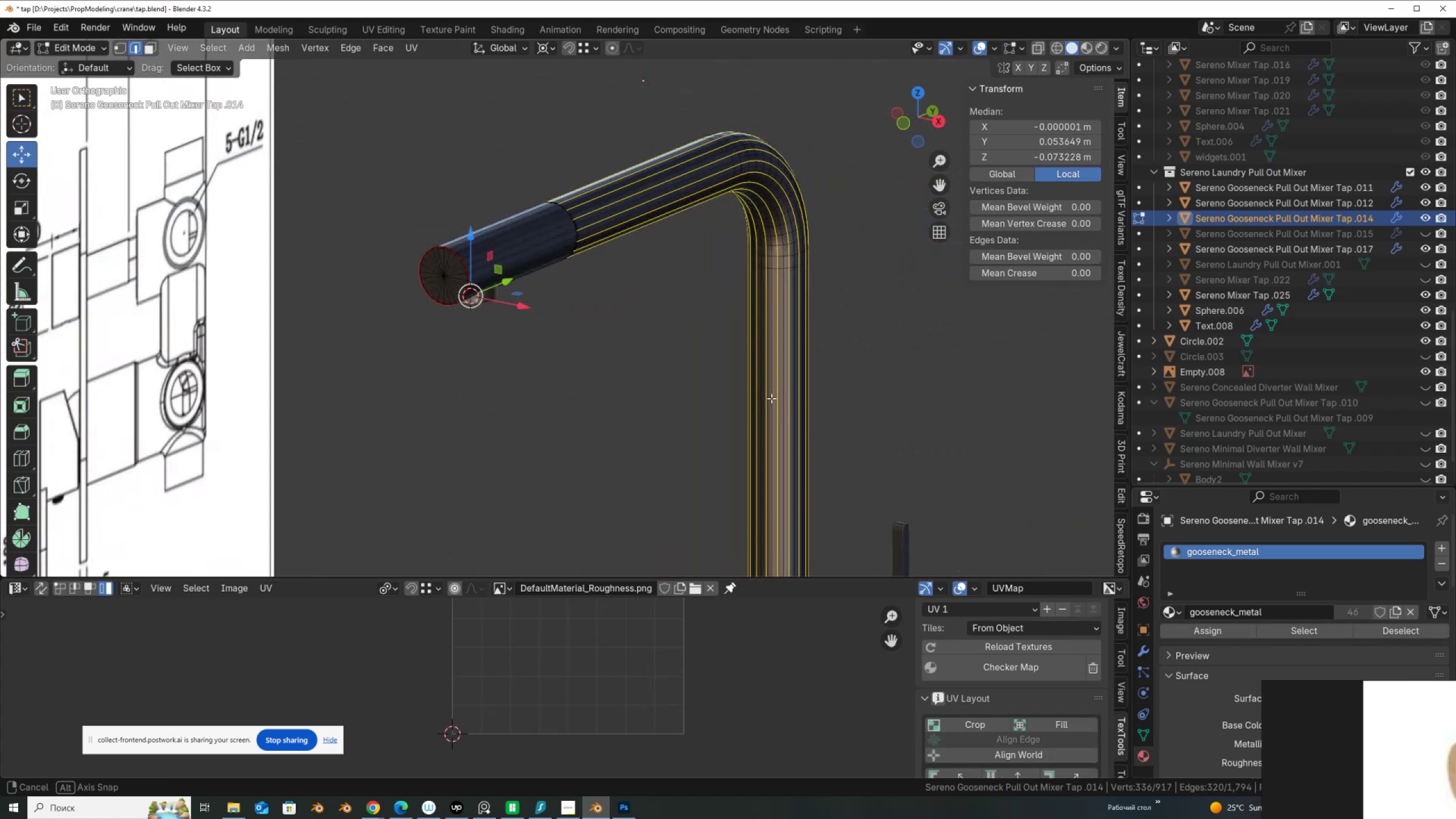 
hold_key(key=AltLeft, duration=1.31)
left_click([675, 175])
 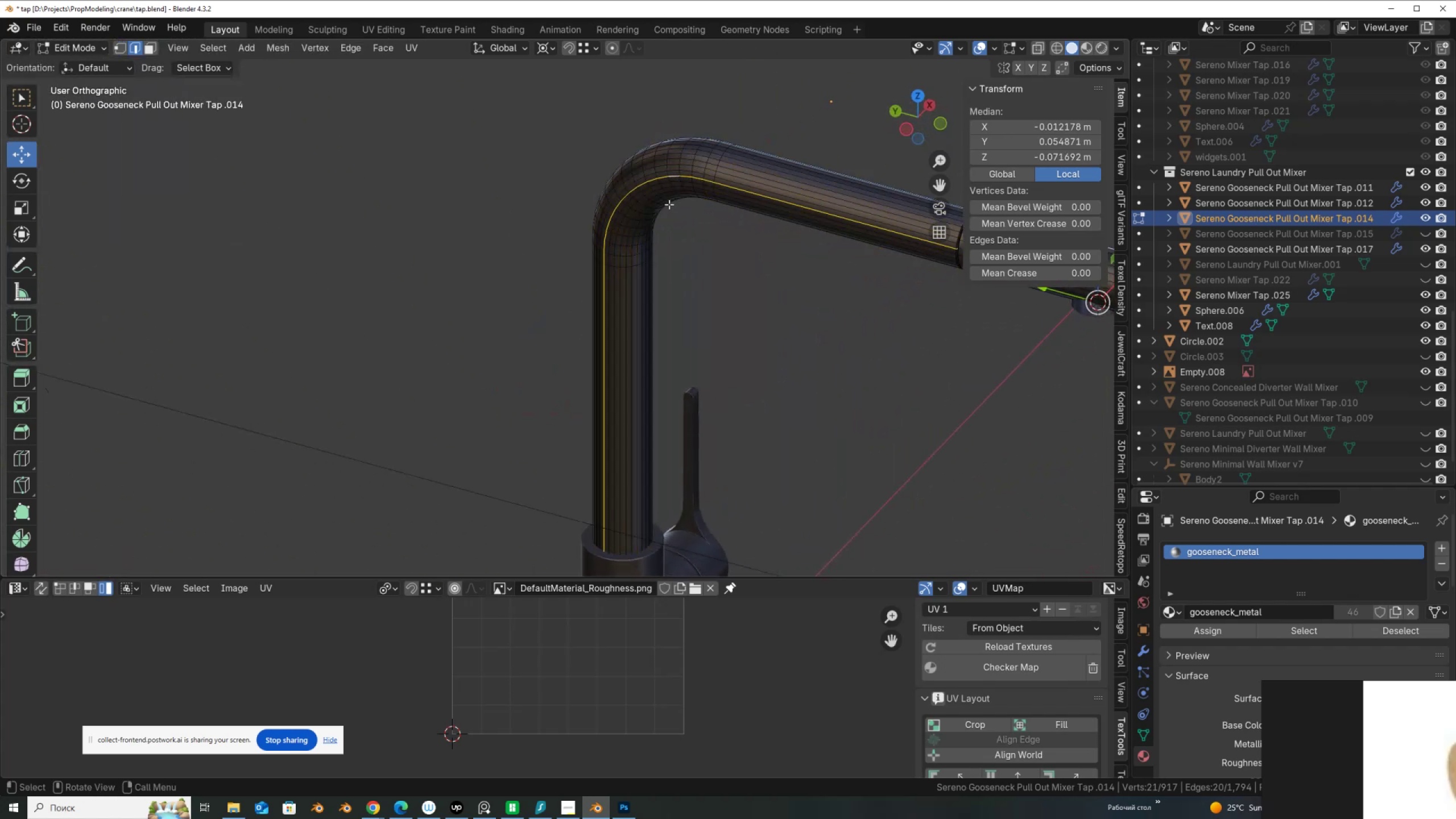 
scroll: coordinate [660, 221], scroll_direction: down, amount: 3.0
 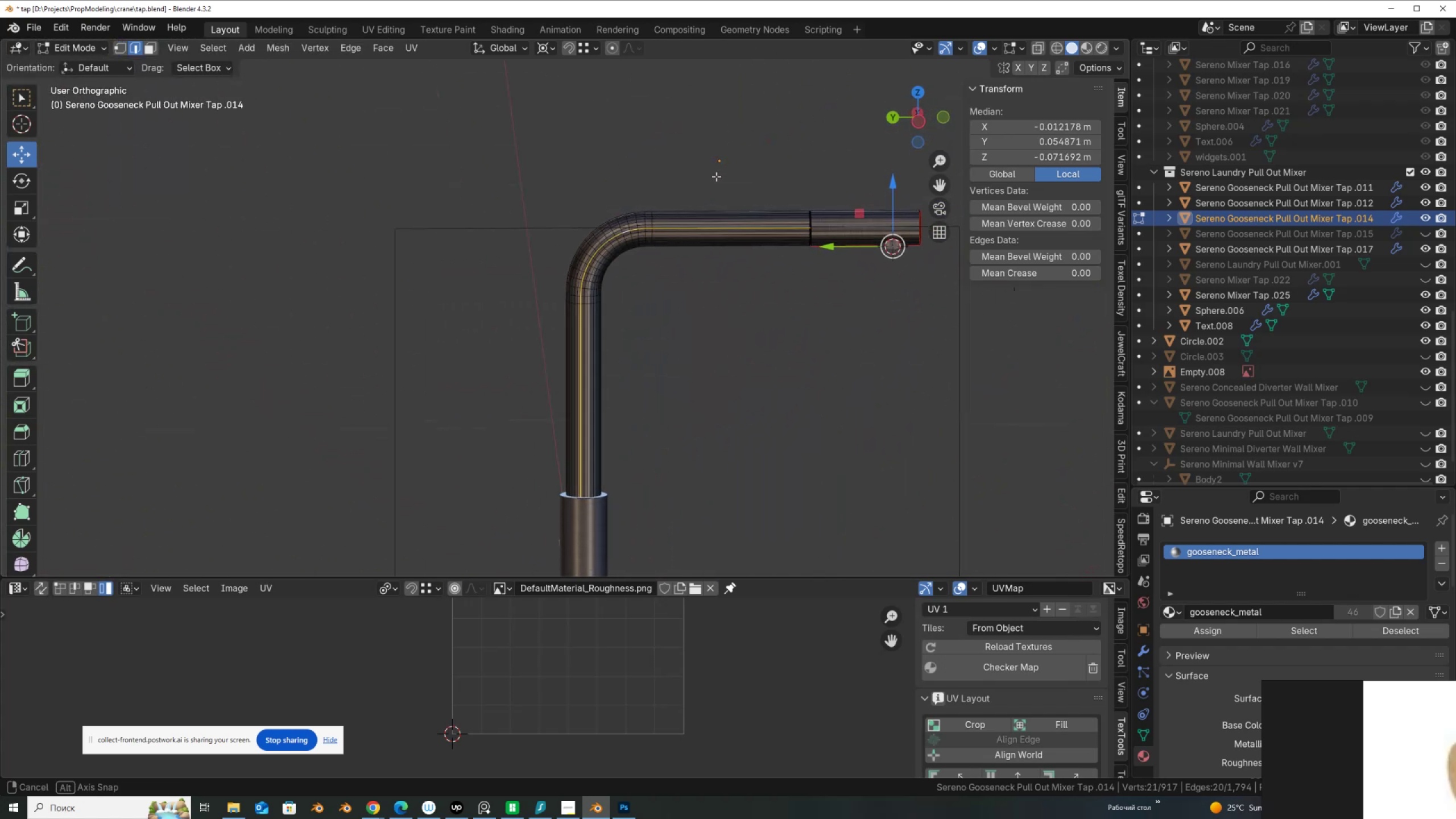 
hold_key(key=AltLeft, duration=0.37)
scroll: coordinate [694, 191], scroll_direction: up, amount: 3.0
 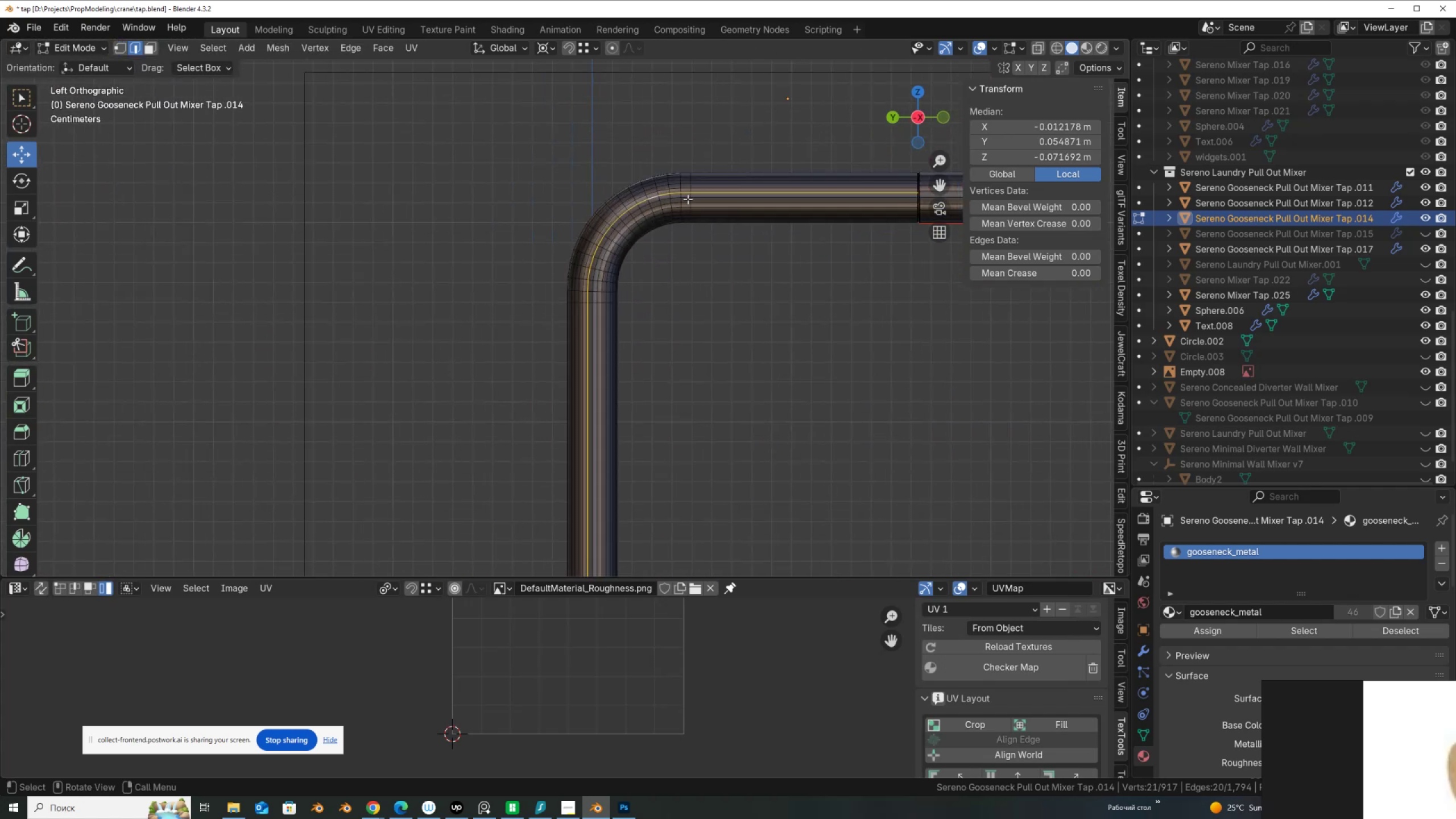 
hold_key(key=AltLeft, duration=0.65)
left_click([704, 197])
 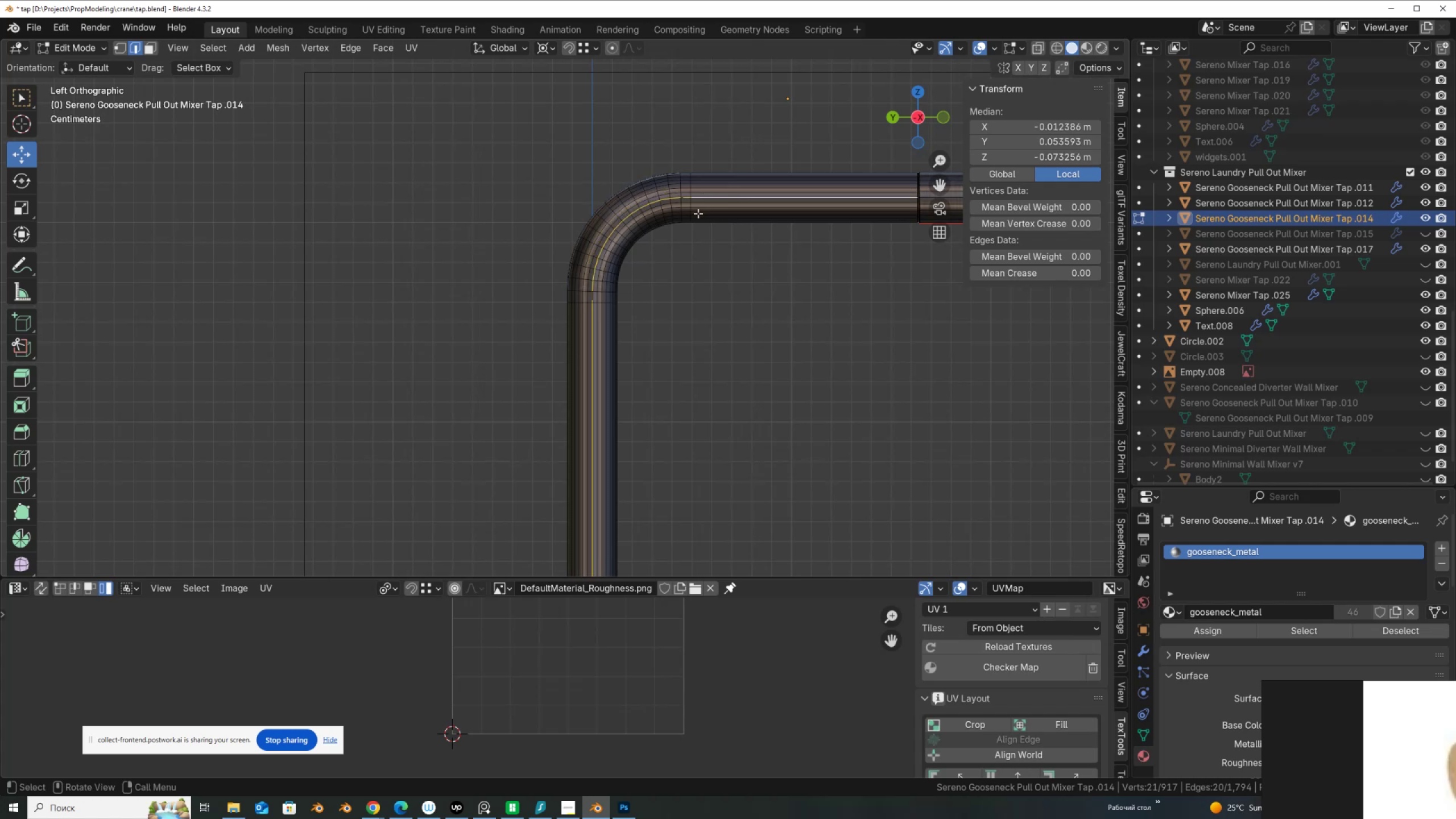 
scroll: coordinate [677, 229], scroll_direction: down, amount: 2.0
 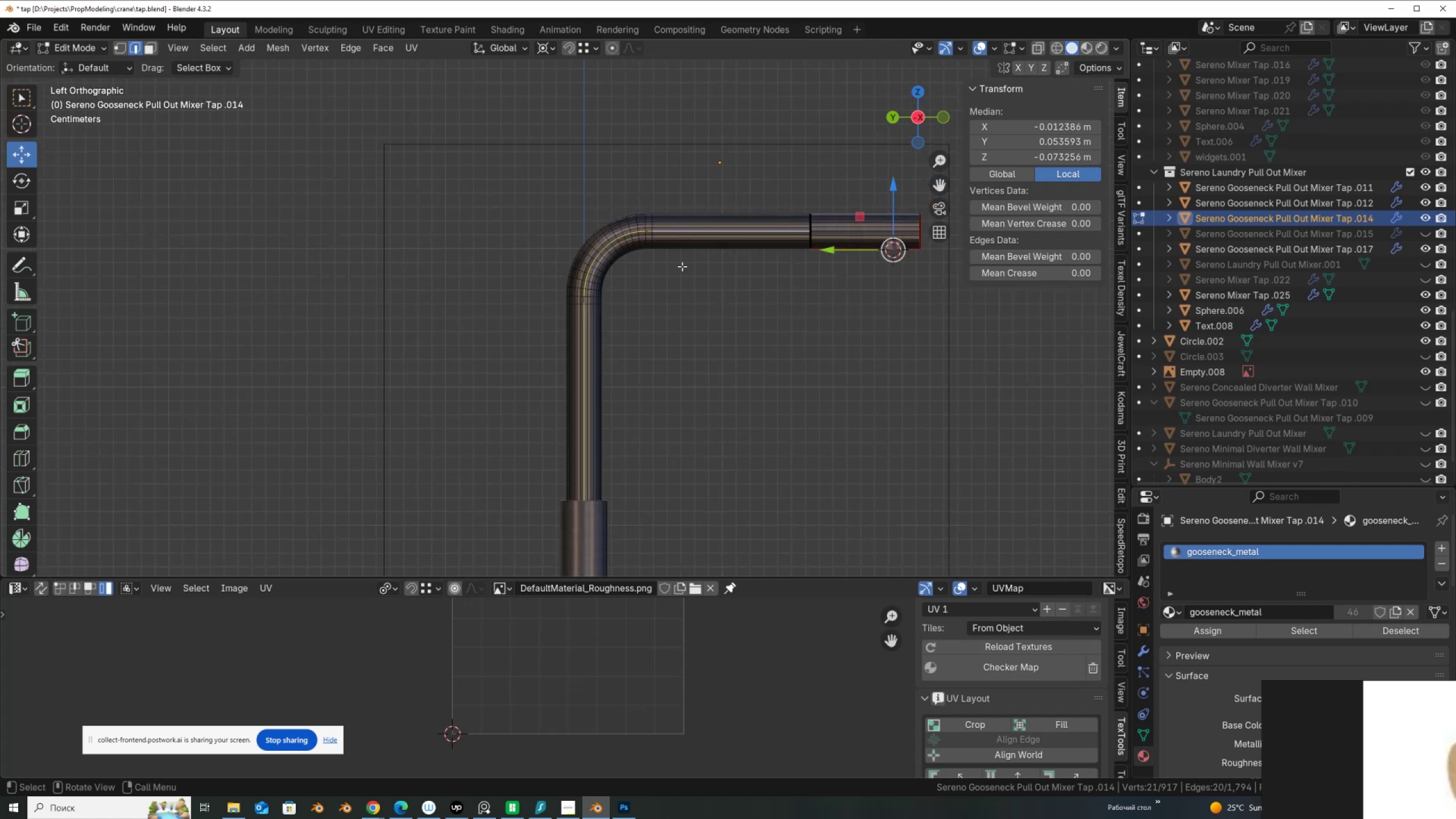 
right_click([681, 270])
 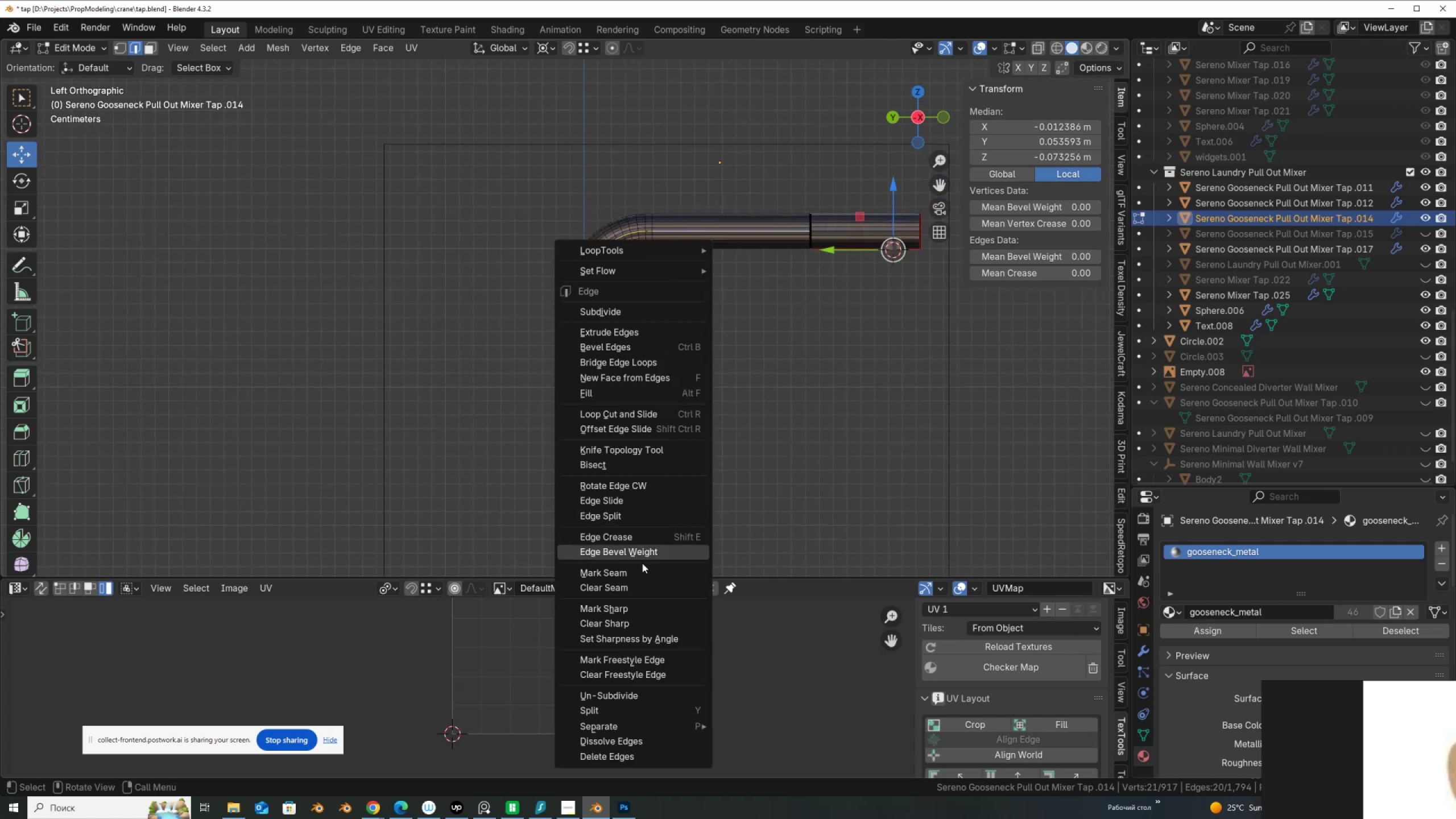 
left_click([641, 571])
 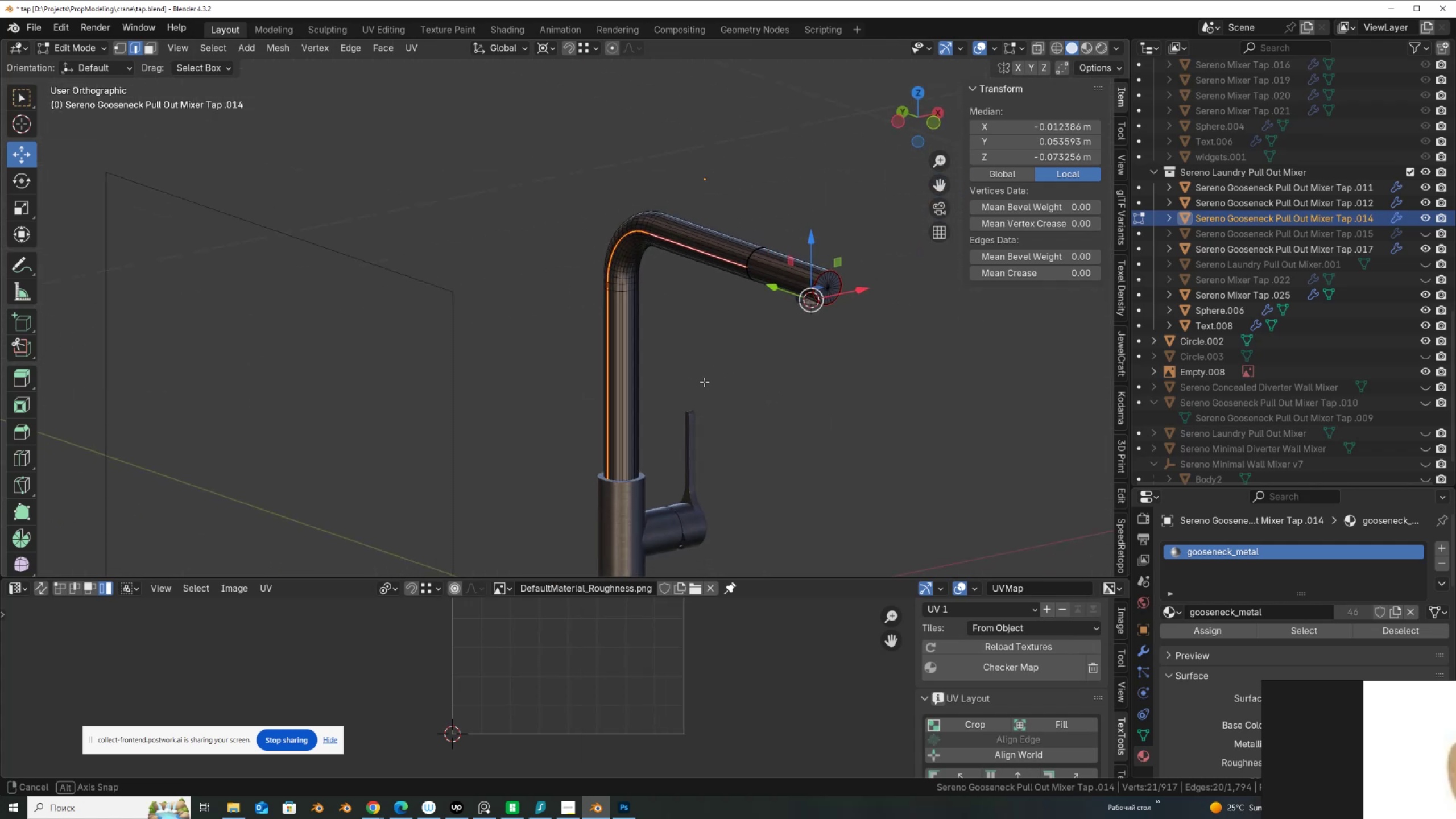 
scroll: coordinate [780, 358], scroll_direction: up, amount: 2.0
 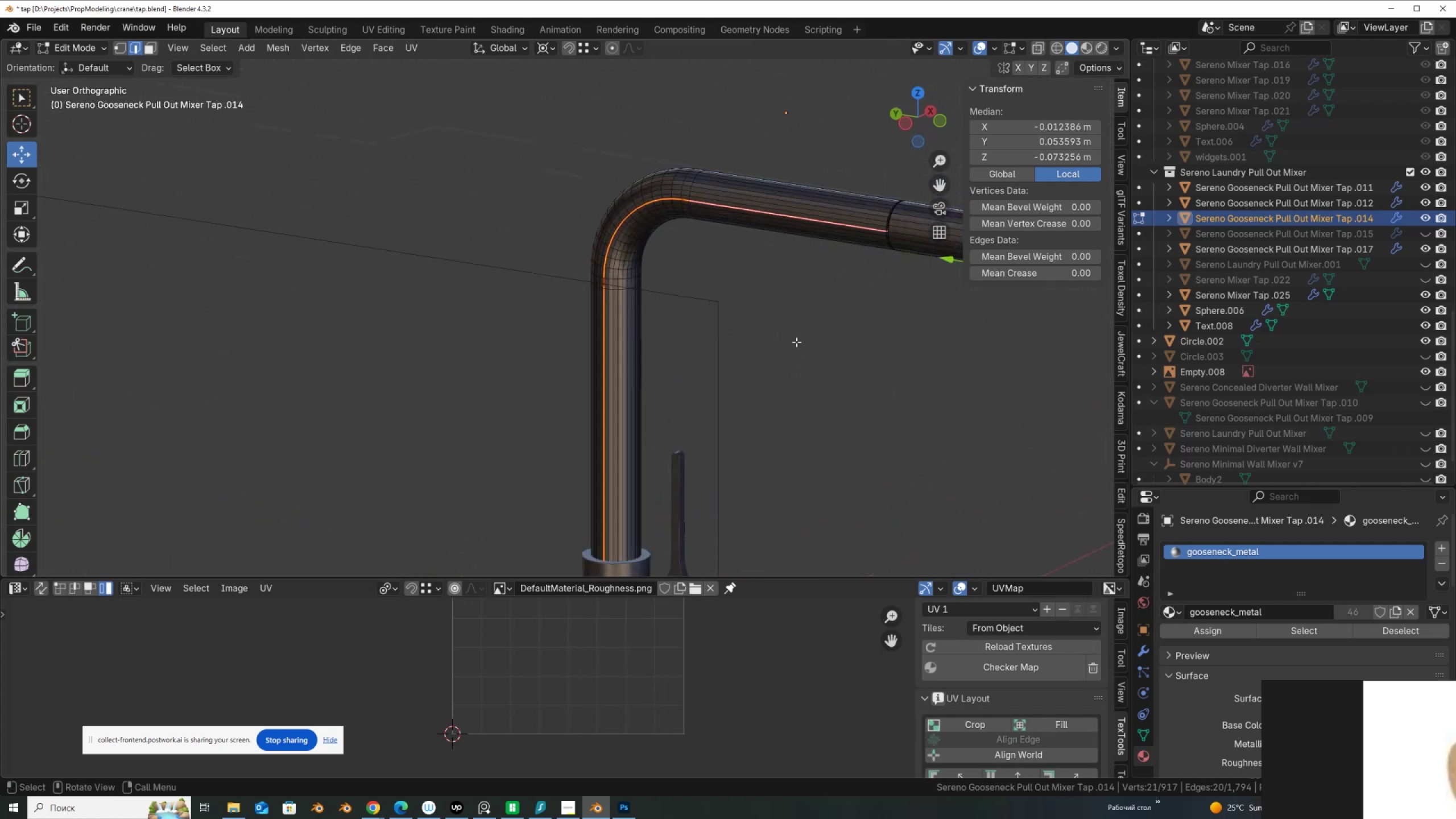 
hold_key(key=ShiftLeft, duration=0.42)
 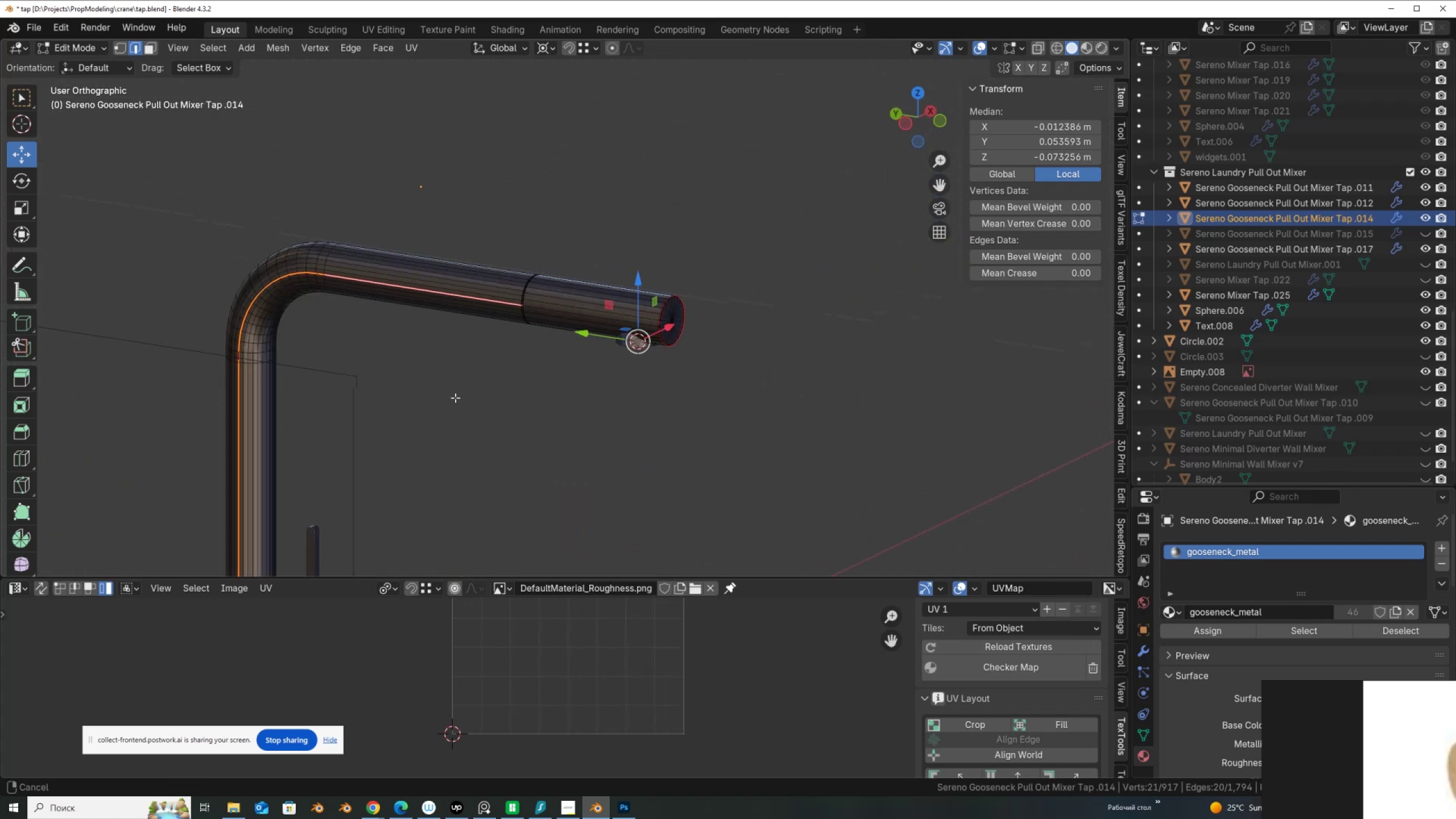 
scroll: coordinate [625, 379], scroll_direction: up, amount: 8.0
 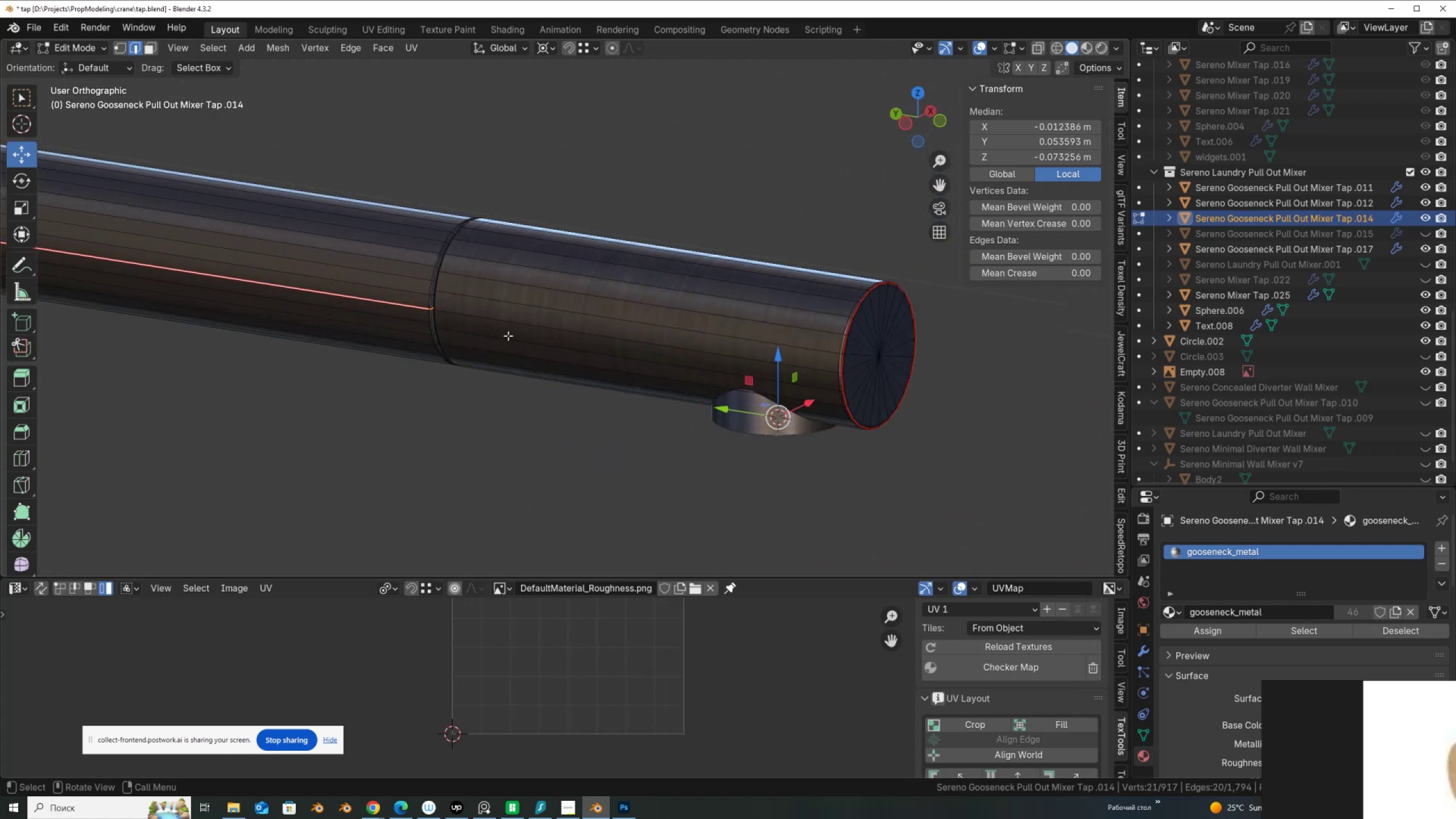 
hold_key(key=AltLeft, duration=0.7)
 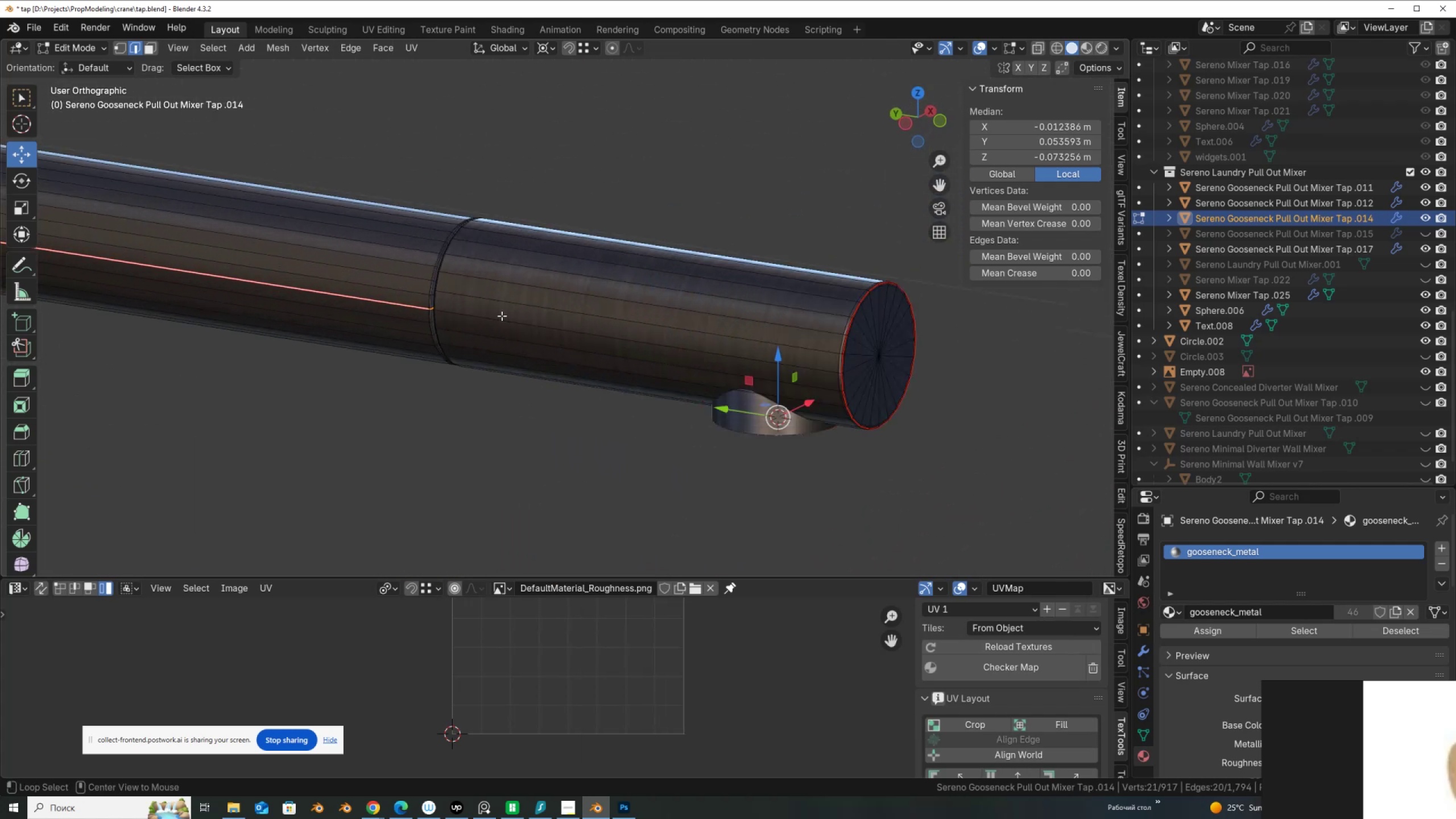 
scroll: coordinate [468, 303], scroll_direction: up, amount: 4.0
 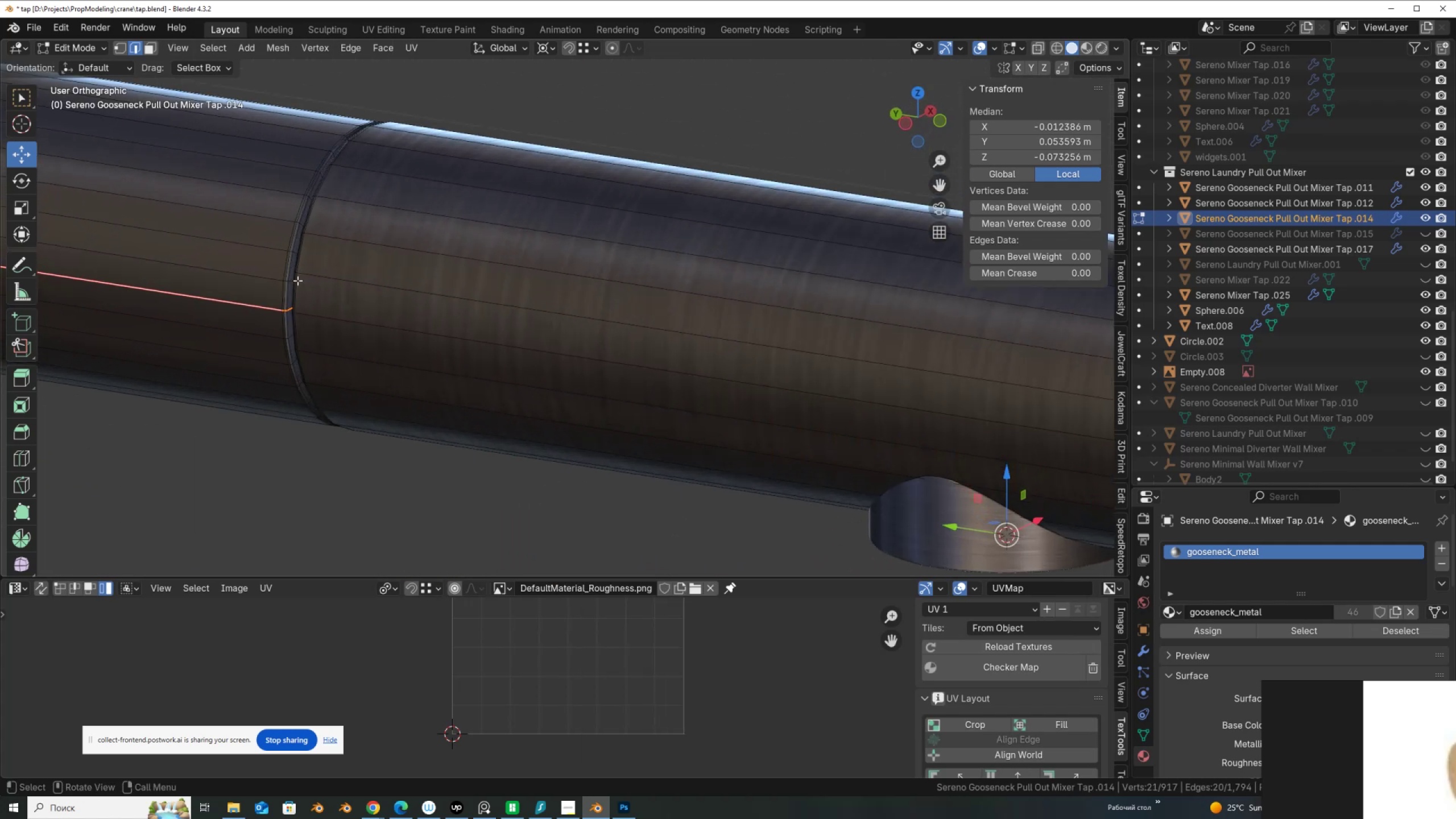 
key(Alt+Z)
 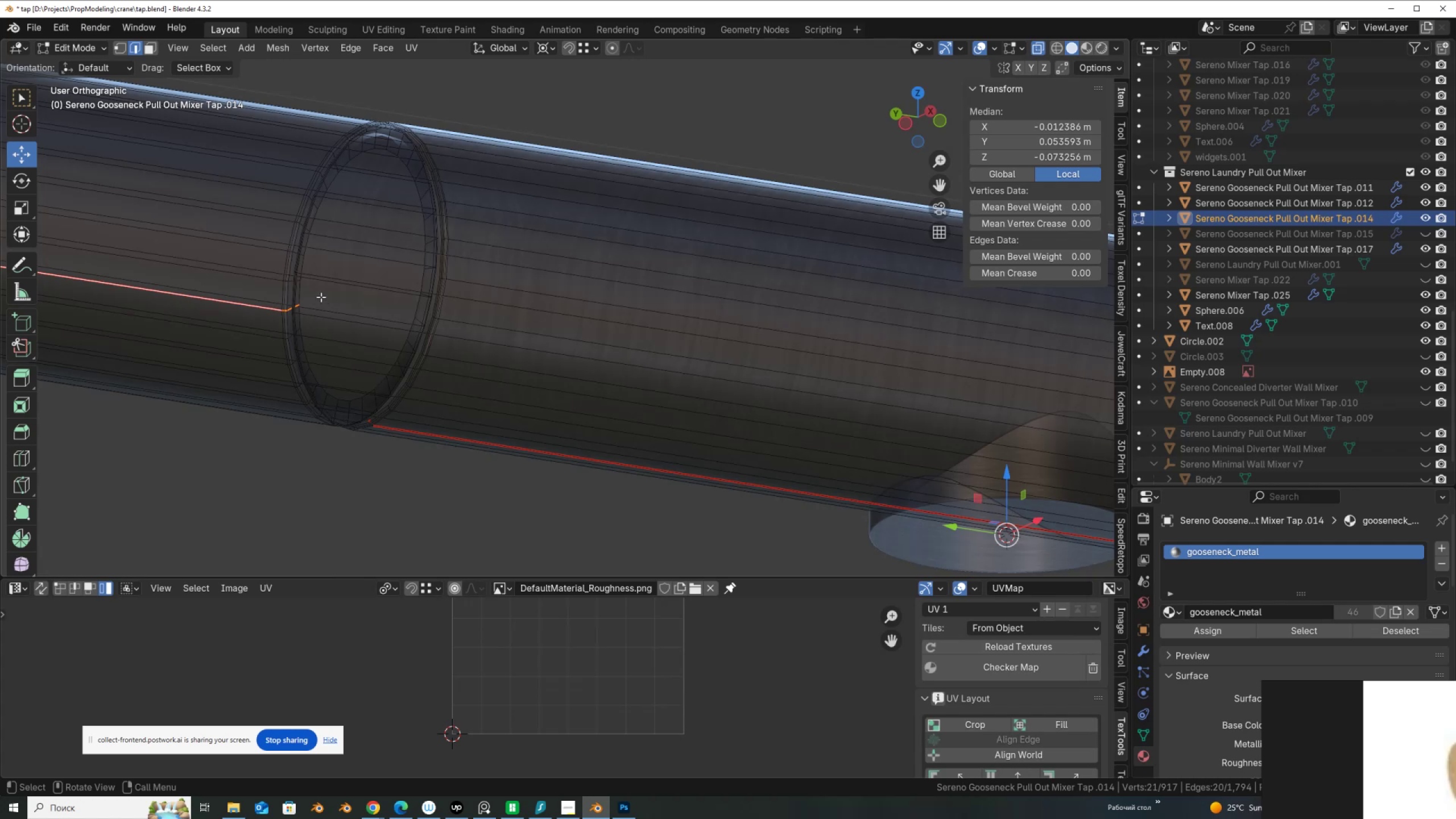 
scroll: coordinate [288, 276], scroll_direction: up, amount: 3.0
 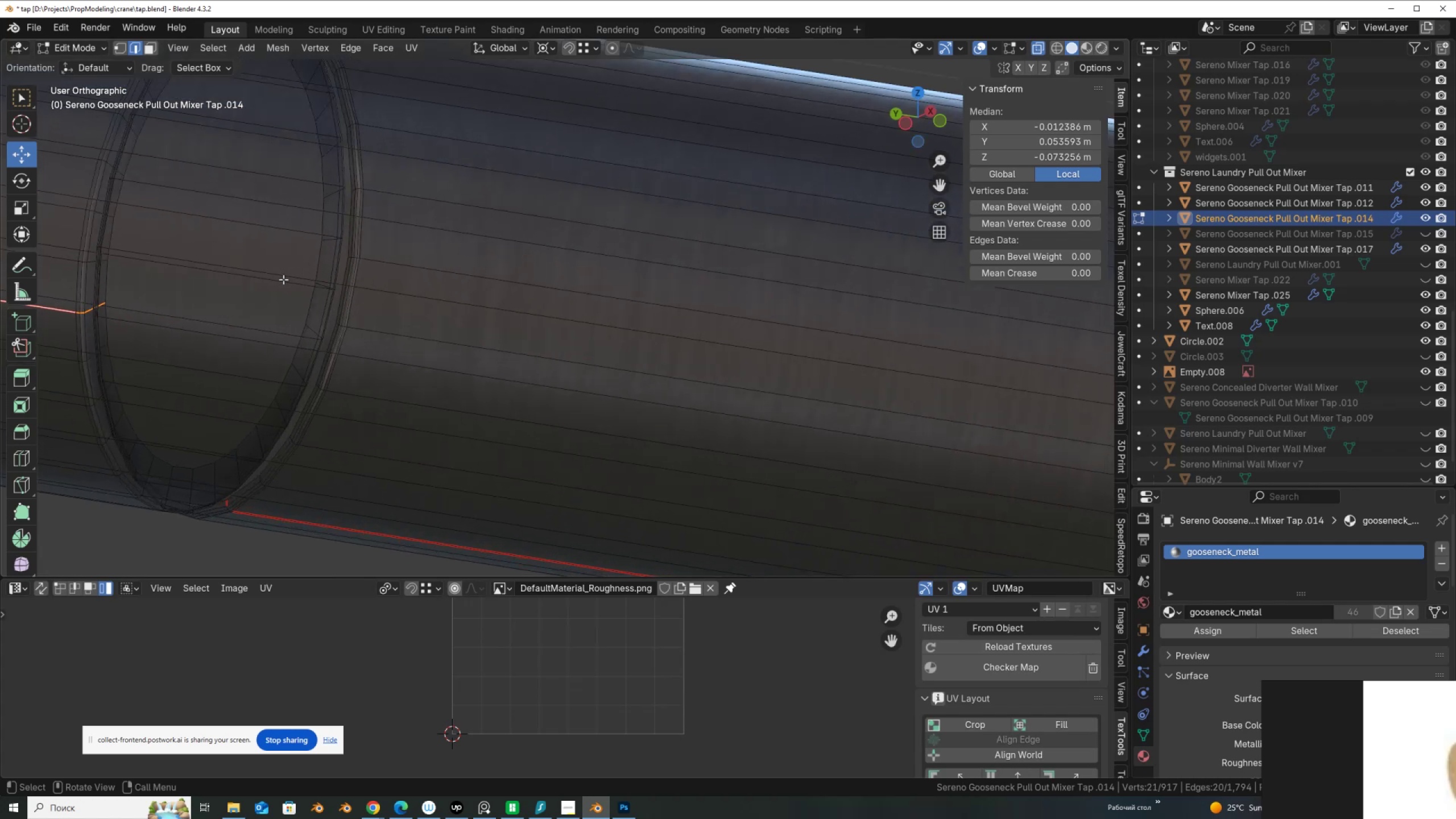 
hold_key(key=ShiftLeft, duration=0.54)
 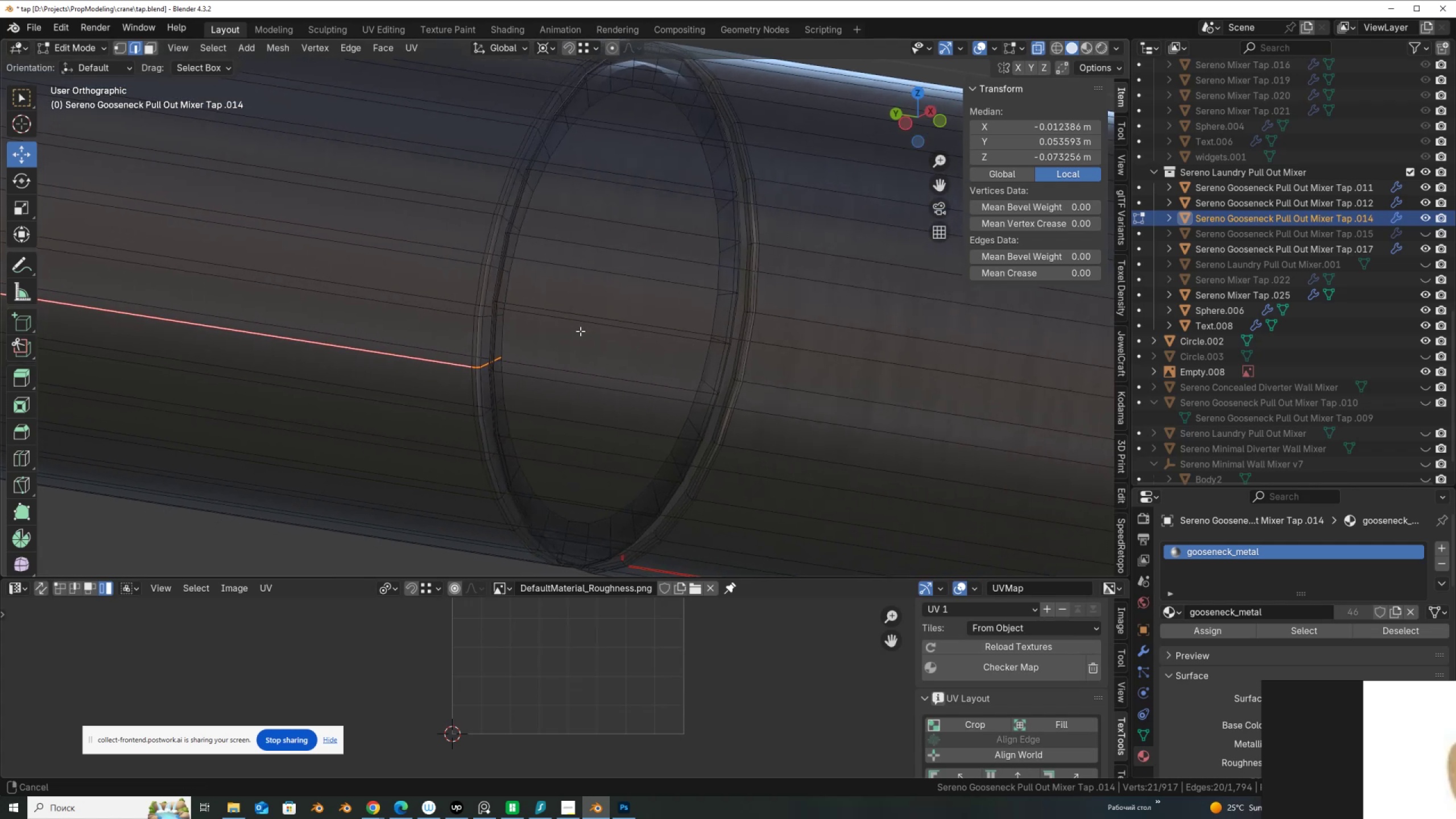 
scroll: coordinate [580, 331], scroll_direction: up, amount: 2.0
 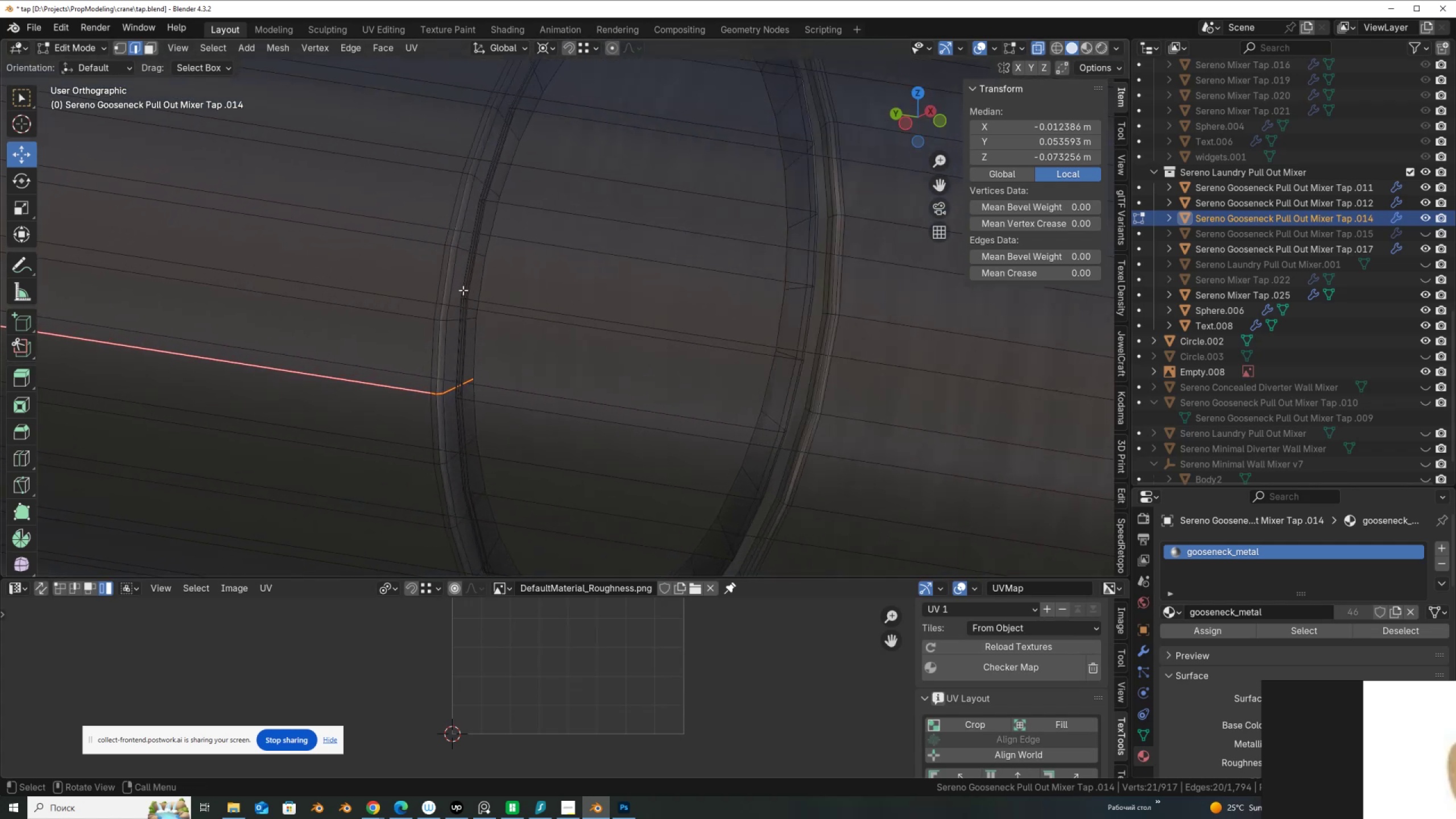 
hold_key(key=AltLeft, duration=0.5)
left_click([445, 288])
 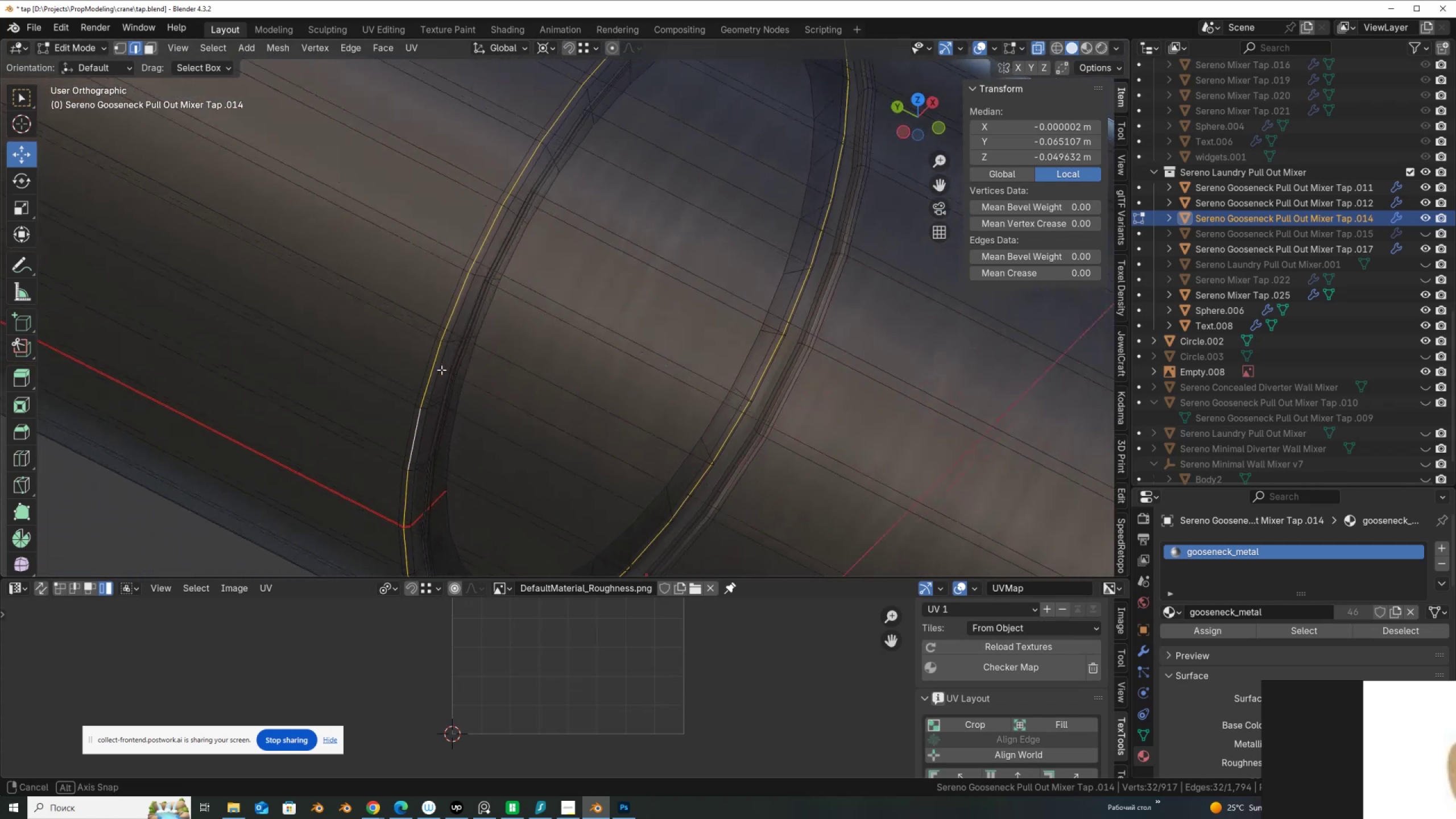 
hold_key(key=ShiftLeft, duration=0.62)
 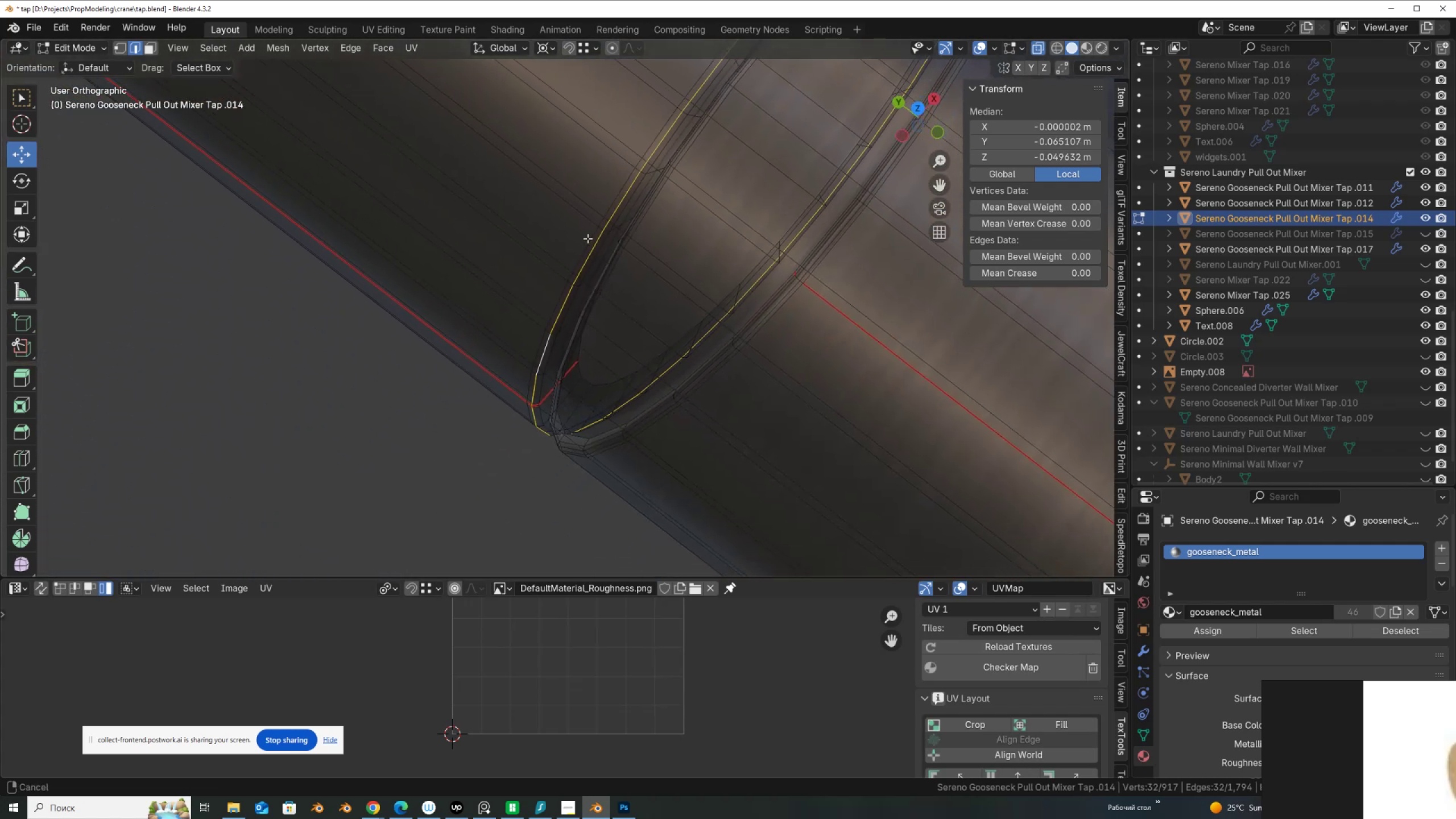 
scroll: coordinate [599, 289], scroll_direction: up, amount: 4.0
 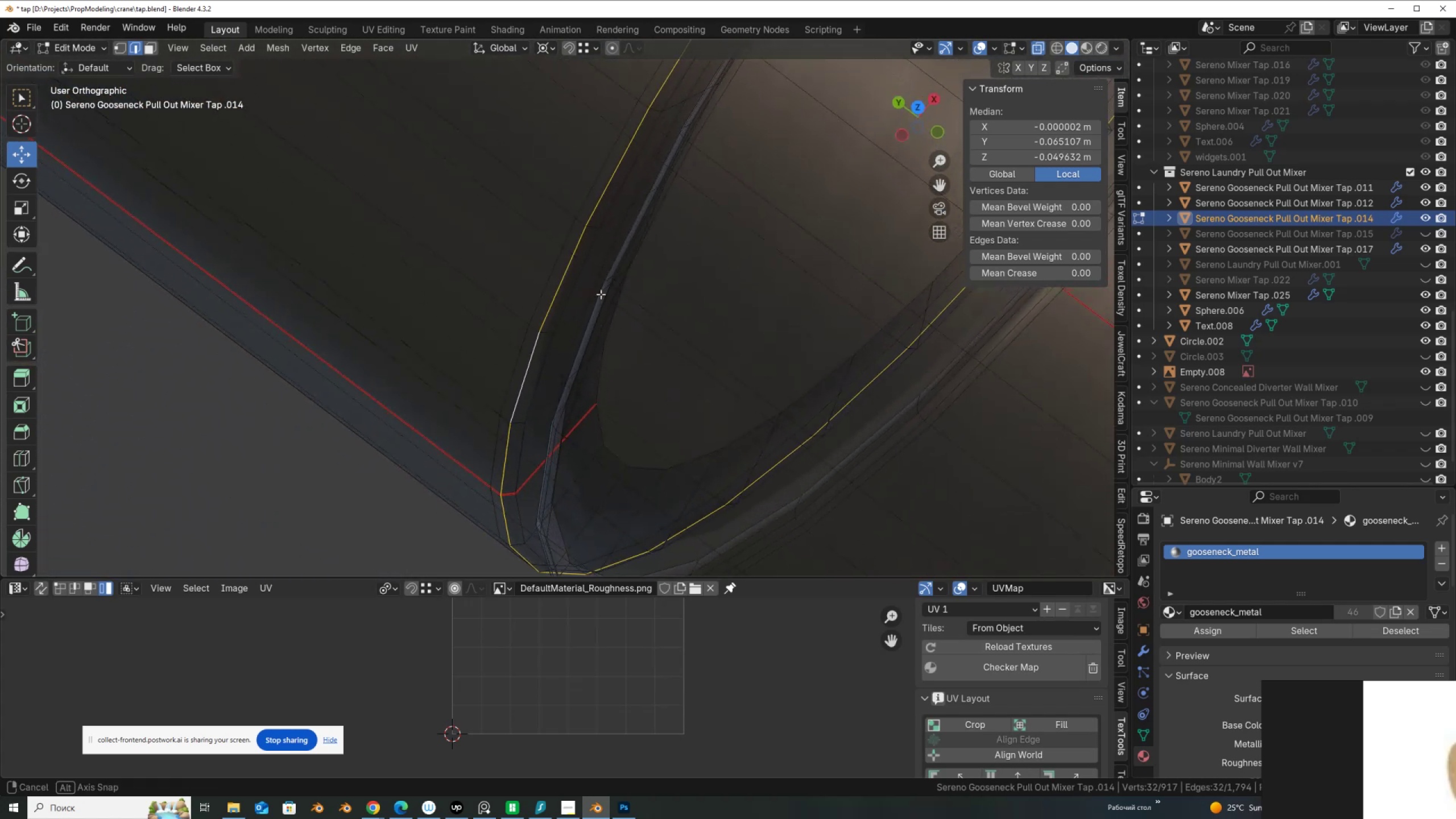 
hold_key(key=AltLeft, duration=0.42)
left_click([541, 352])
 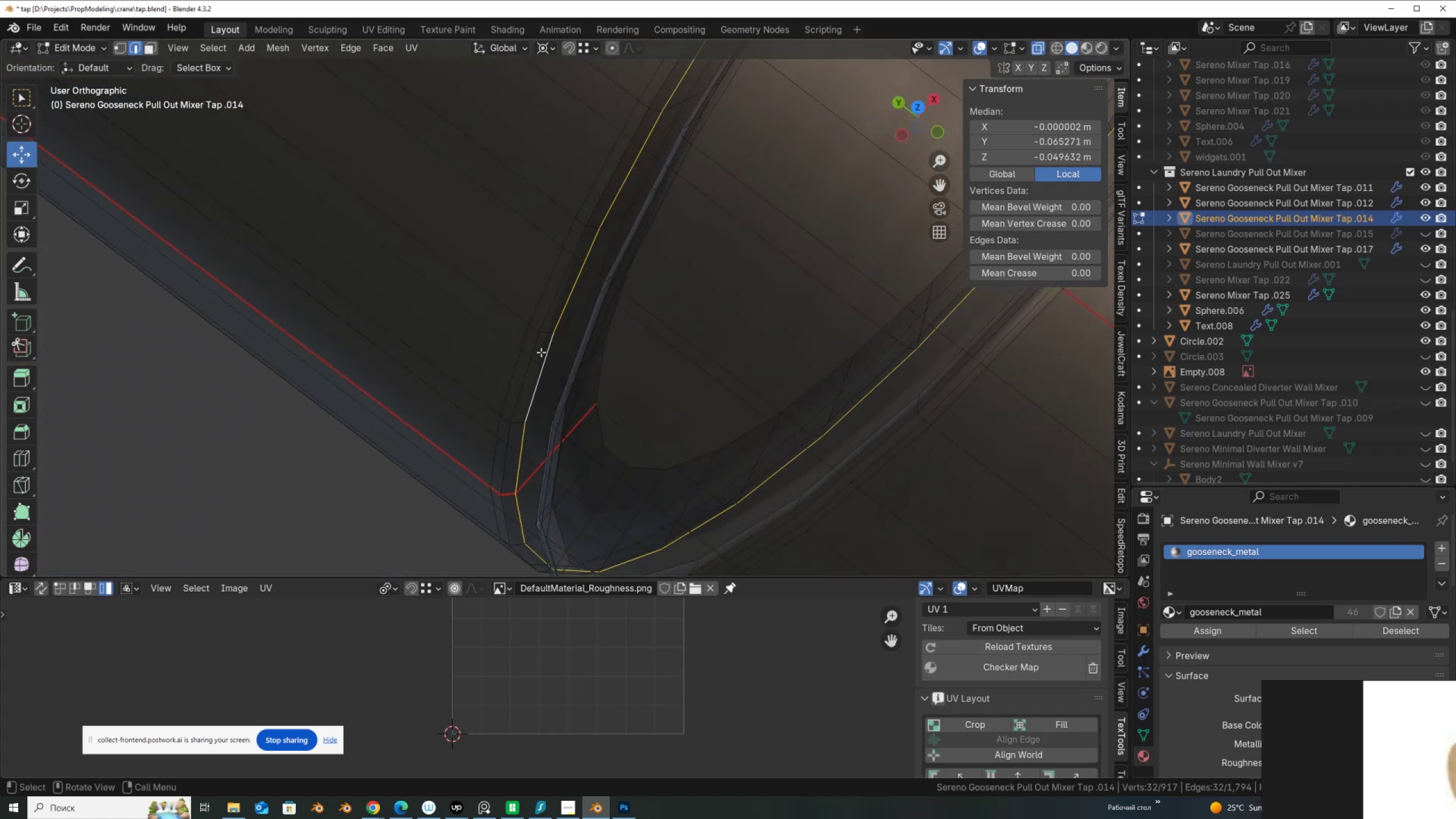 
scroll: coordinate [541, 349], scroll_direction: down, amount: 11.0
 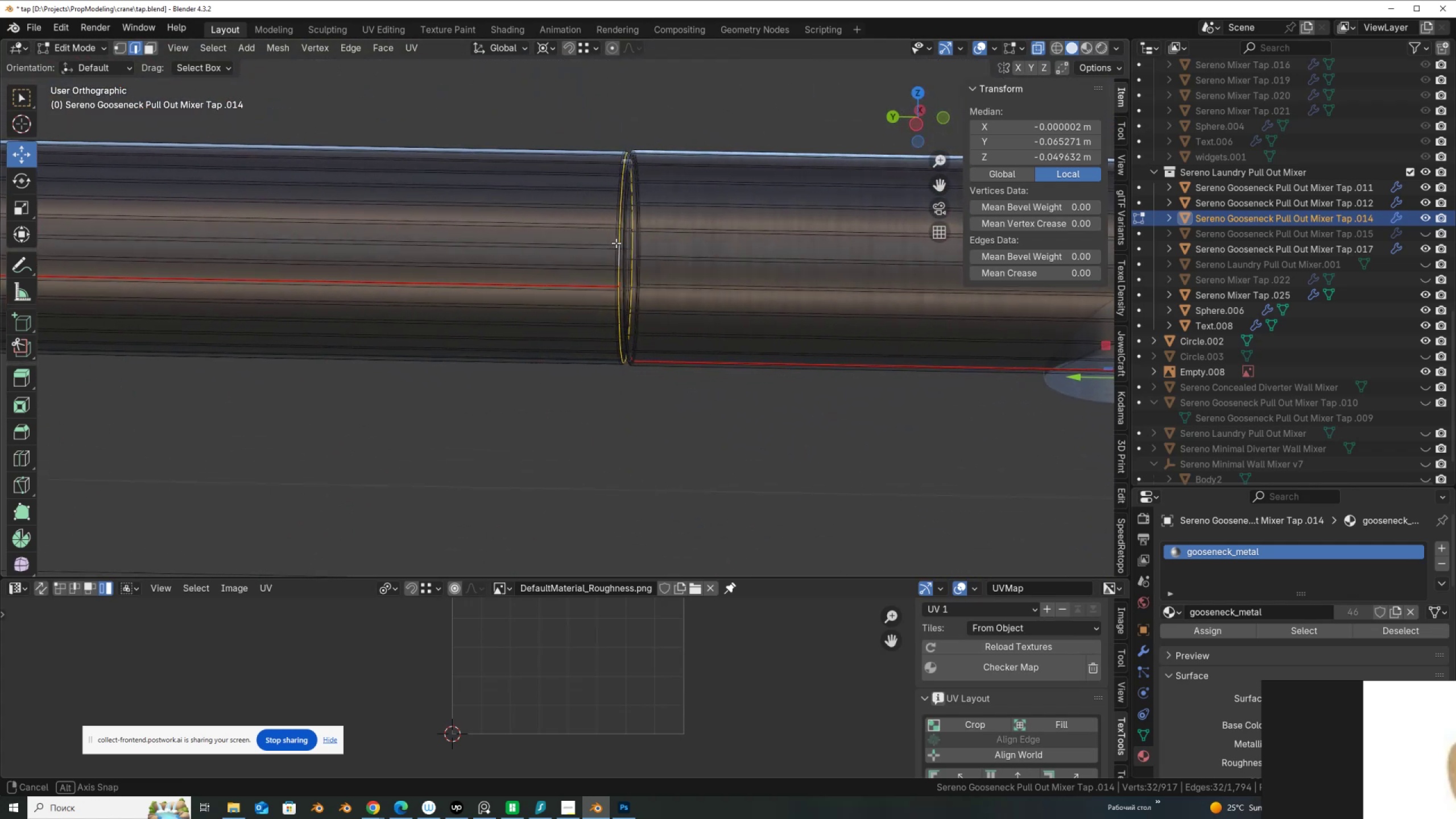 
right_click([699, 320])
 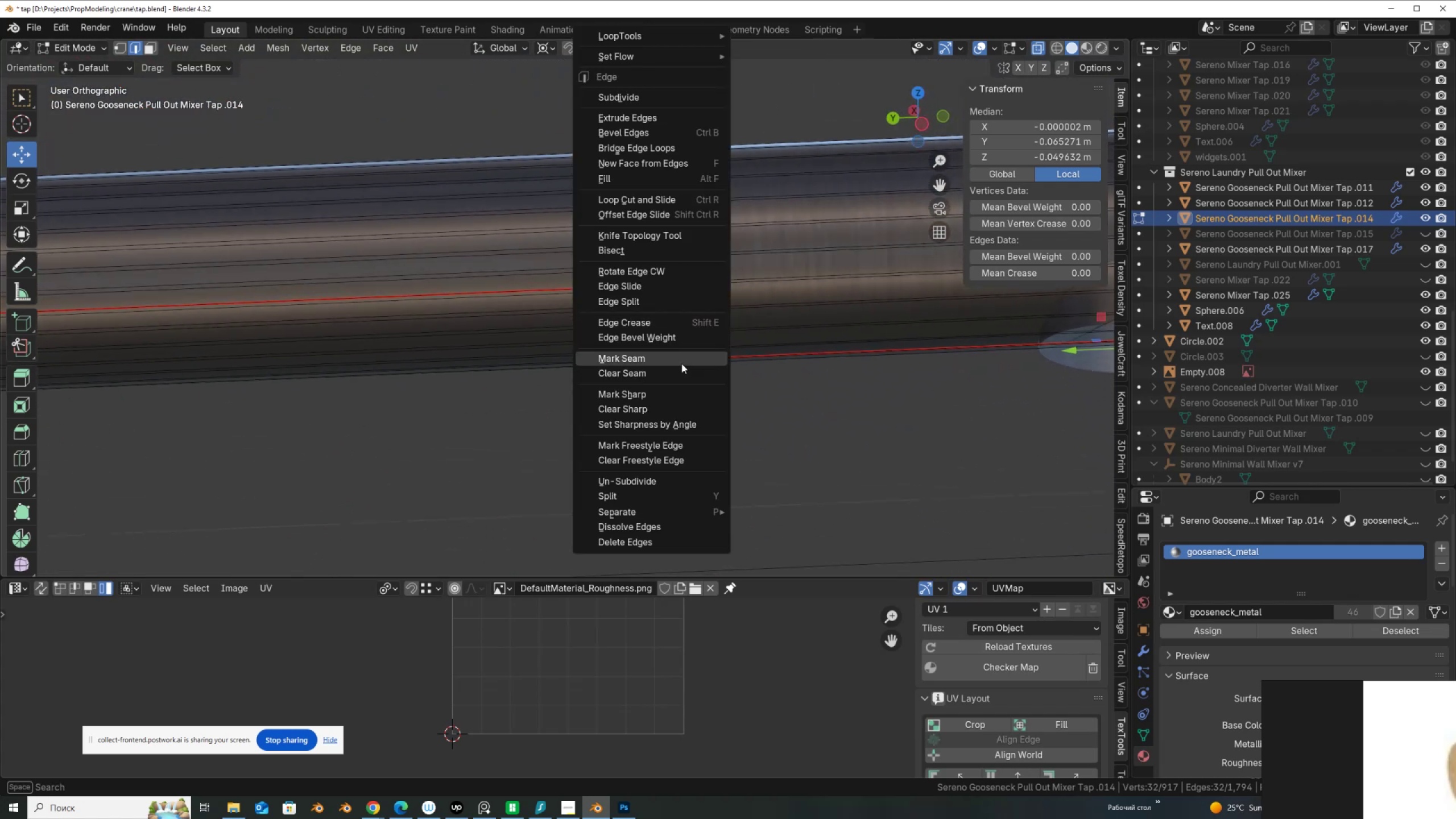 
left_click([681, 362])
 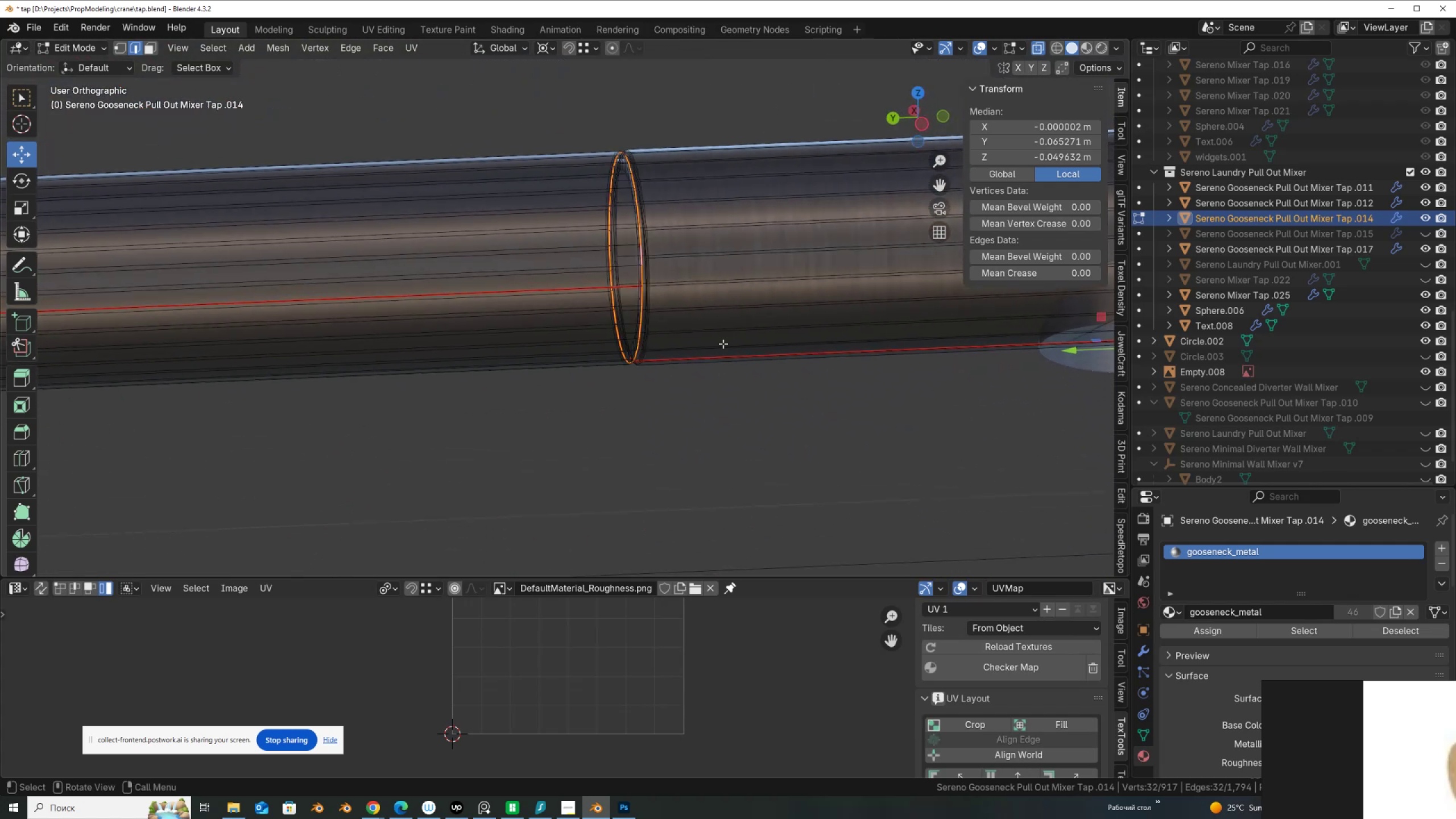 
scroll: coordinate [645, 387], scroll_direction: down, amount: 7.0
 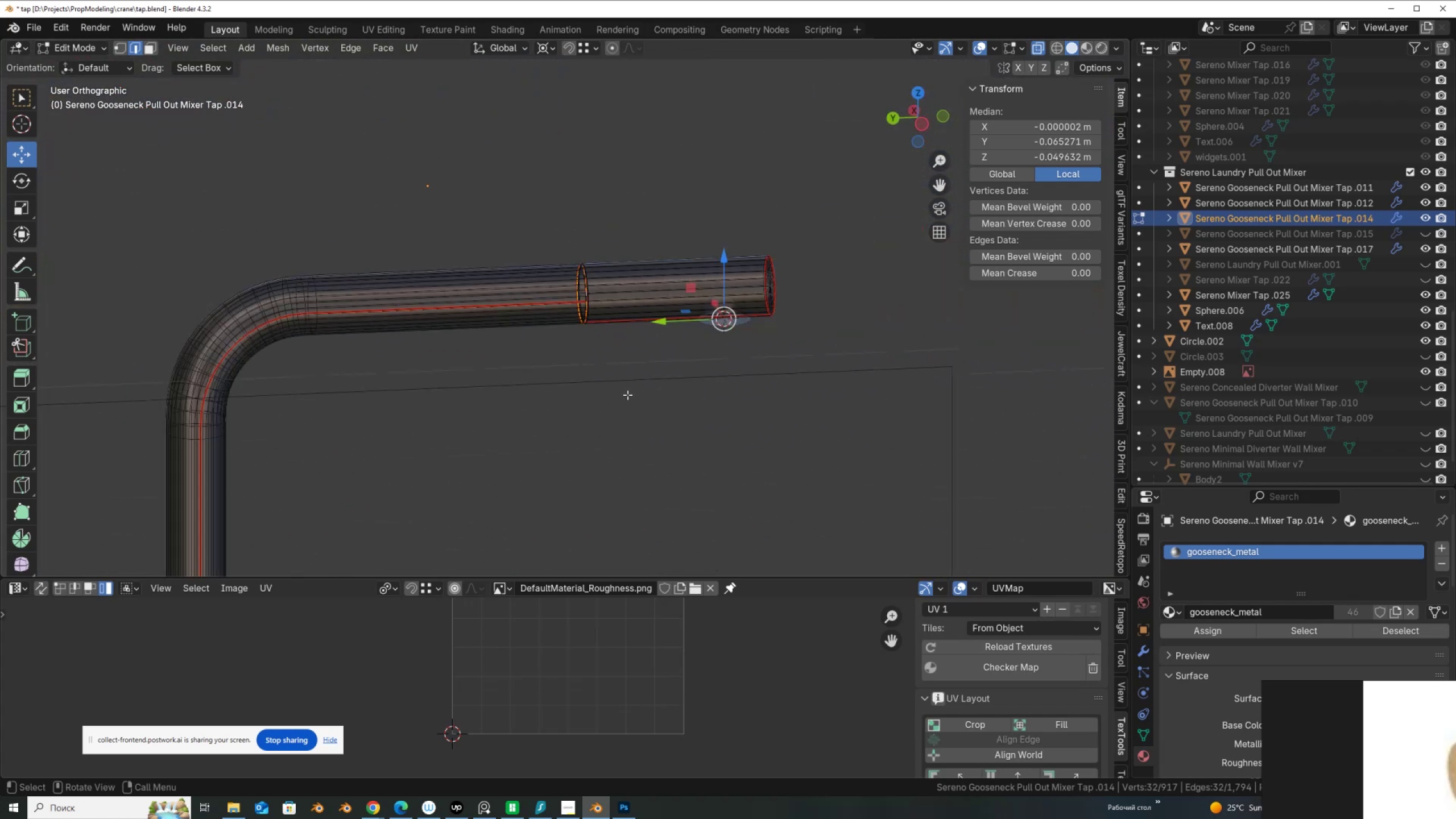 
hold_key(key=ShiftLeft, duration=1.52)
 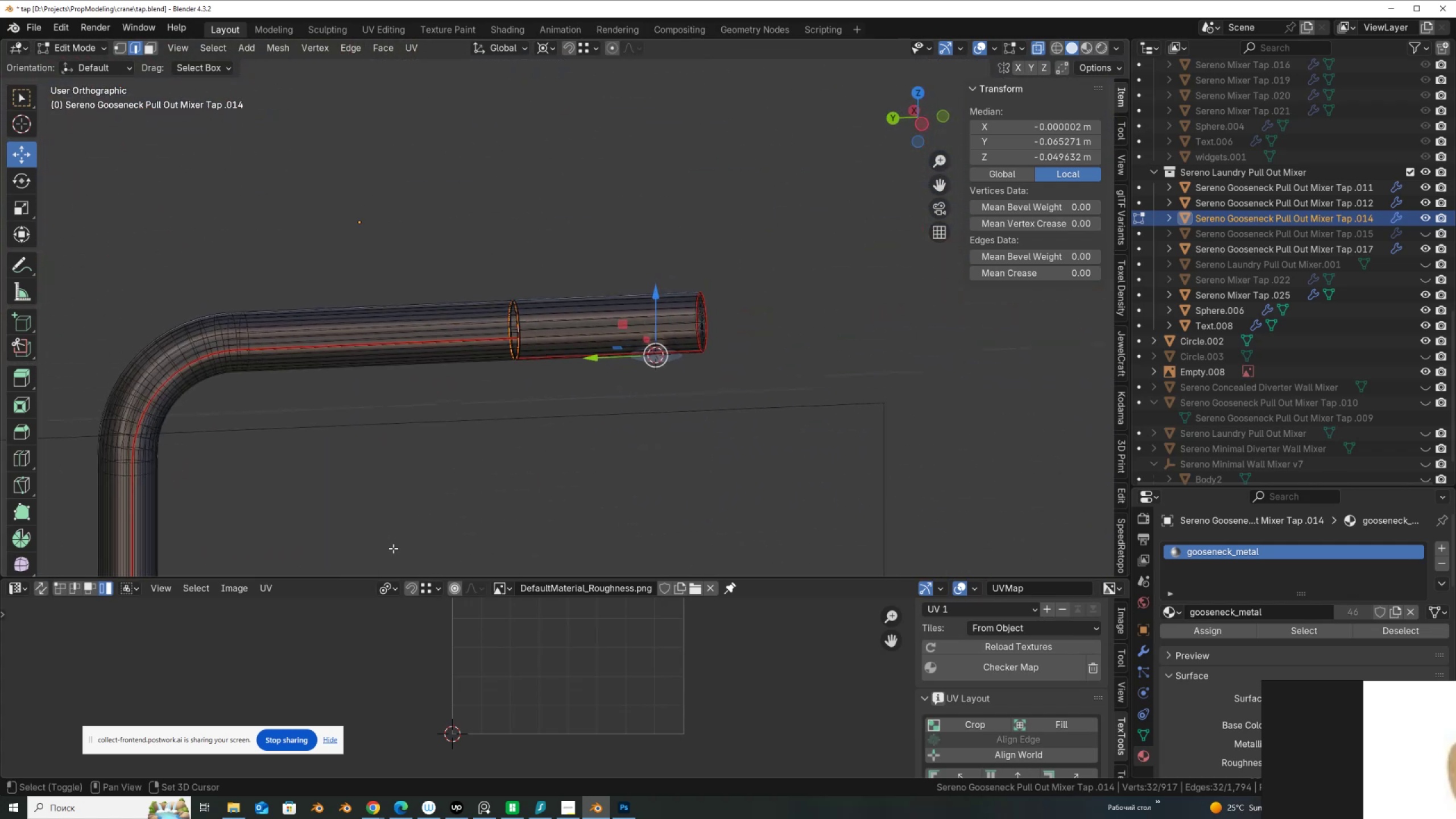 
hold_key(key=ShiftLeft, duration=0.51)
 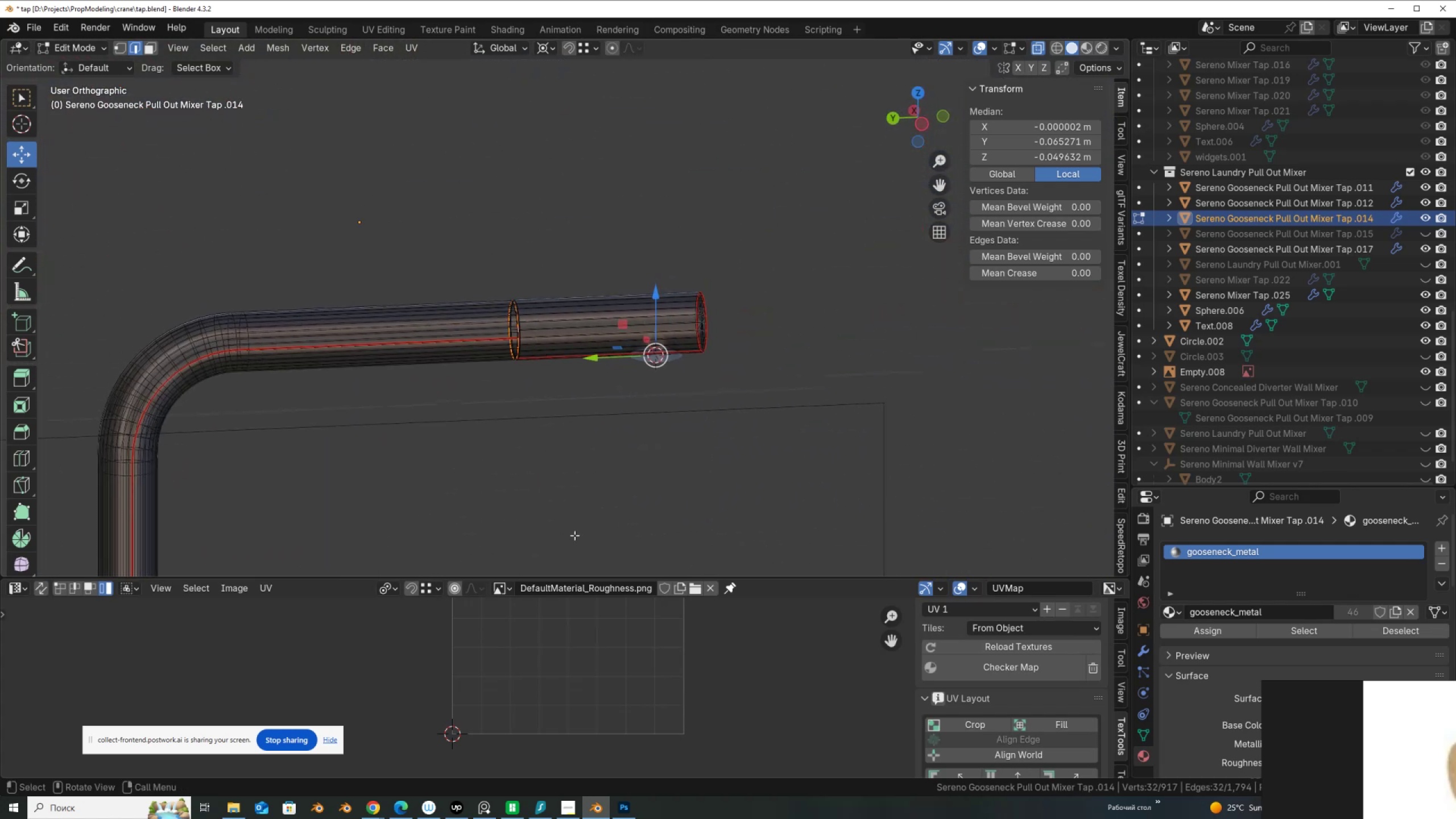 
scroll: coordinate [895, 363], scroll_direction: up, amount: 10.0
 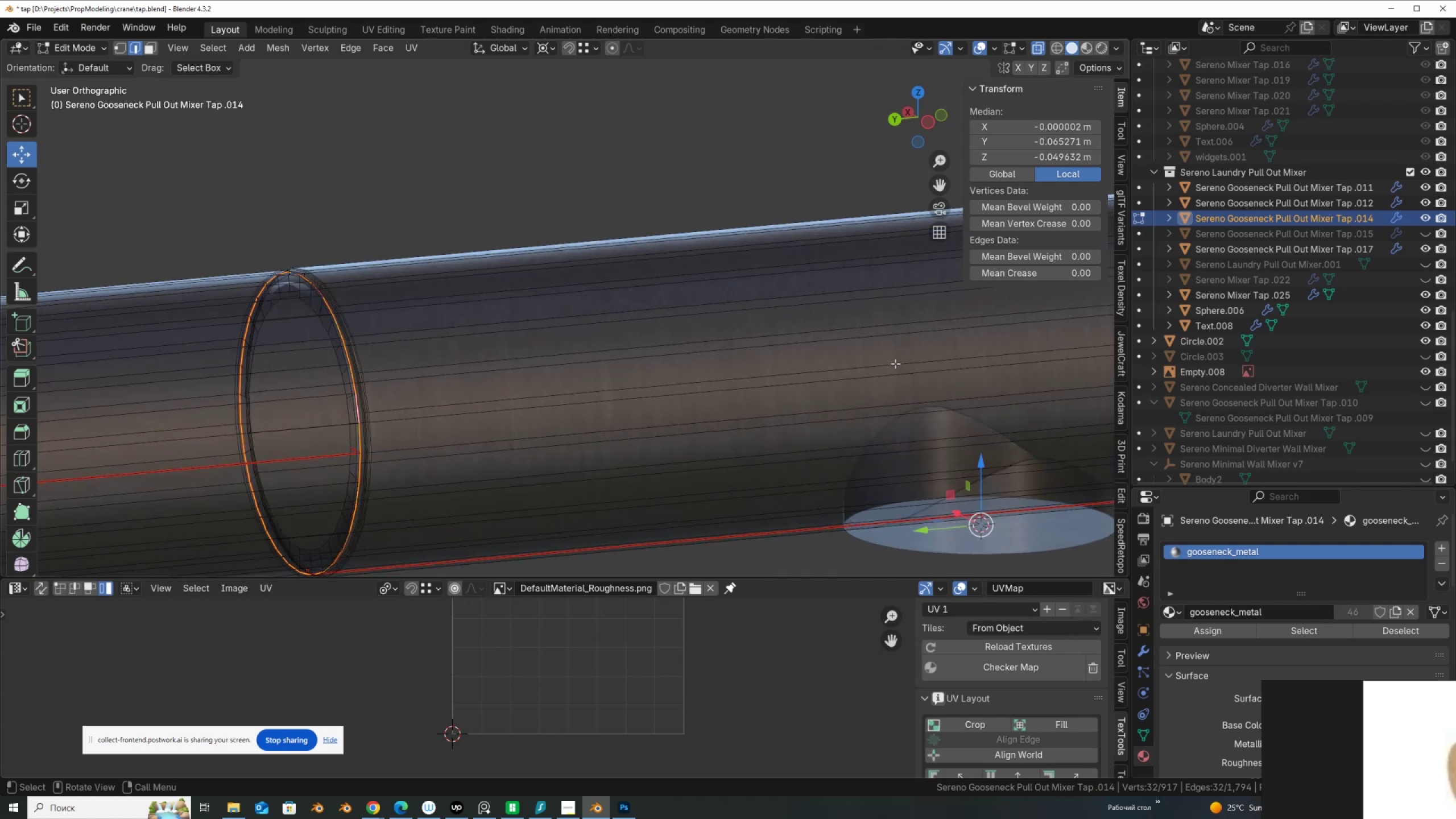 
hold_key(key=ShiftLeft, duration=0.75)
 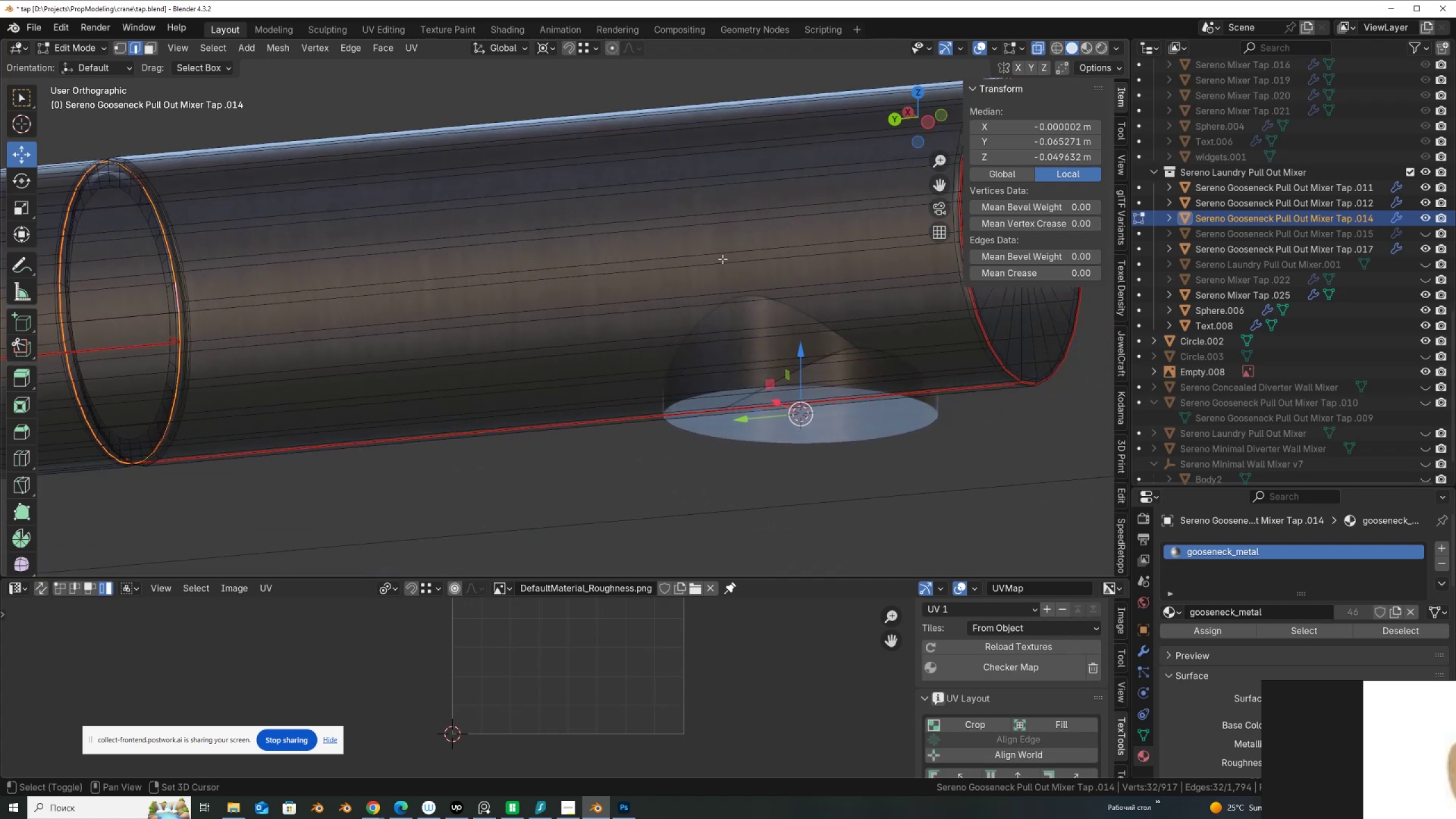 
scroll: coordinate [701, 289], scroll_direction: down, amount: 3.0
 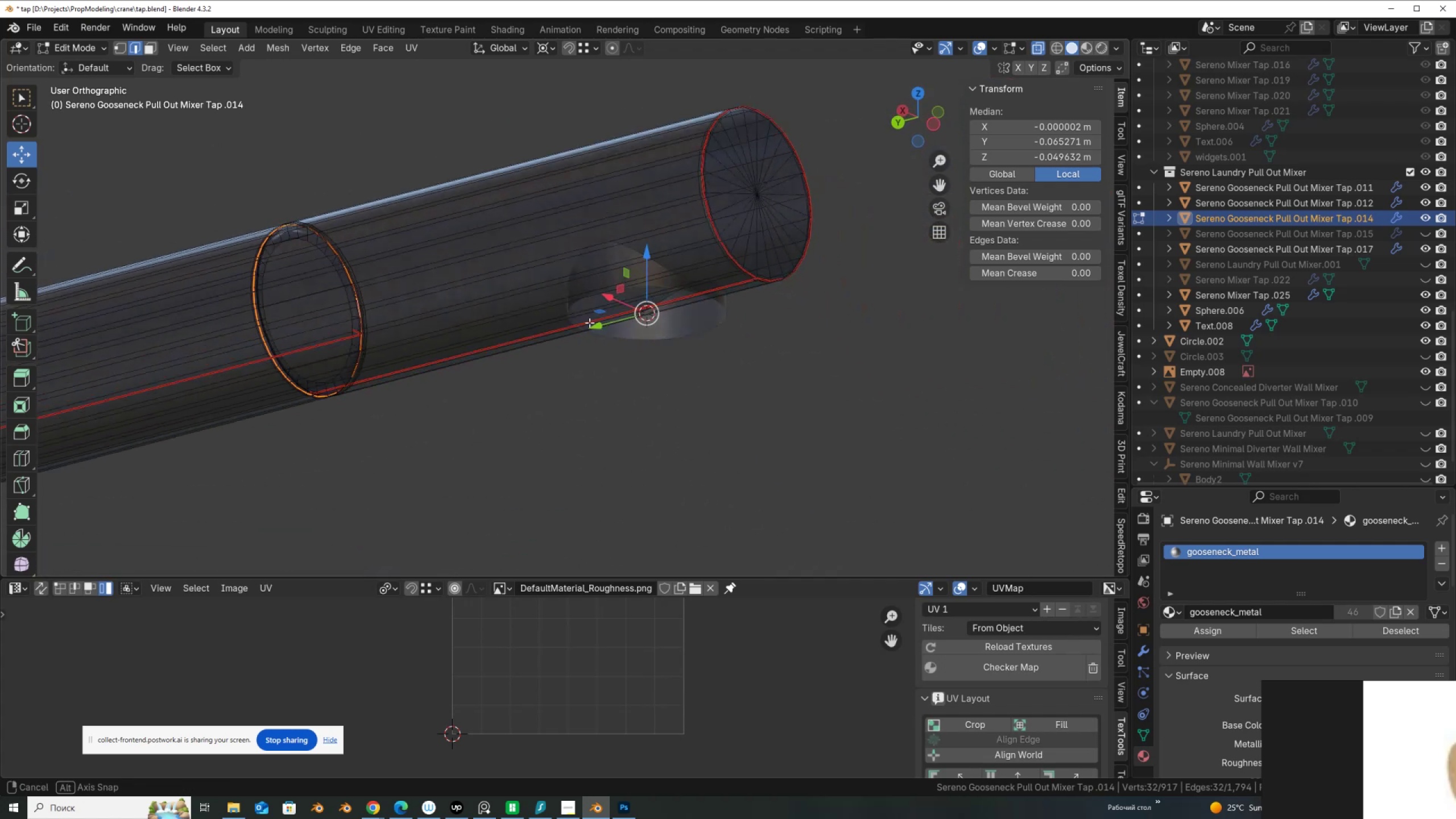 
hold_key(key=AltLeft, duration=1.27)
 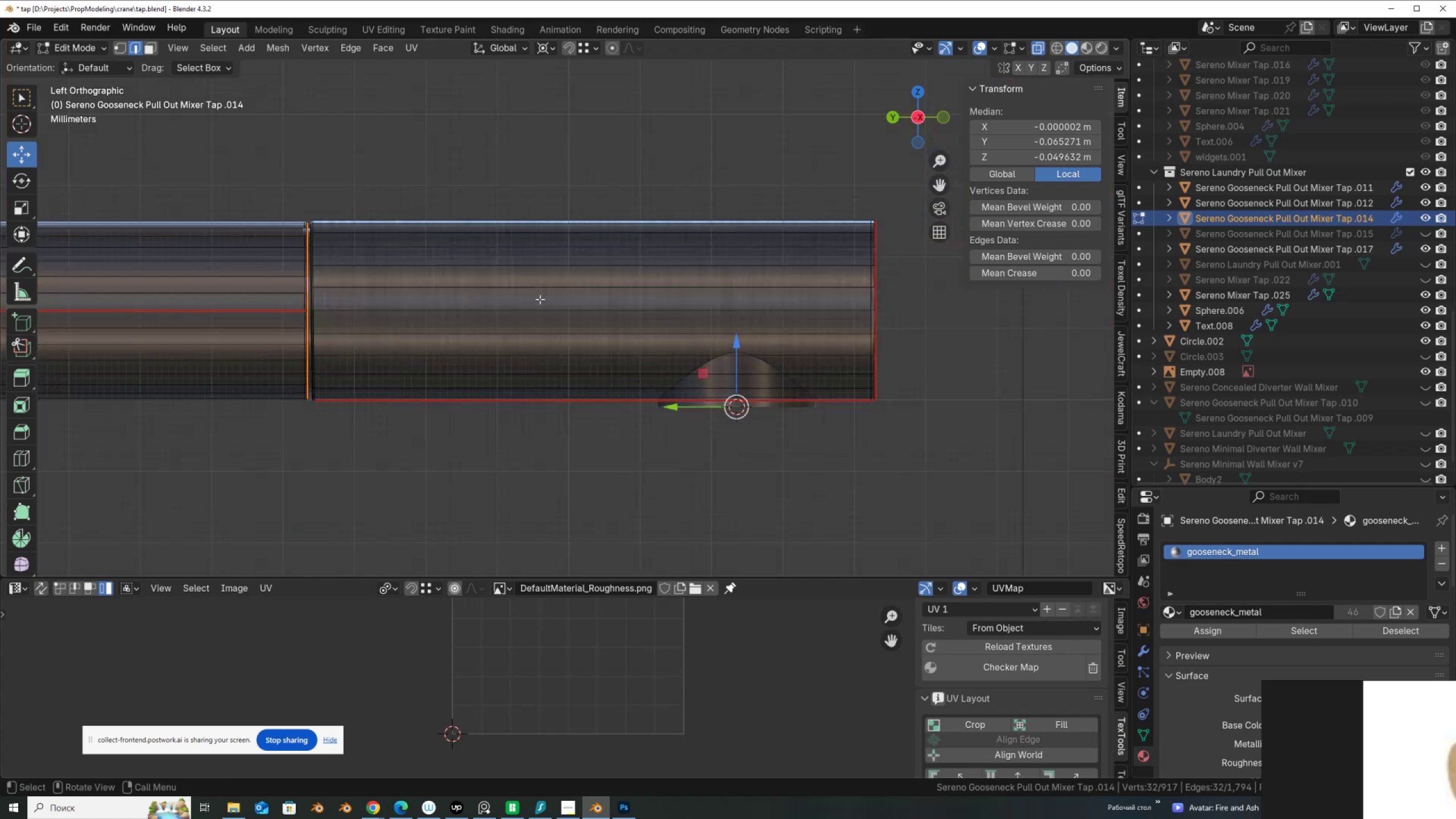 
wait(5.82)
 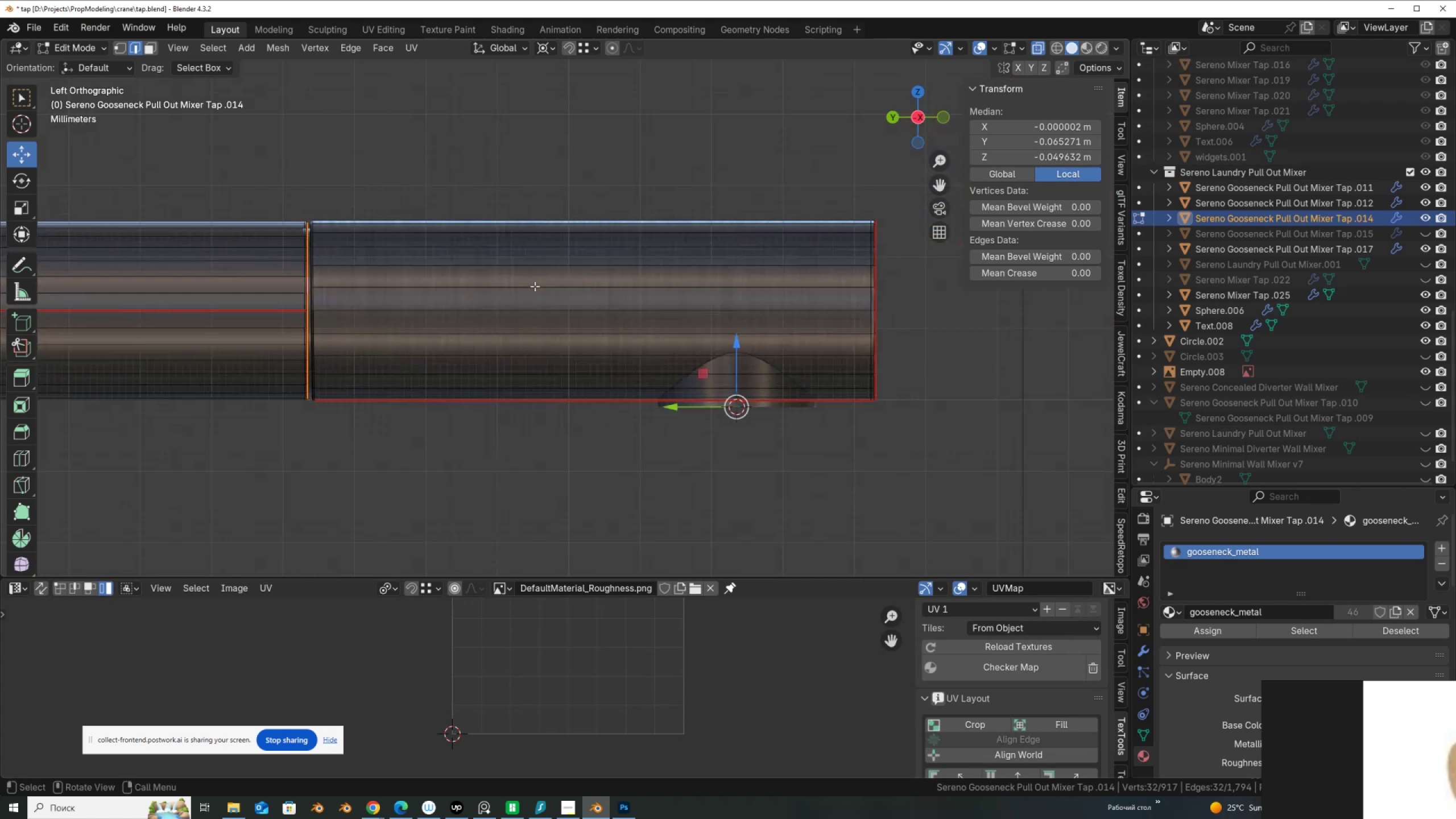 
scroll: coordinate [610, 314], scroll_direction: down, amount: 2.0
 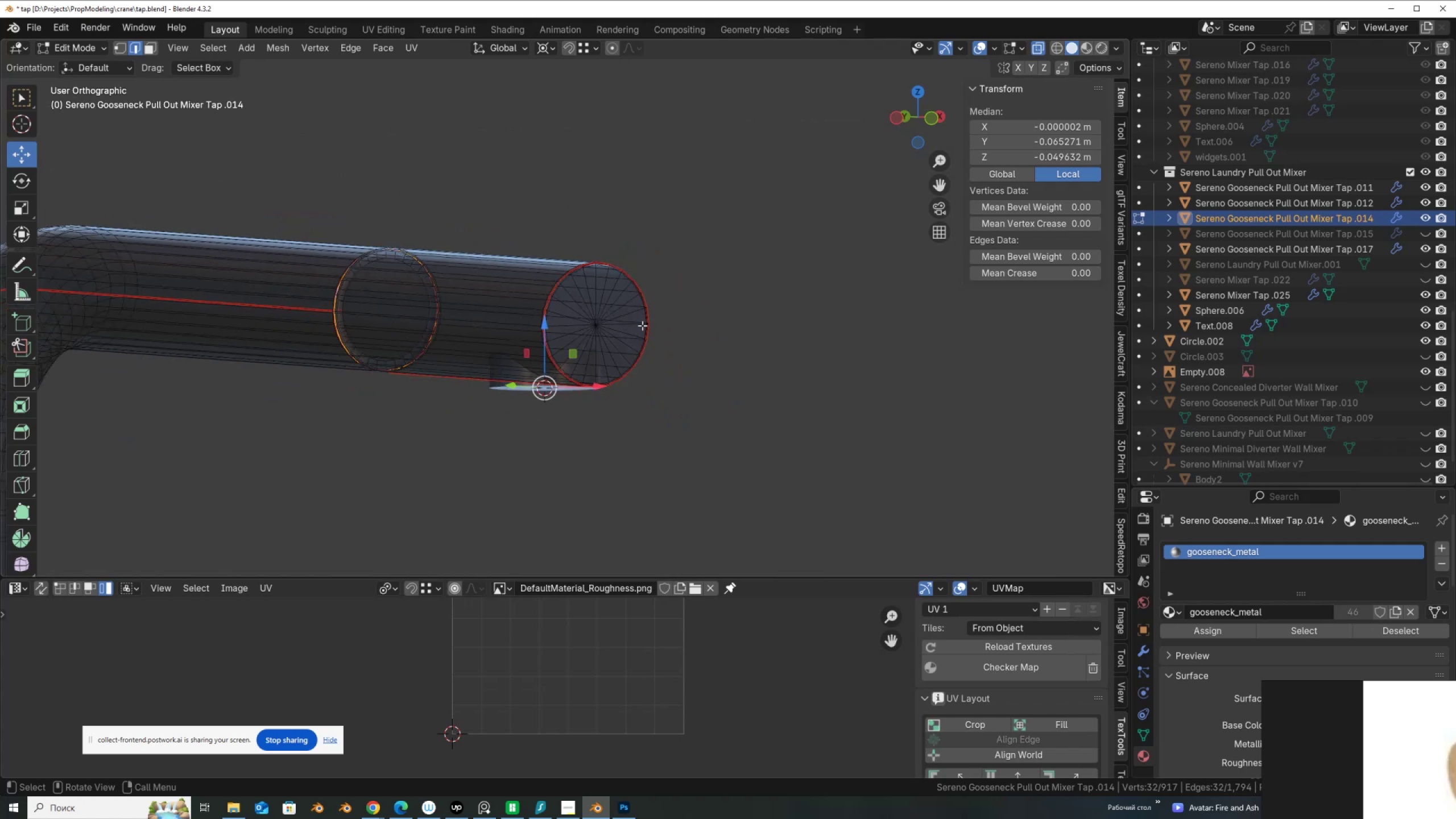 
key(Tab)
 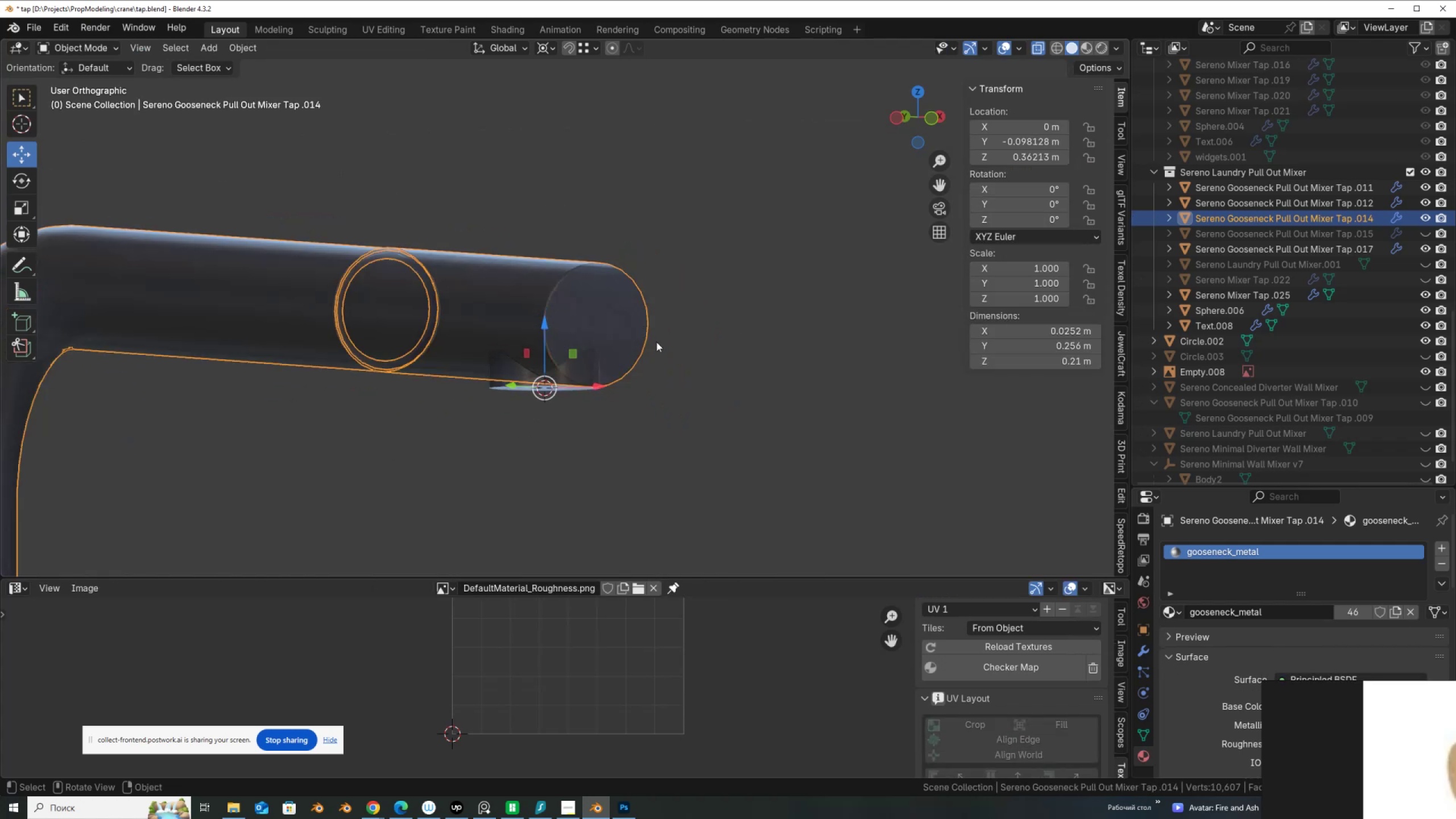 
key(Alt+AltLeft)
 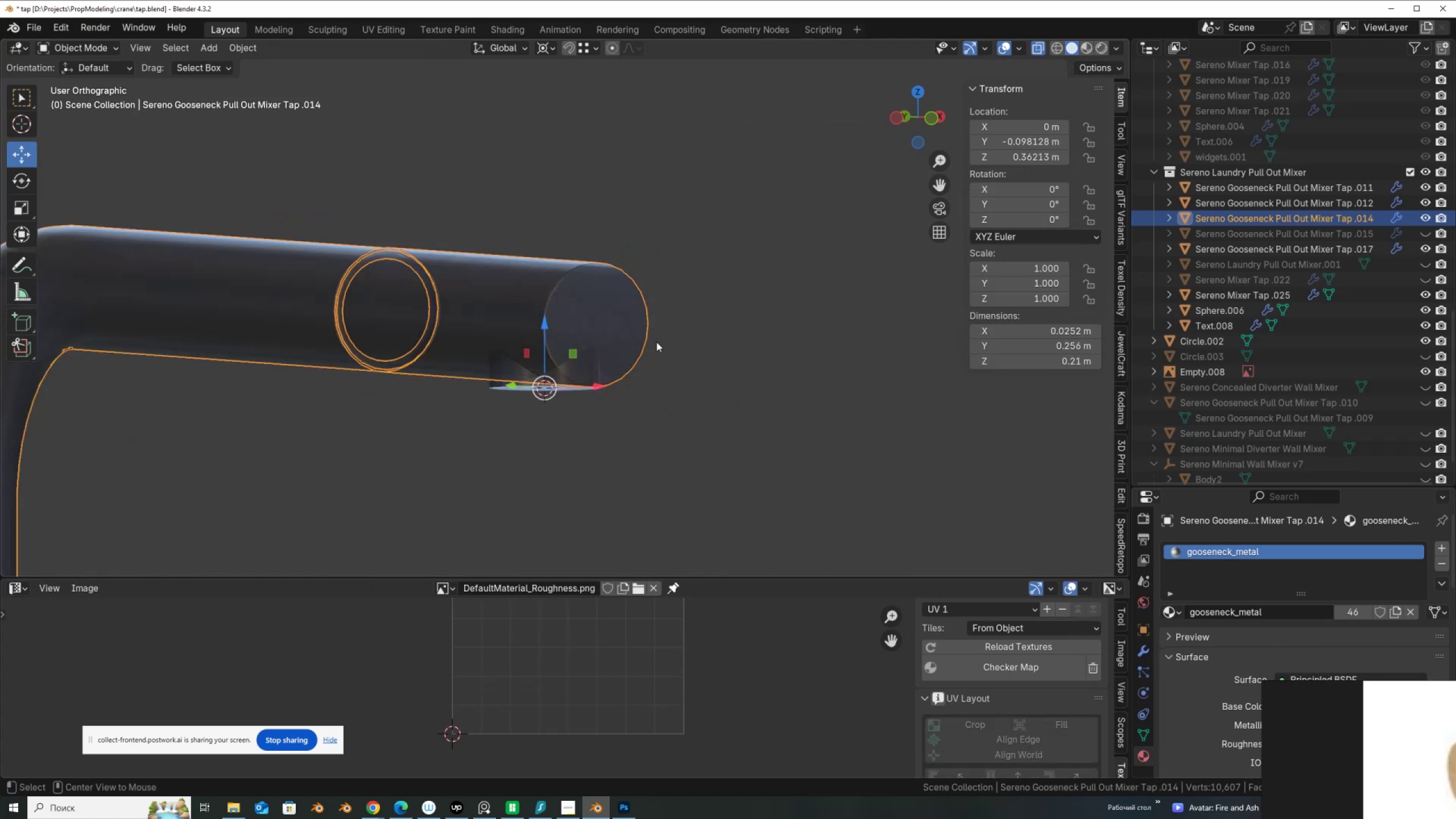 
key(Z)
 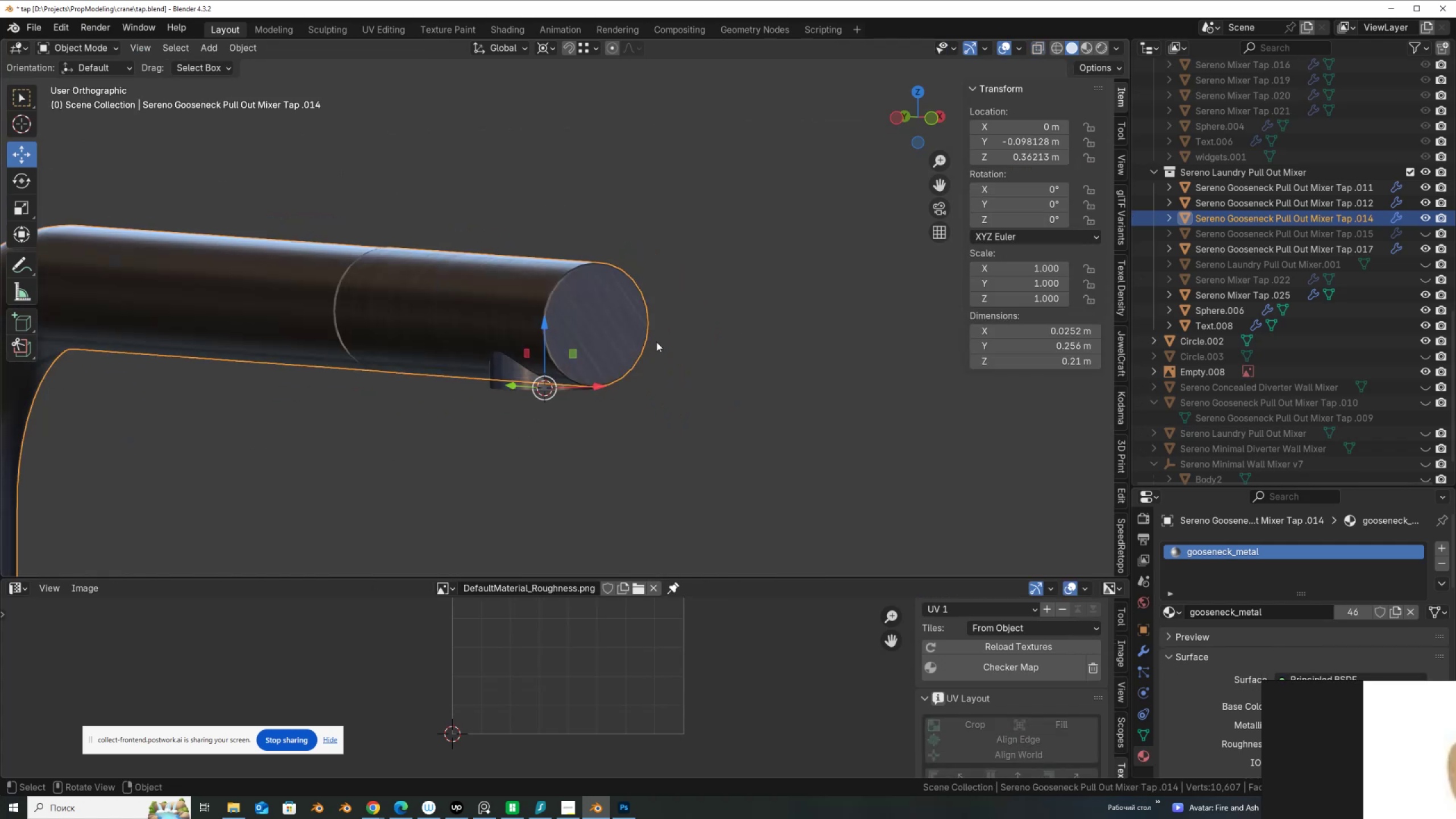 
scroll: coordinate [656, 342], scroll_direction: down, amount: 3.0
 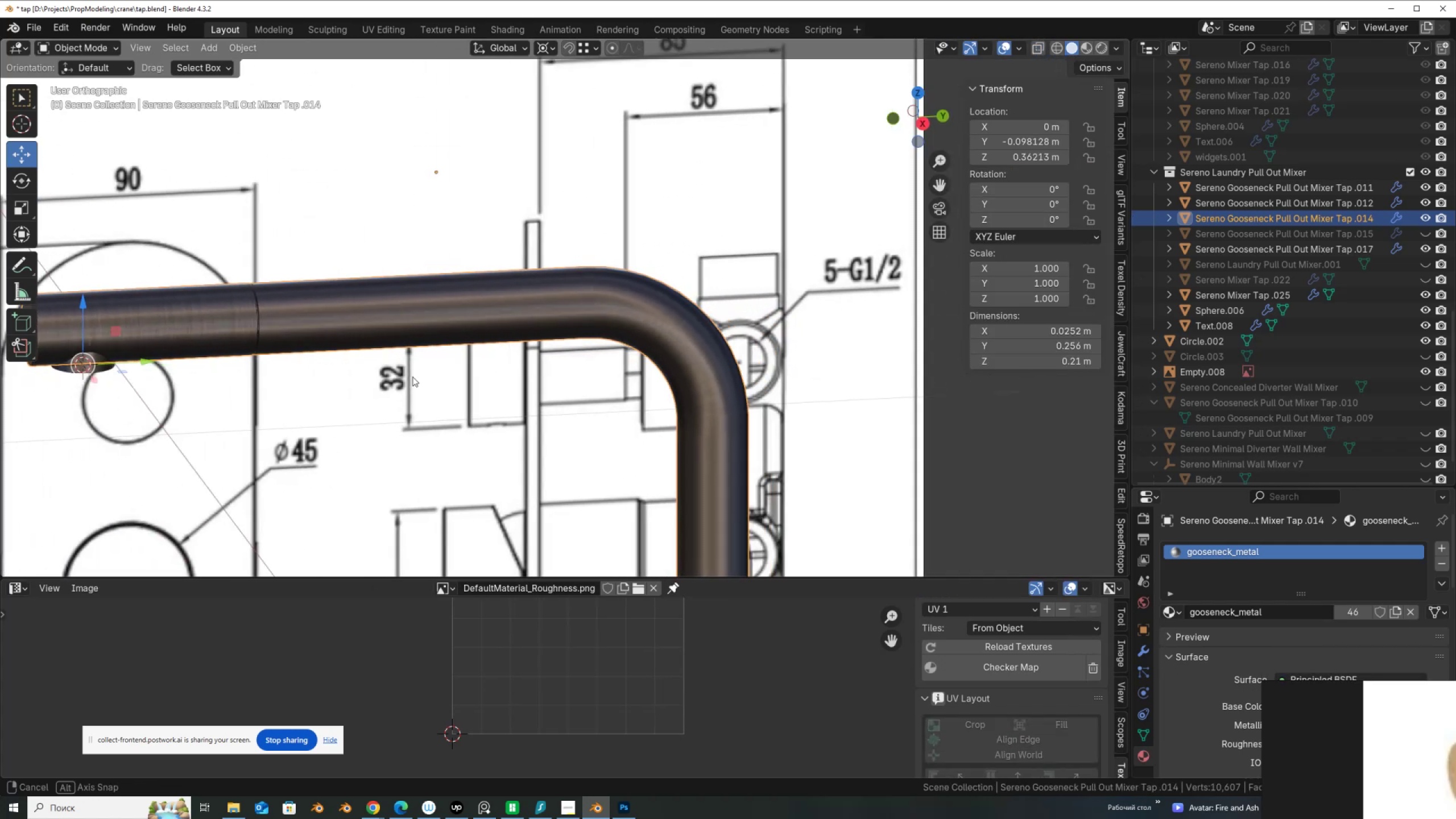 
hold_key(key=ShiftLeft, duration=0.45)
 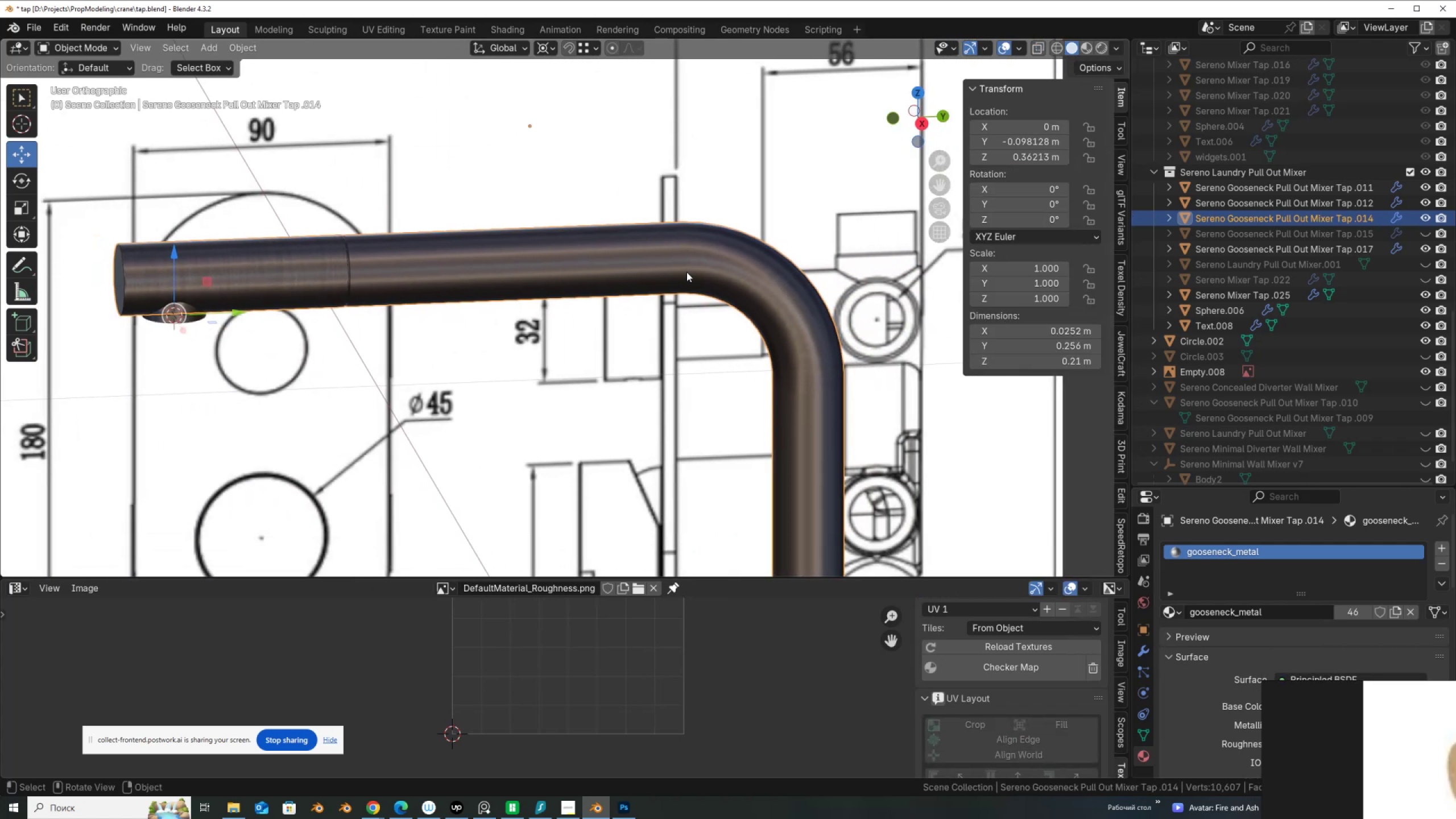 
key(Shift+Tab)
 